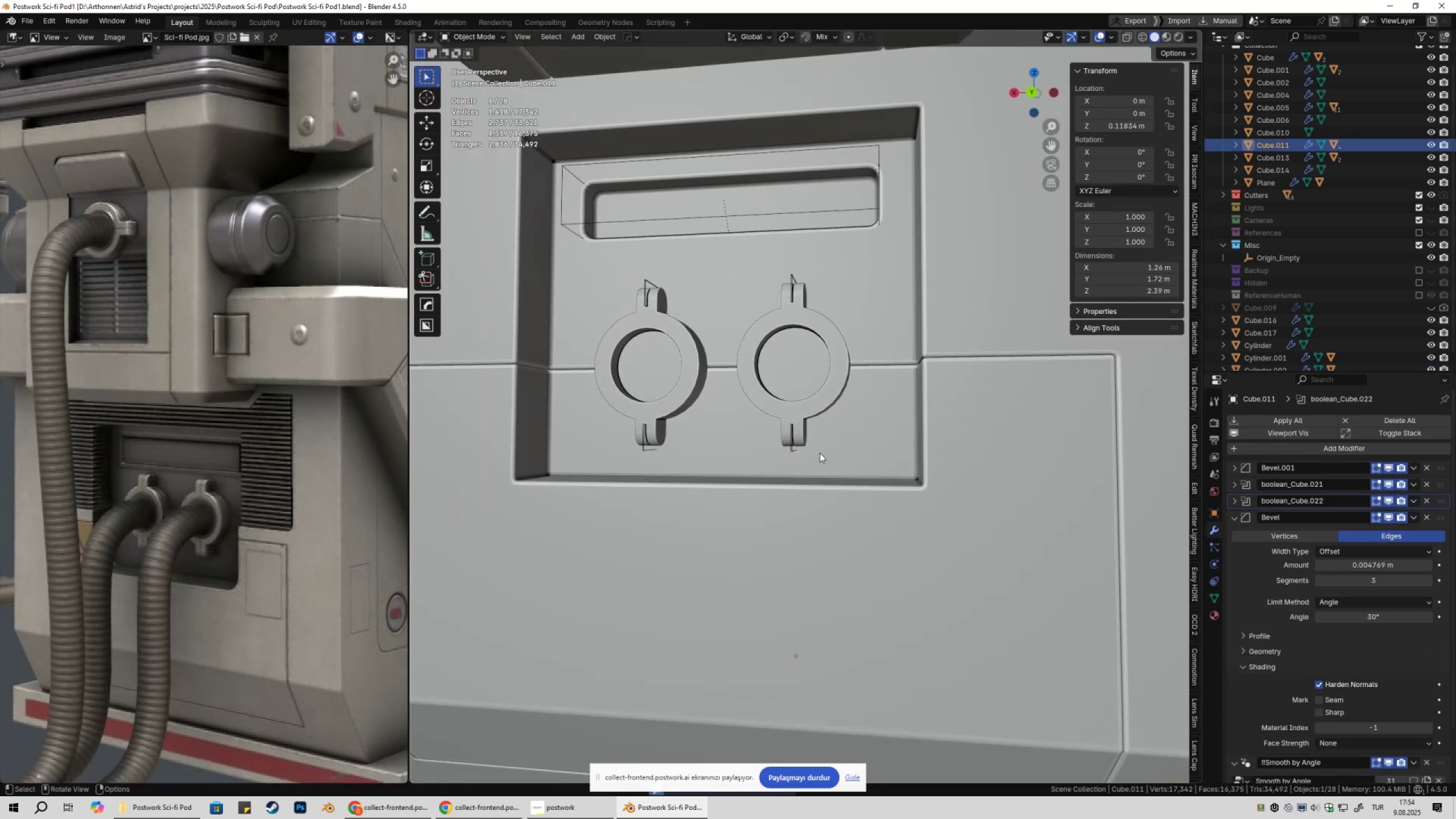 
scroll: coordinate [820, 453], scroll_direction: up, amount: 2.0
 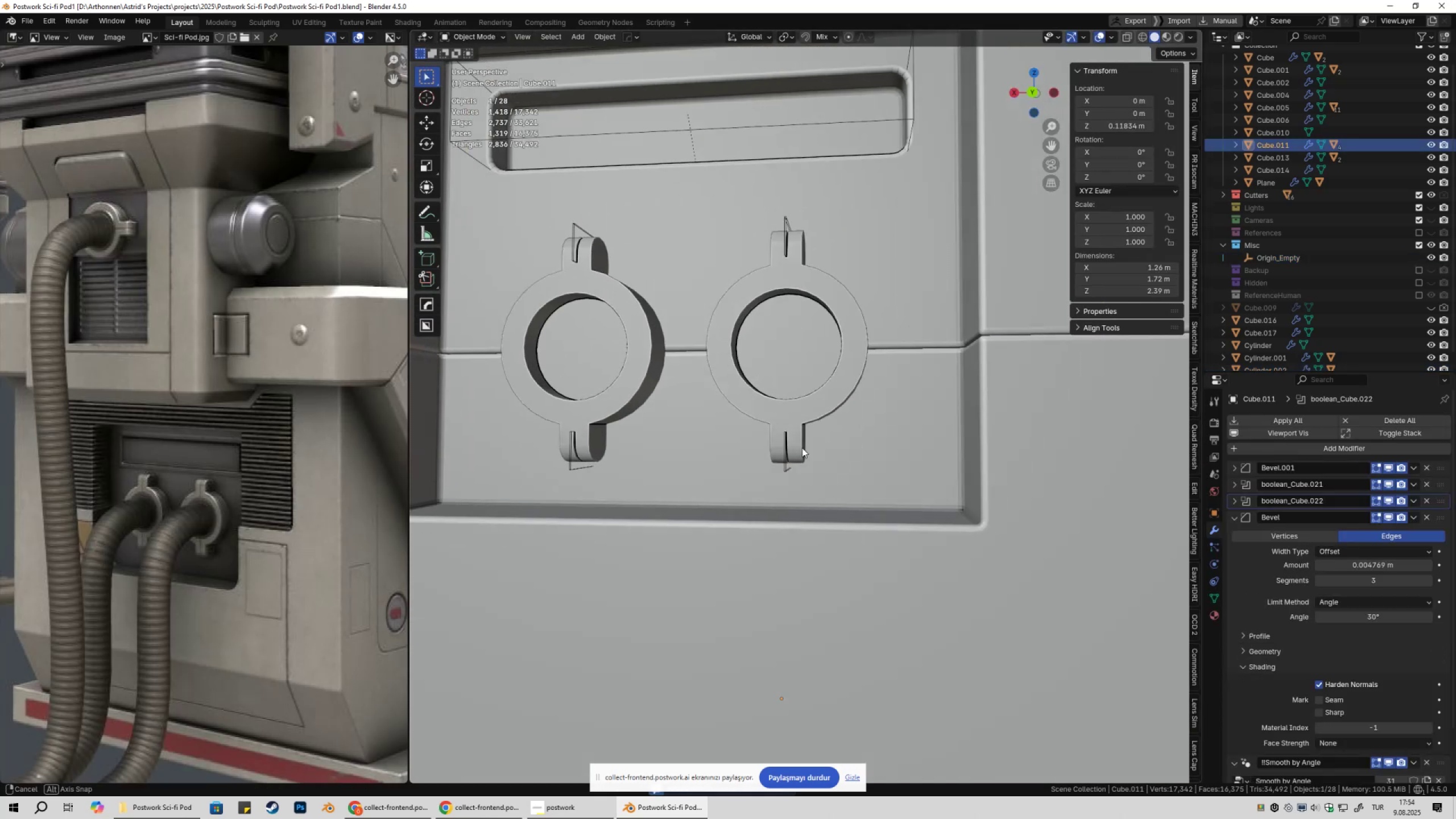 
key(Shift+2)
 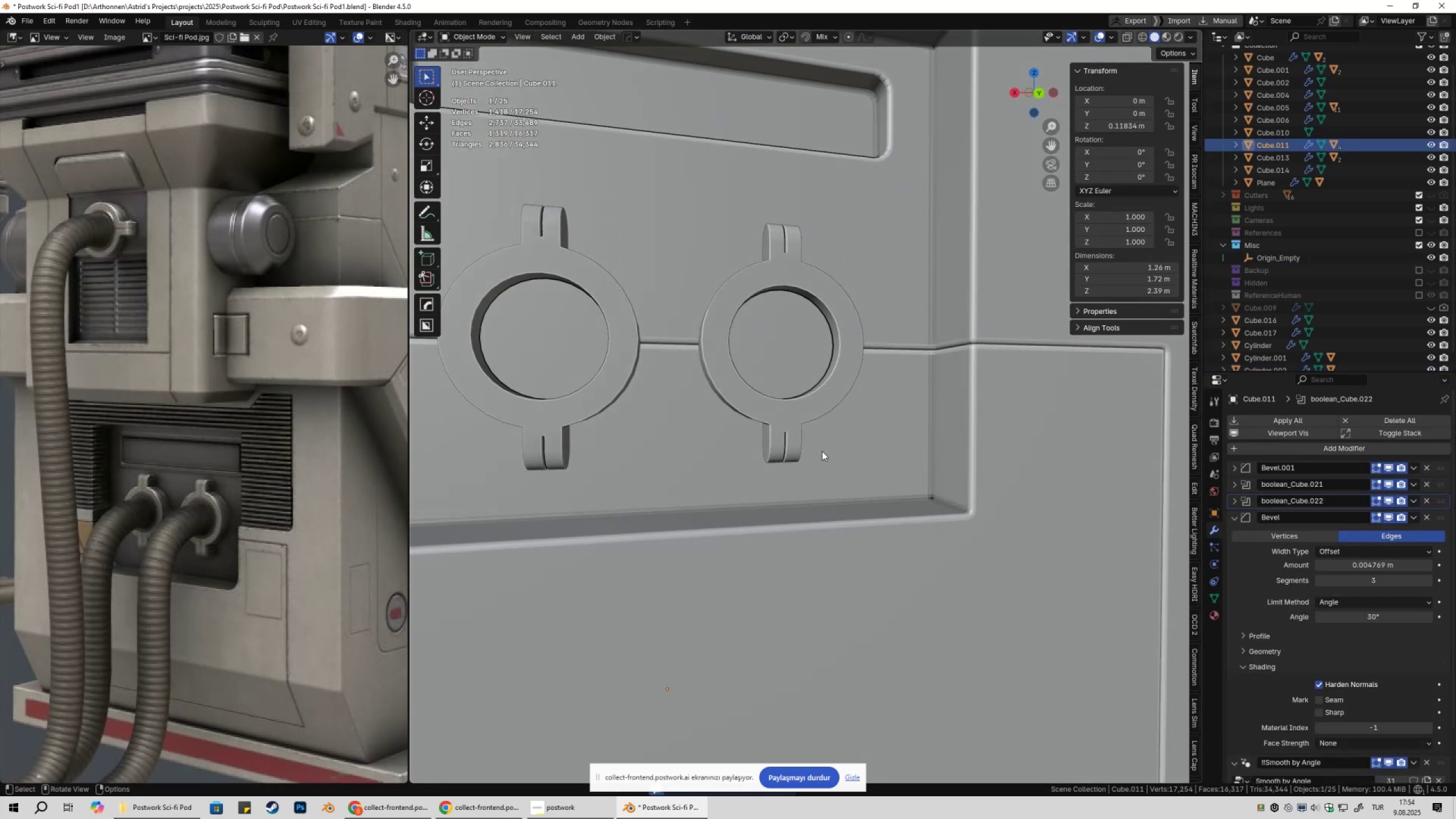 
scroll: coordinate [819, 433], scroll_direction: down, amount: 8.0
 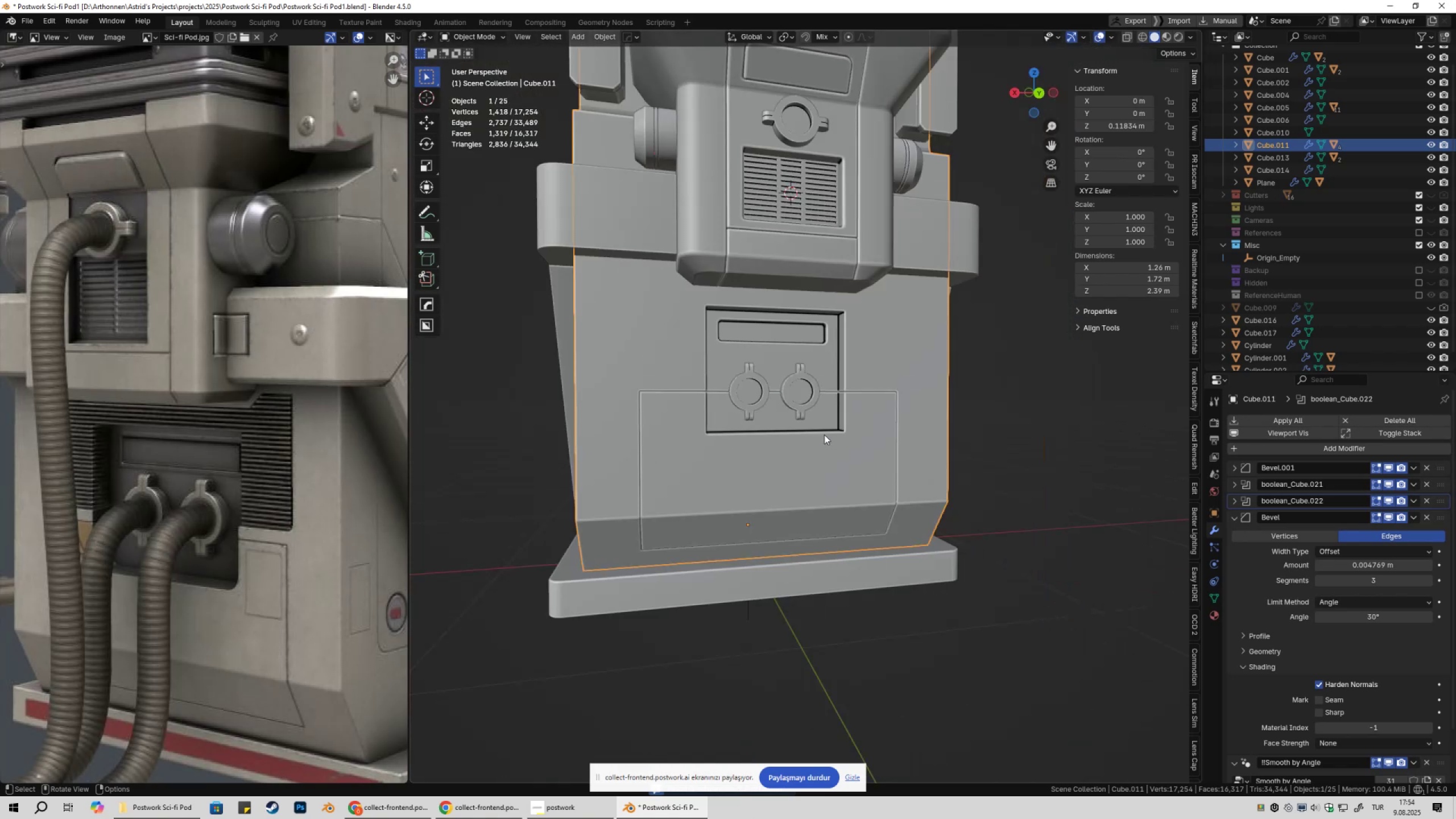 
key(Shift+ShiftLeft)
 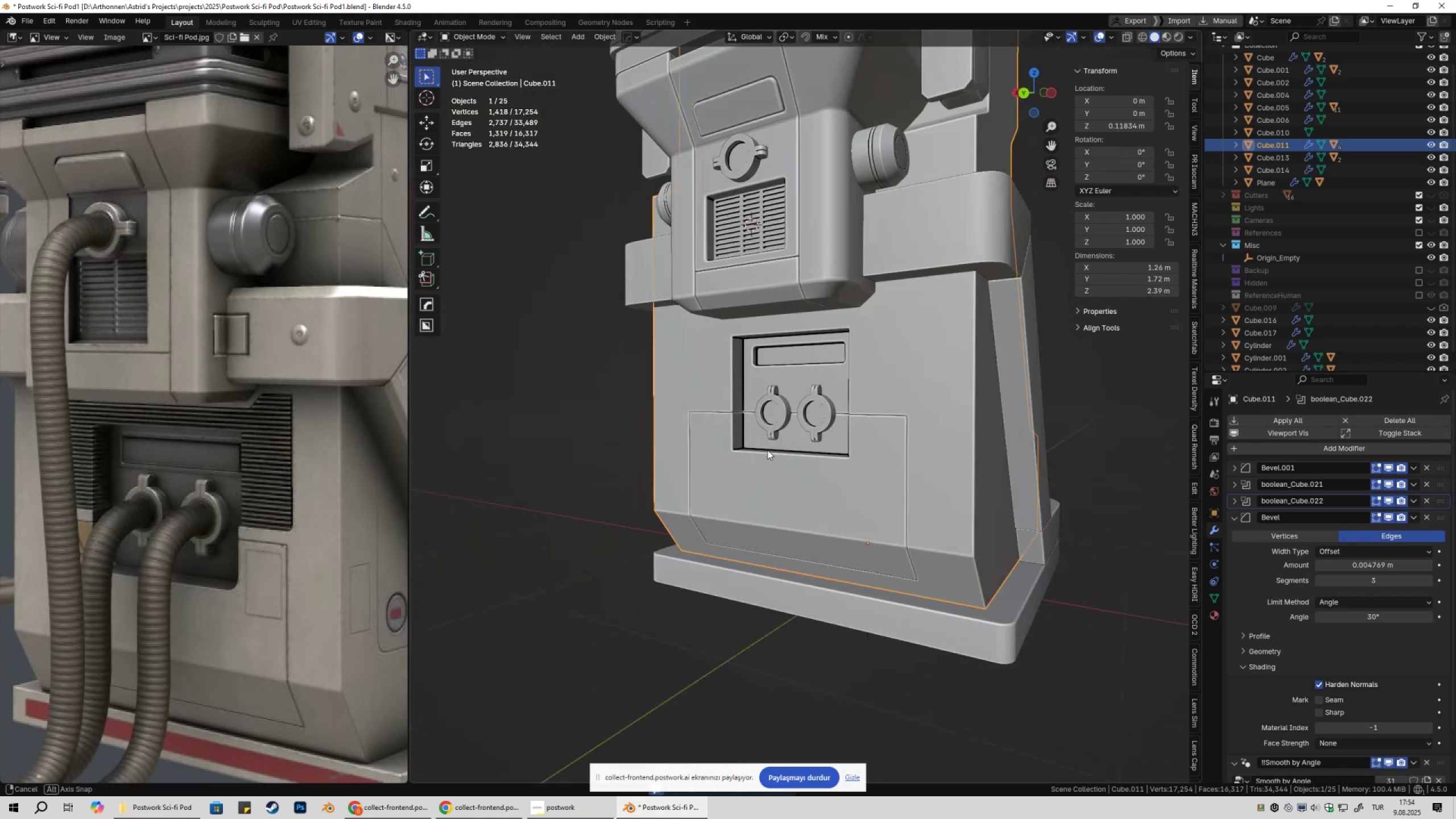 
scroll: coordinate [793, 442], scroll_direction: up, amount: 6.0
 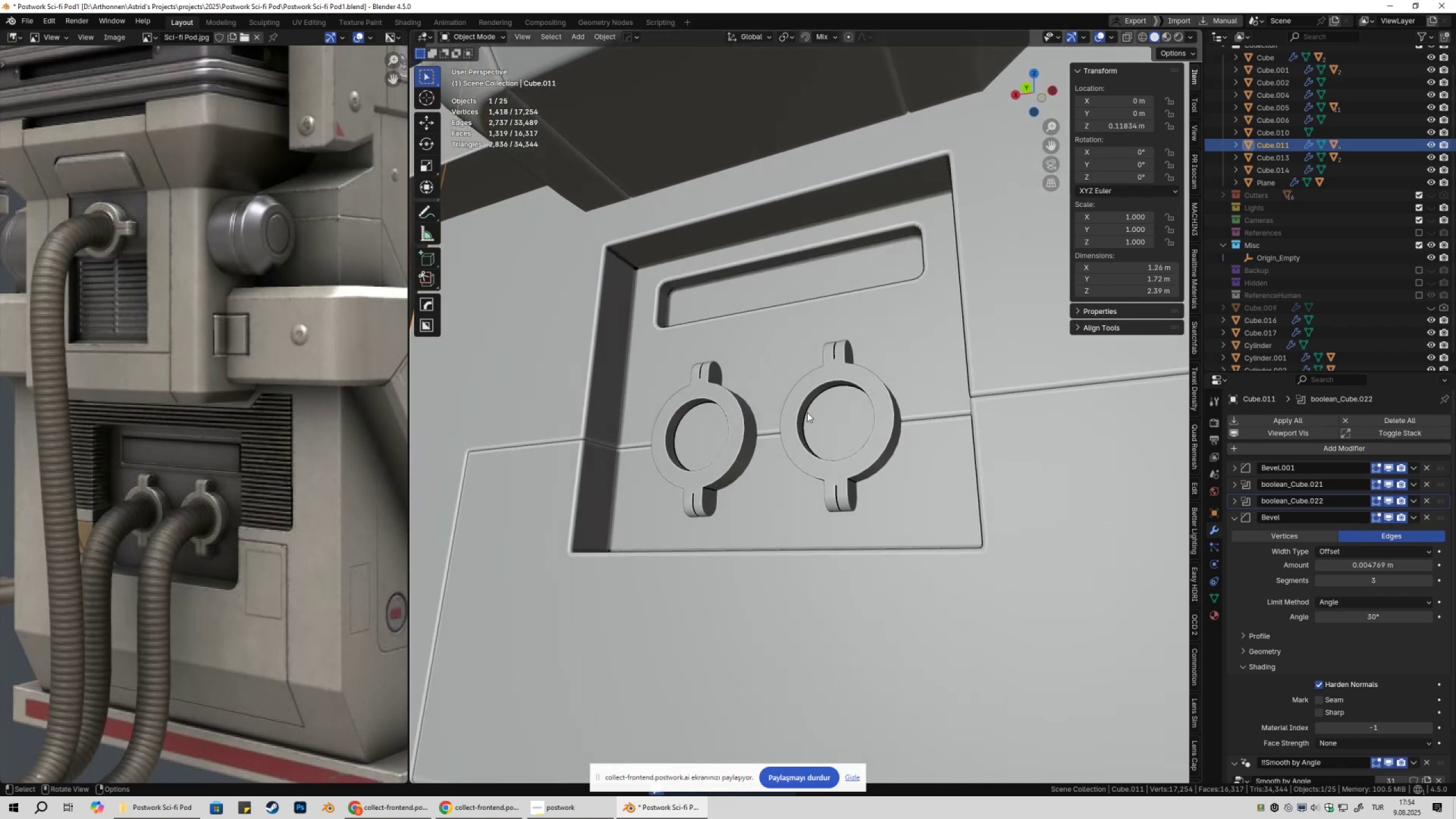 
scroll: coordinate [808, 427], scroll_direction: down, amount: 7.0
 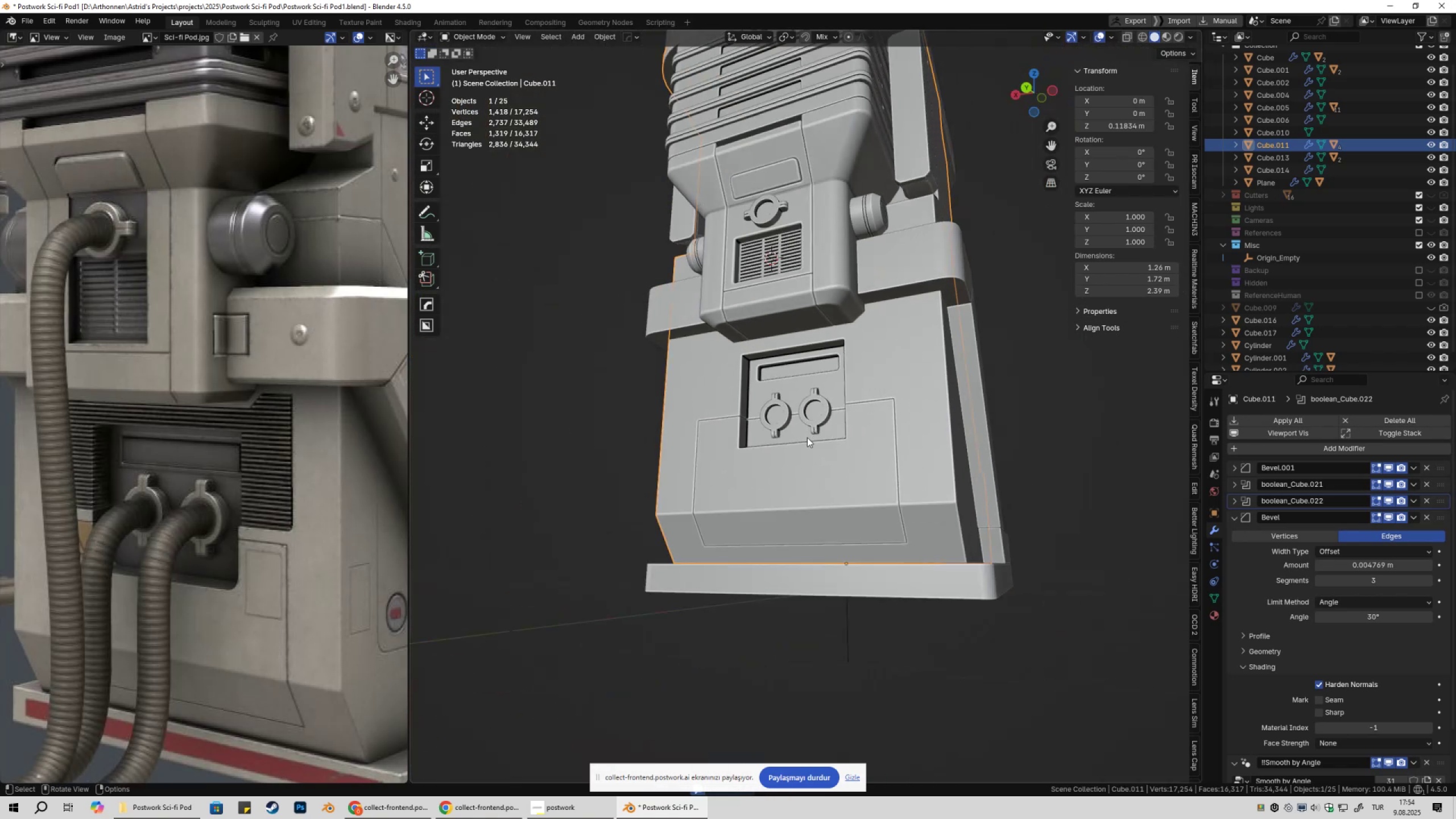 
key(Shift+ShiftLeft)
 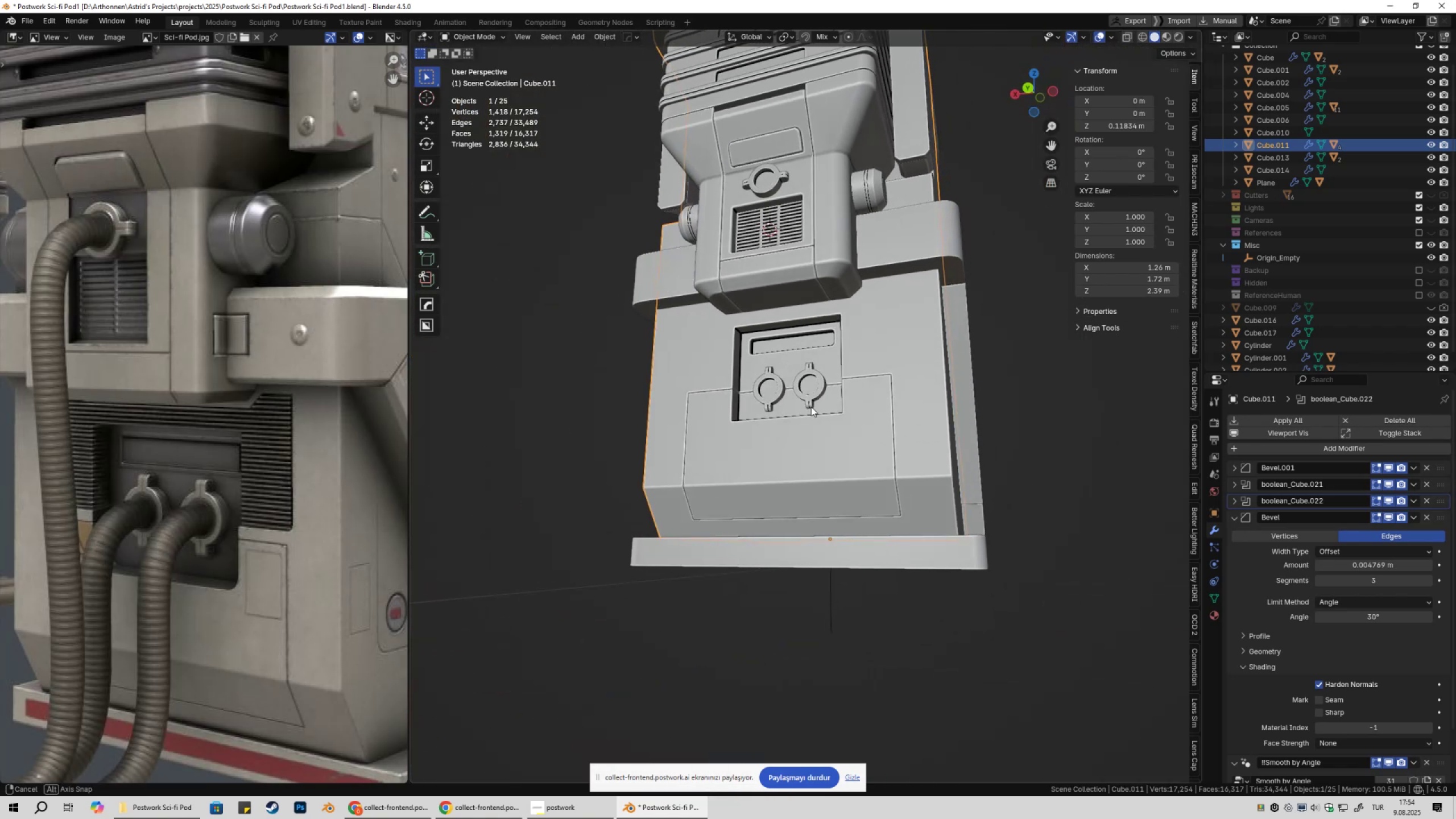 
key(Control+ControlLeft)
 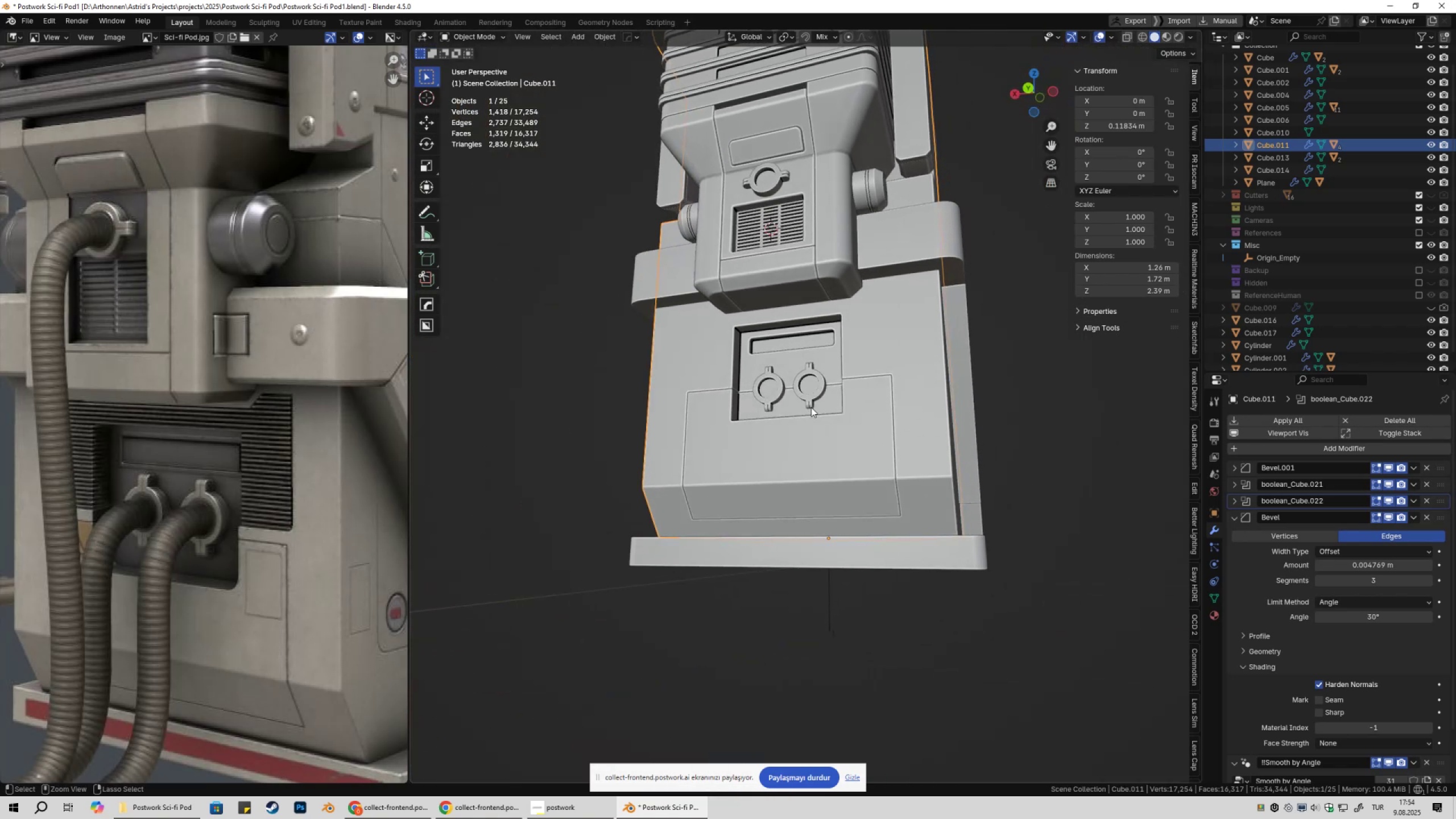 
key(Control+S)
 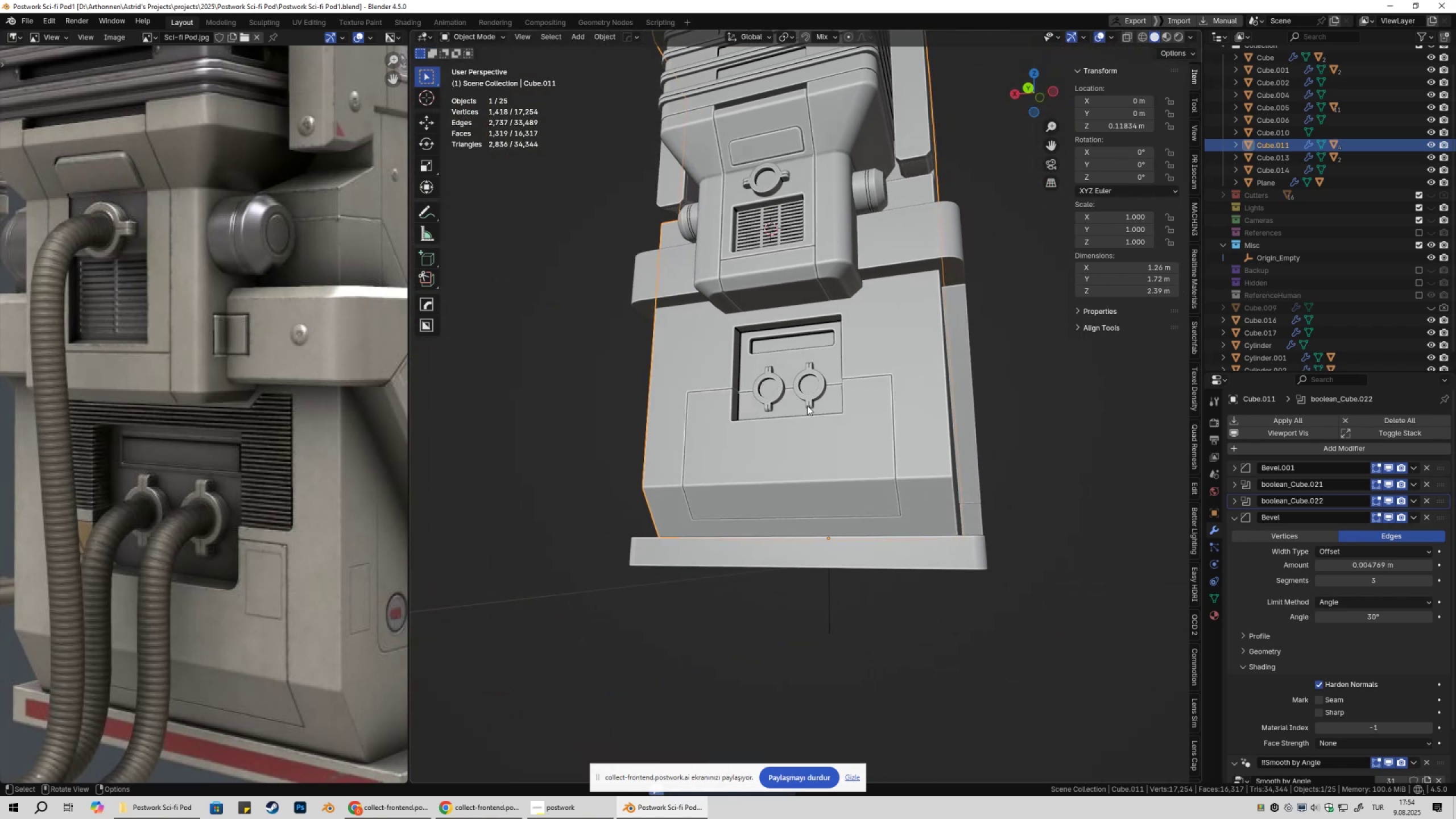 
hold_key(key=ShiftLeft, duration=0.32)
 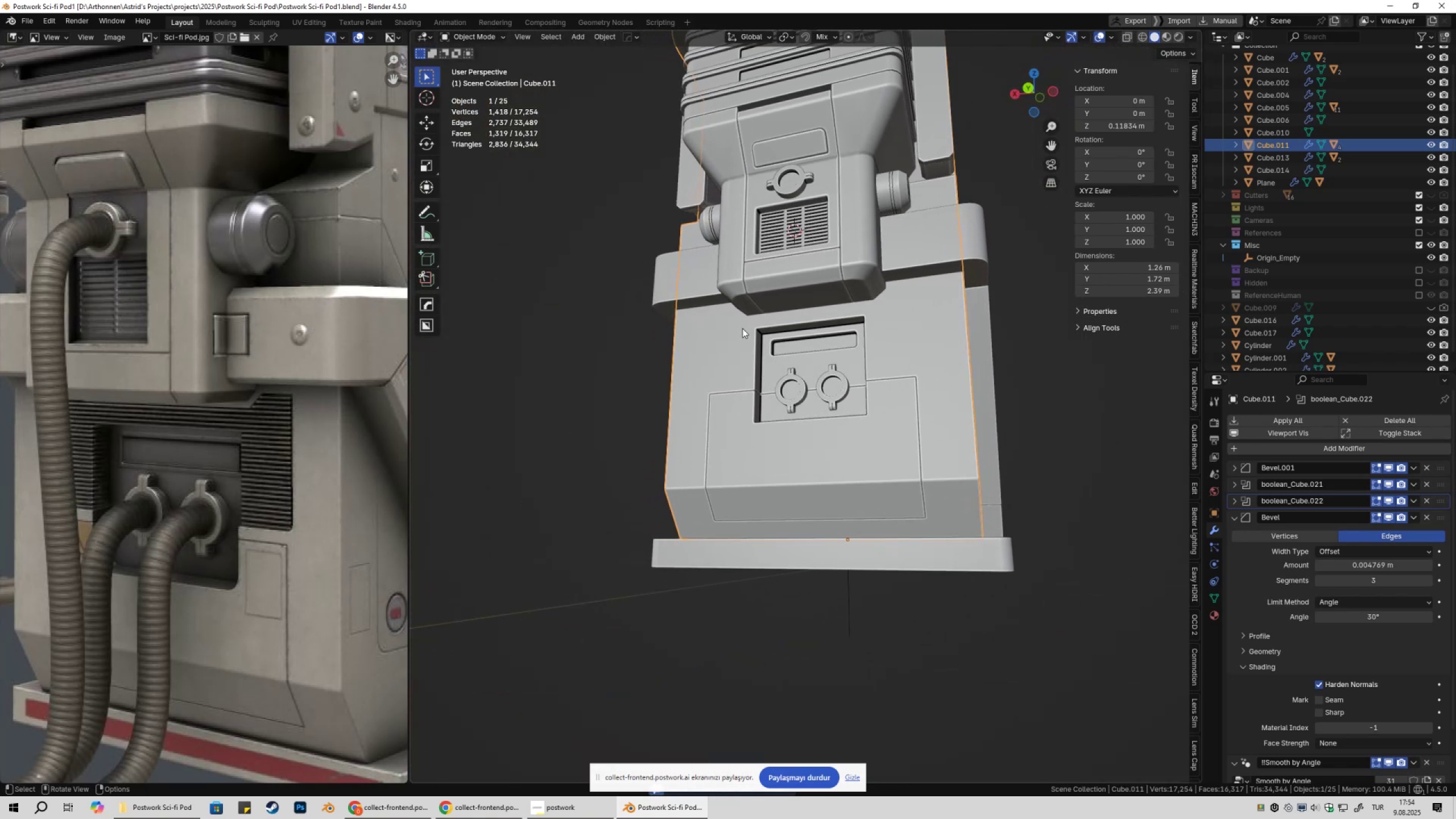 
left_click([742, 327])
 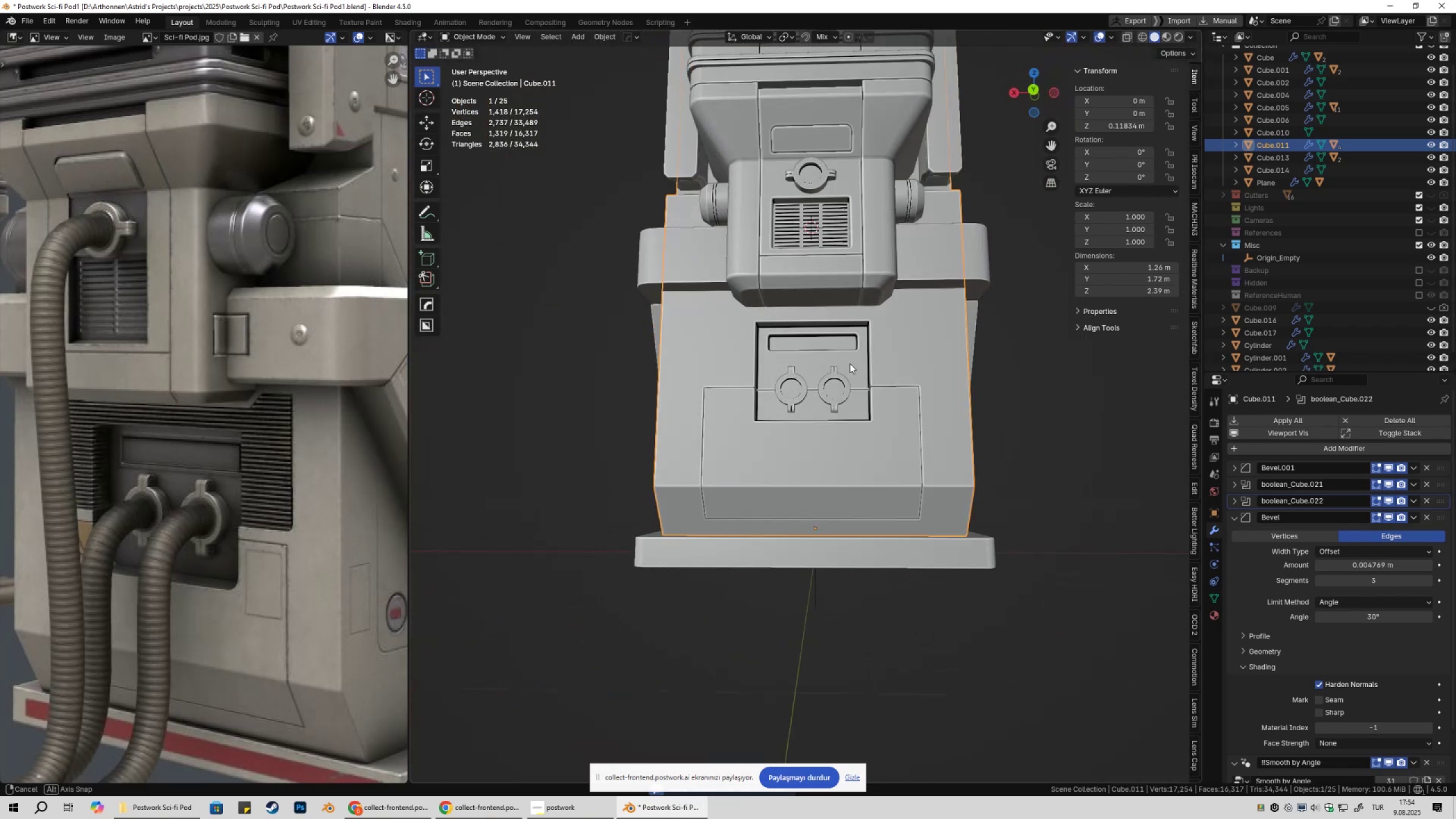 
key(Q)
 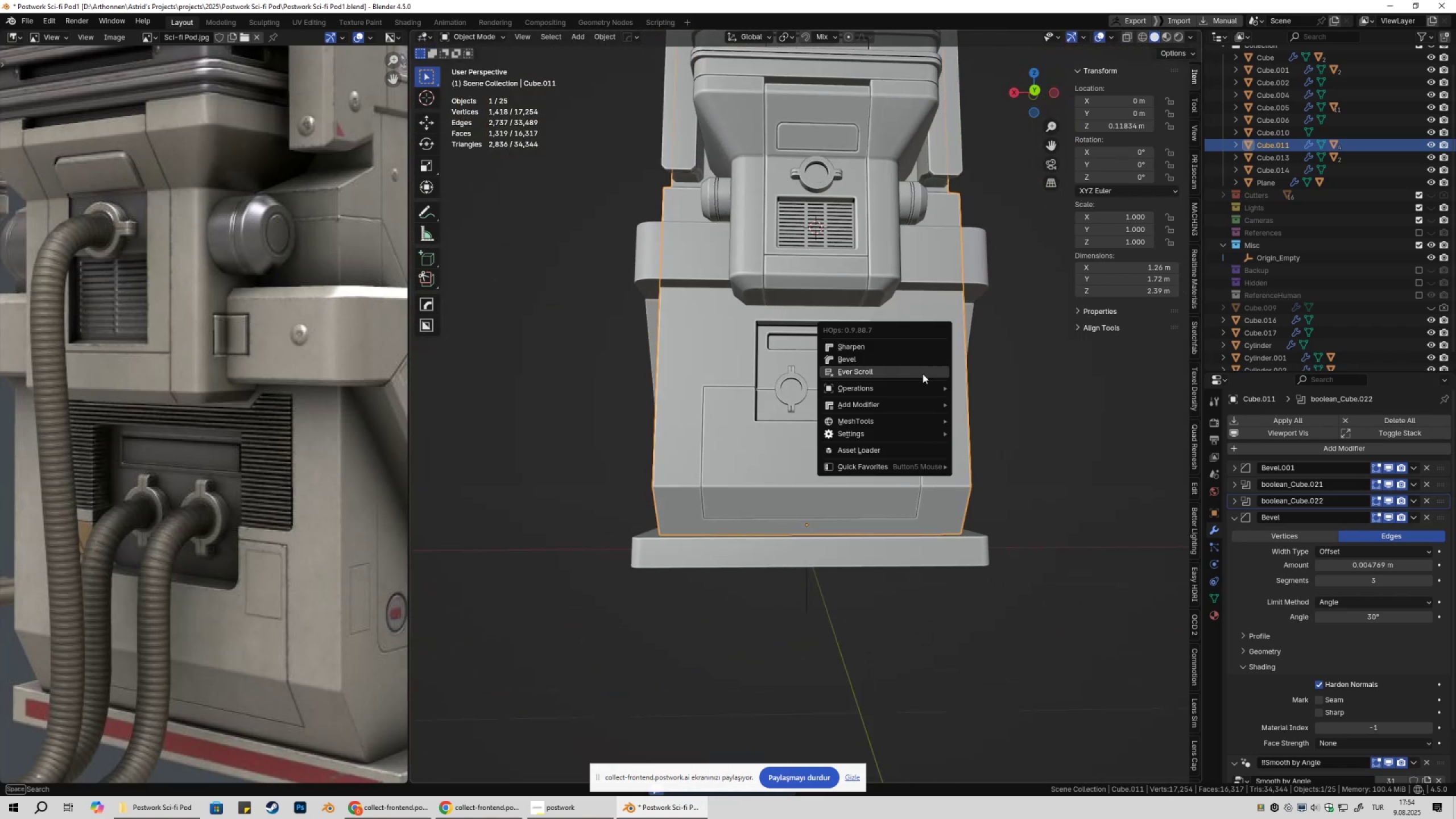 
left_click([923, 374])
 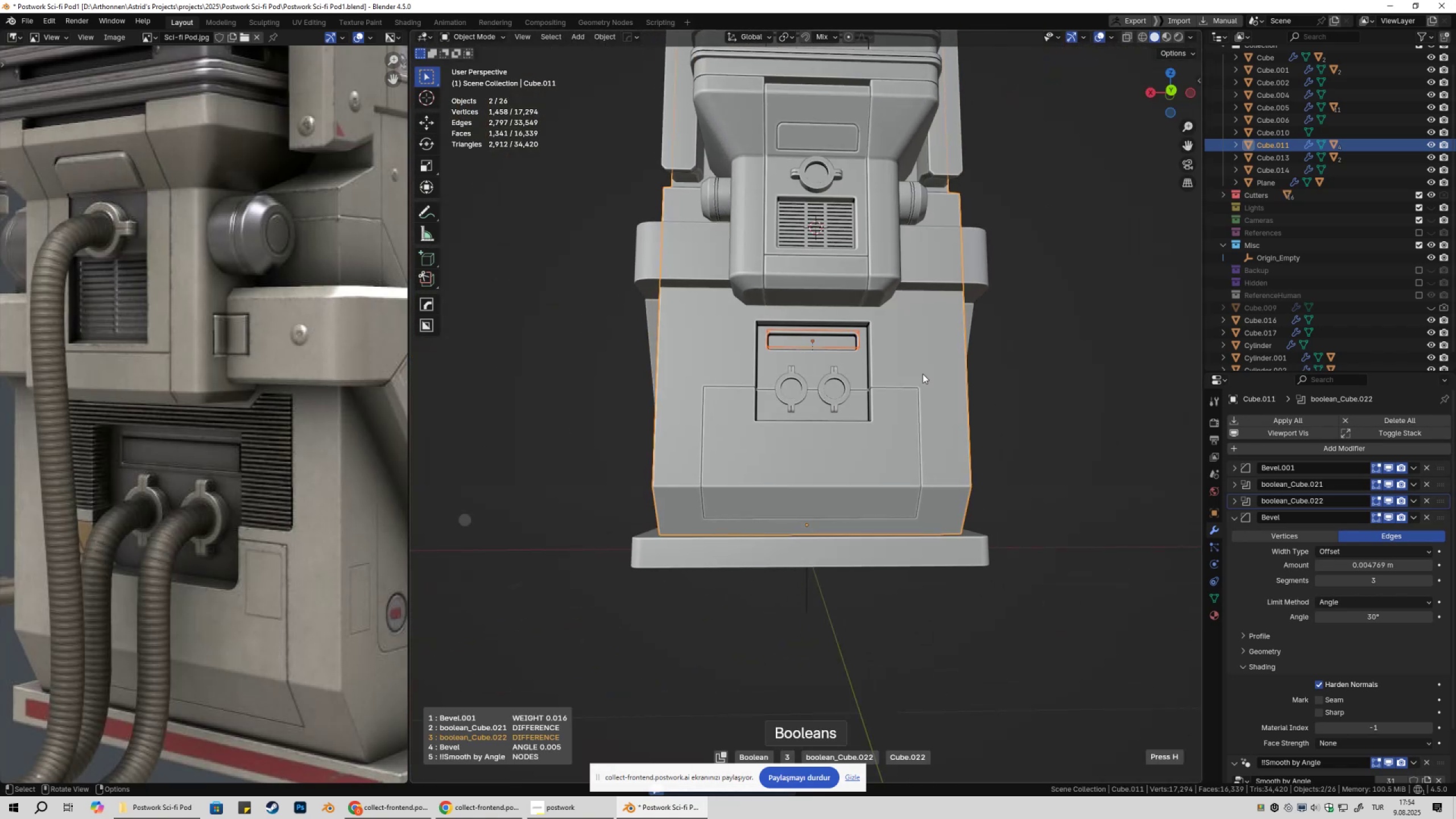 
scroll: coordinate [923, 374], scroll_direction: up, amount: 1.0
 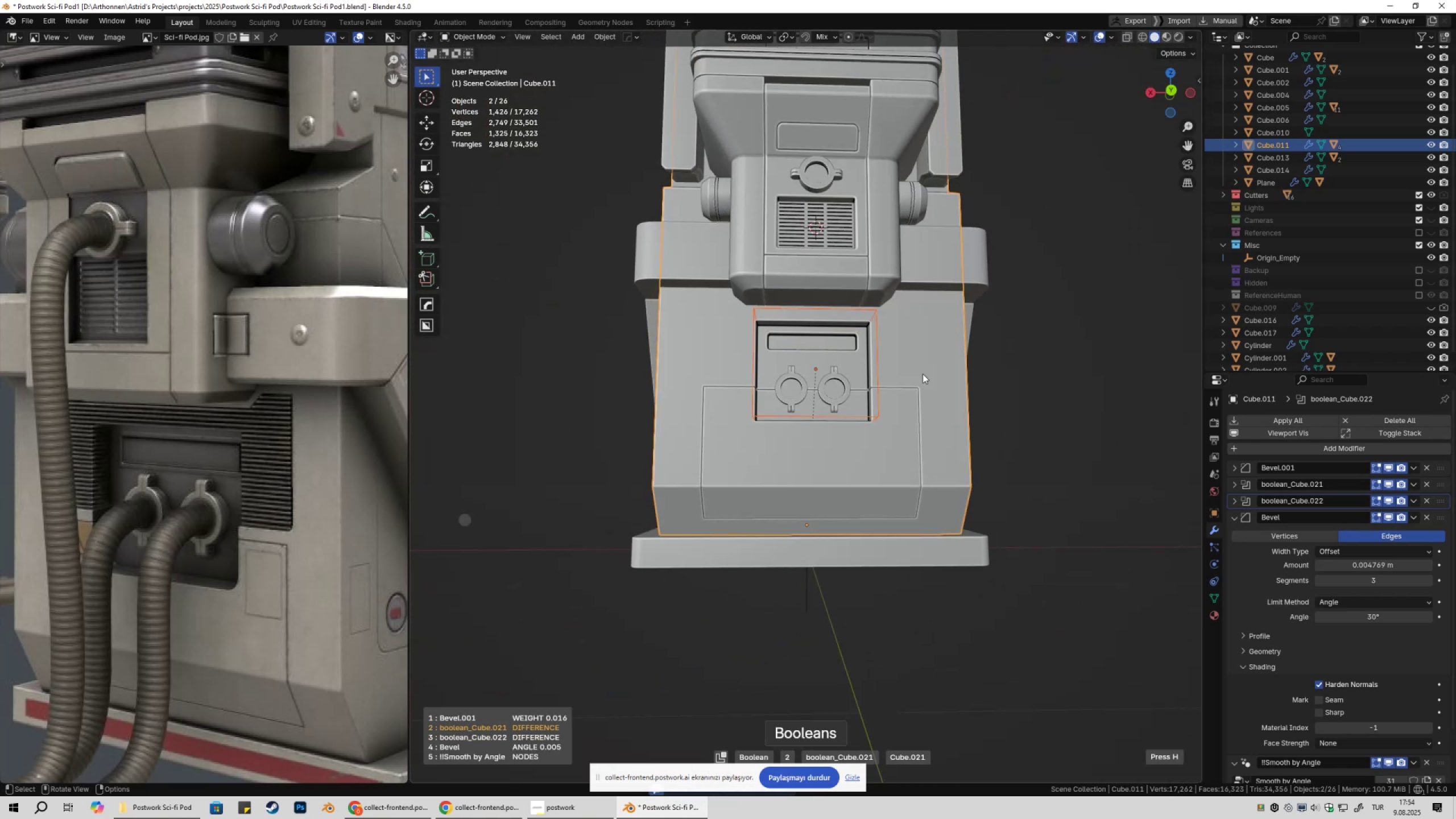 
left_click([923, 374])
 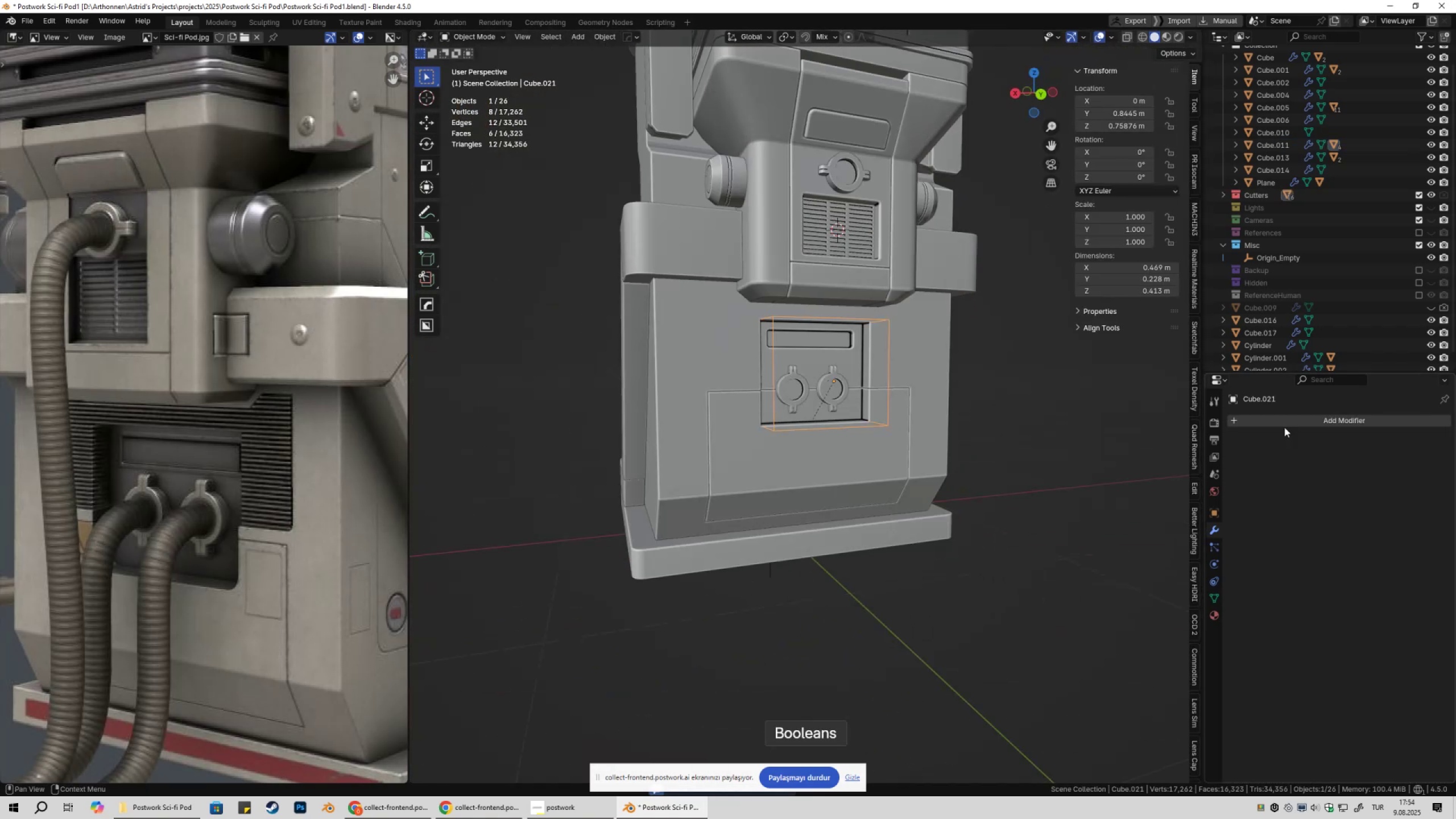 
left_click([1278, 421])
 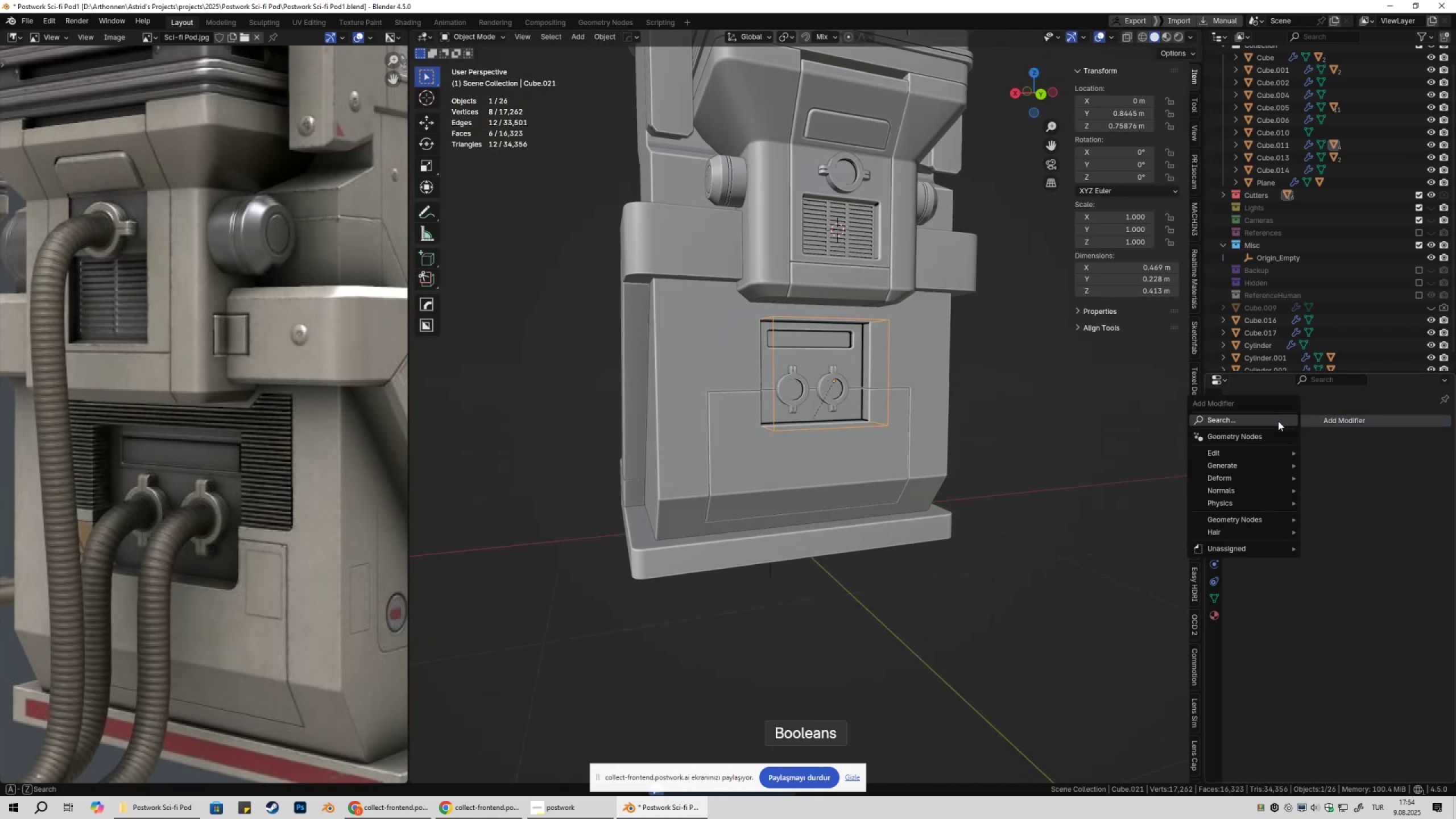 
type(beve)
 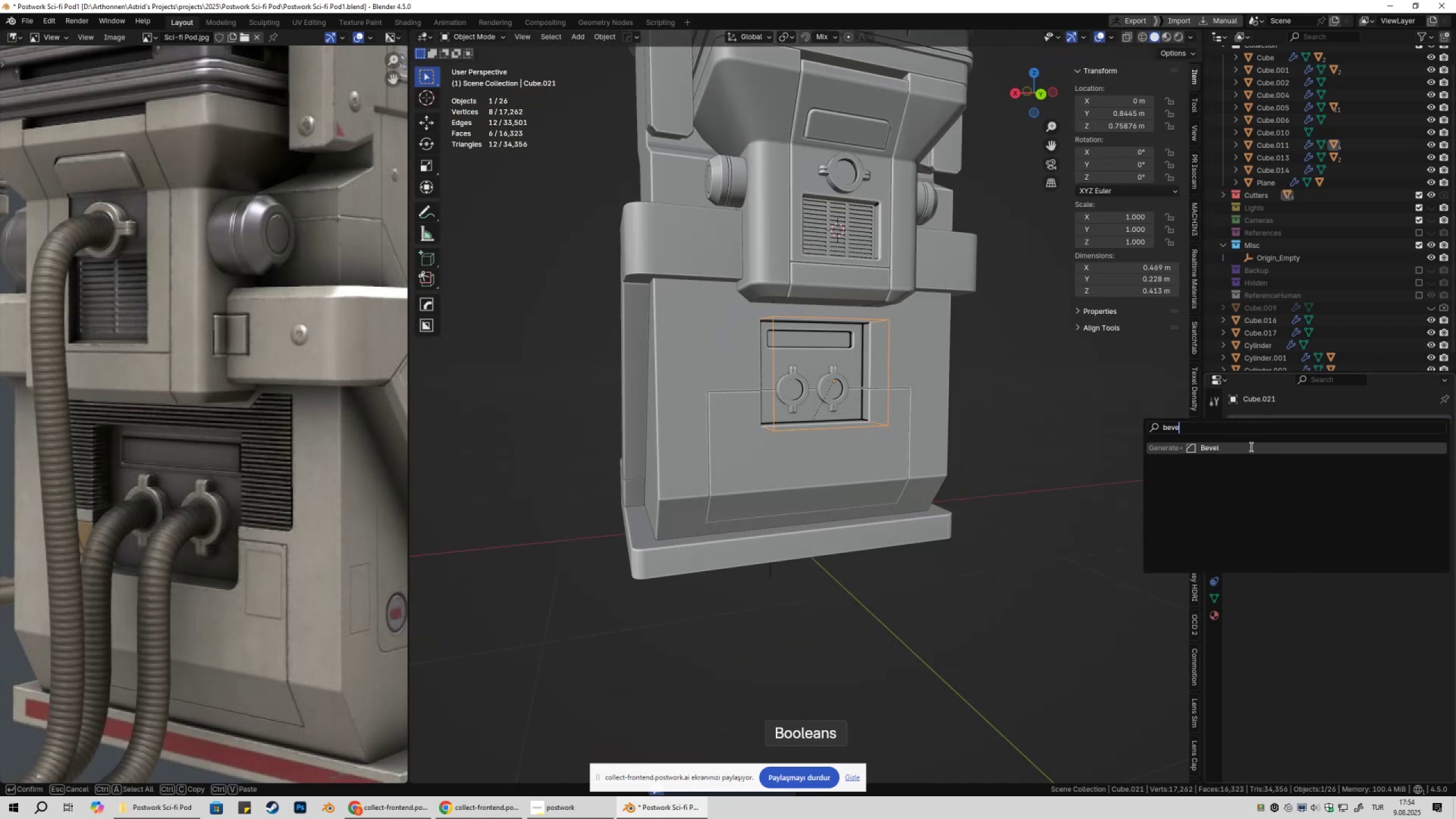 
left_click([1250, 446])
 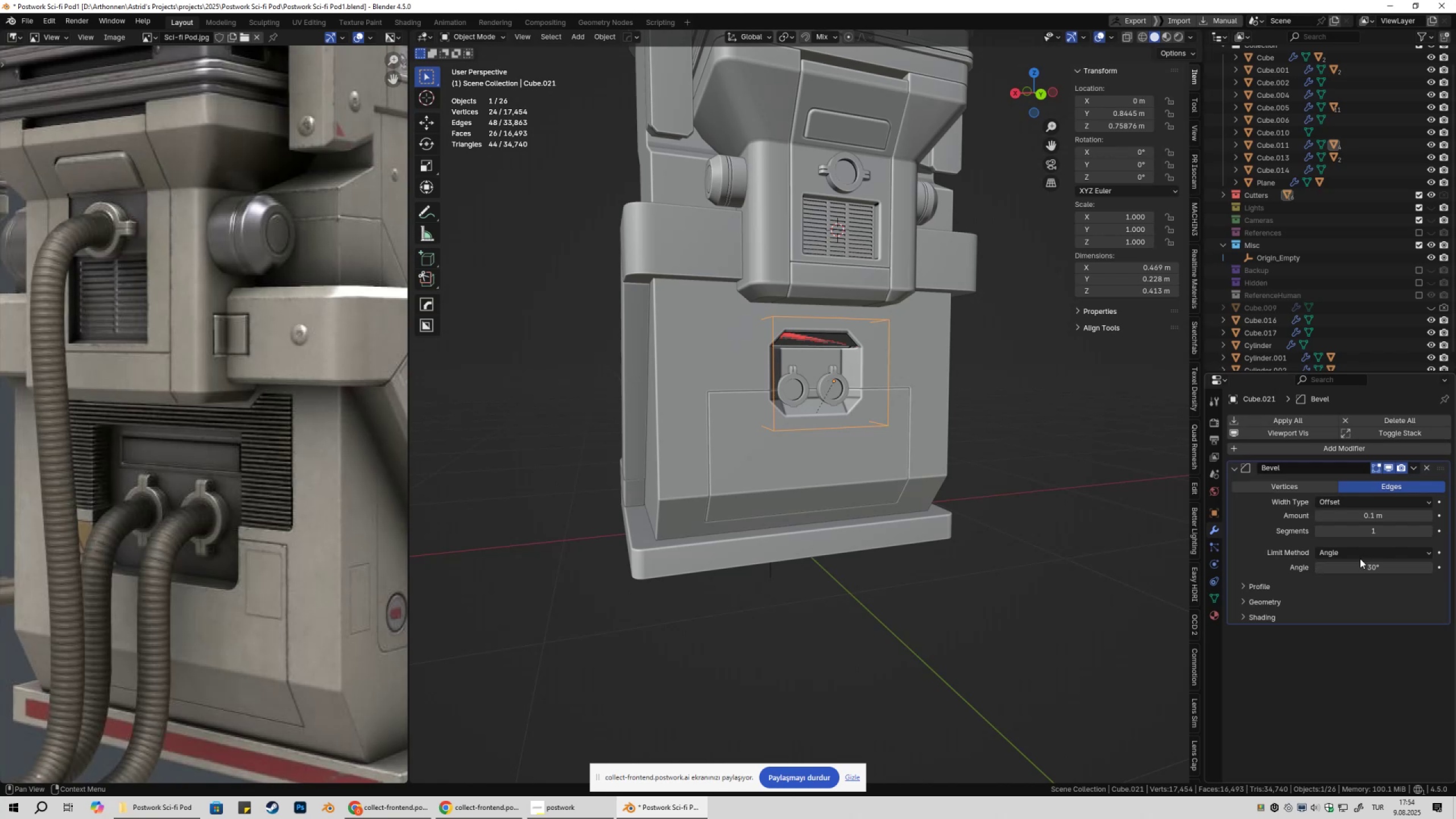 
left_click([1360, 553])
 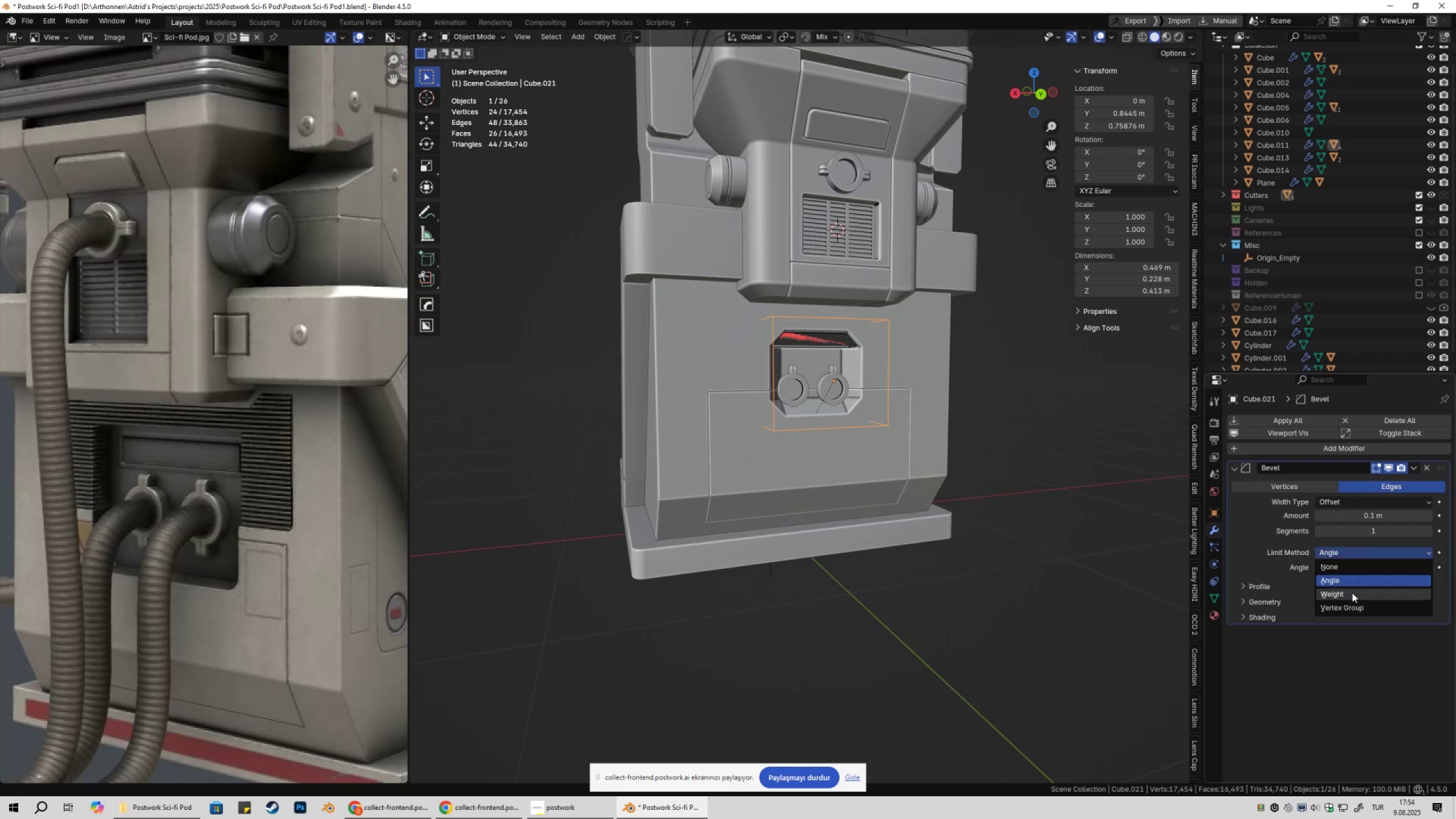 
double_click([1352, 593])
 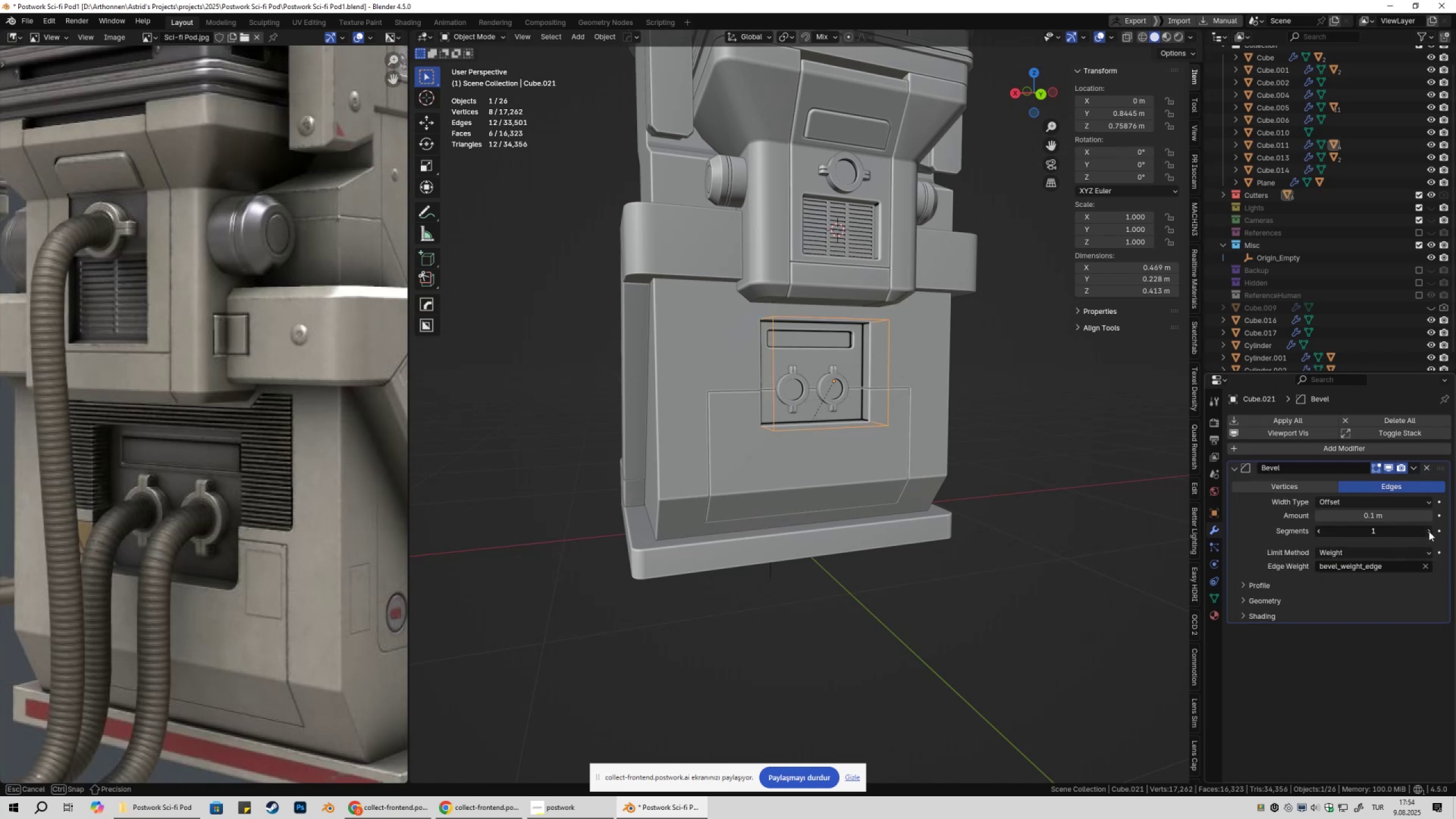 
double_click([1429, 531])
 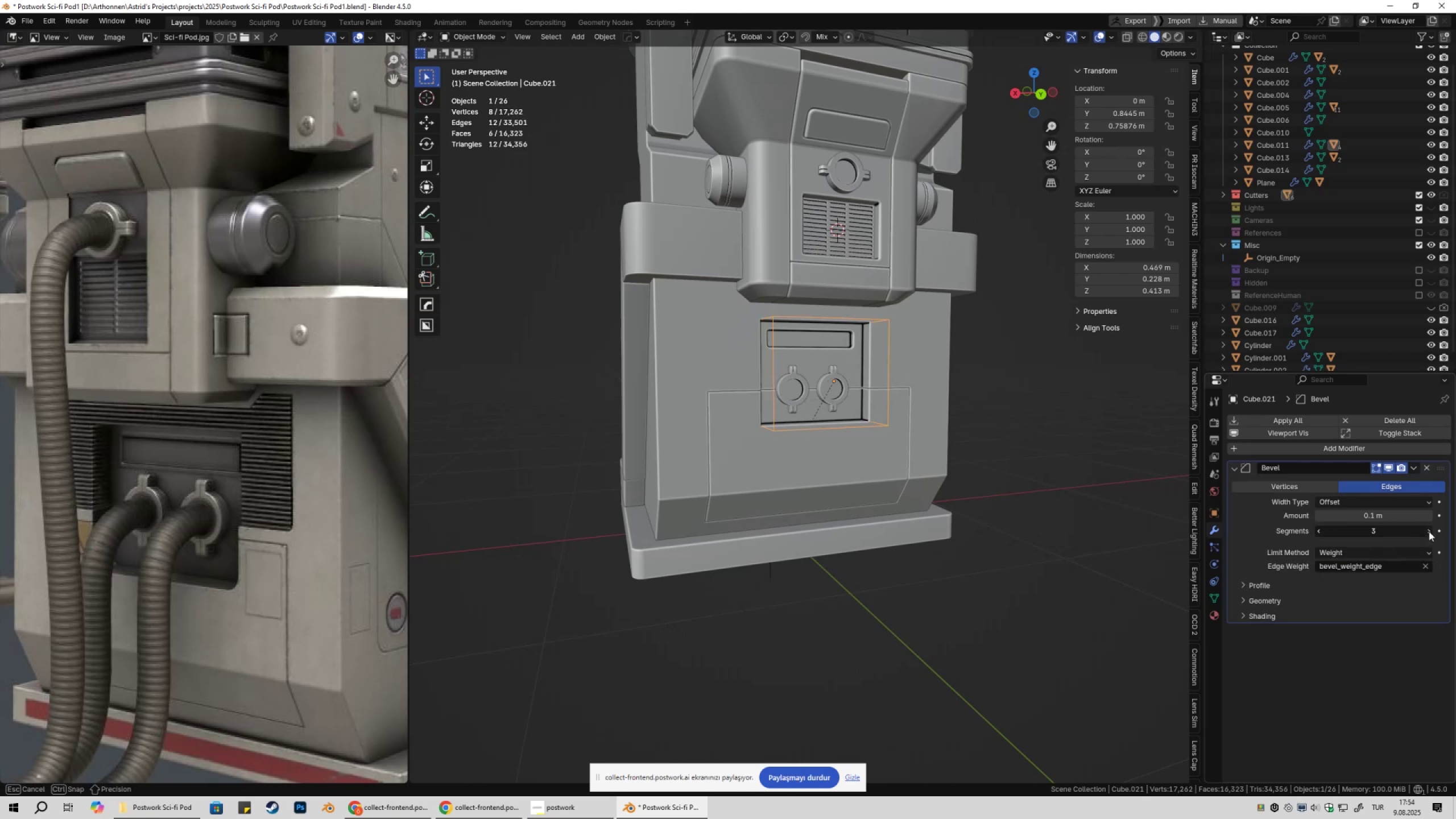 
triple_click([1429, 531])
 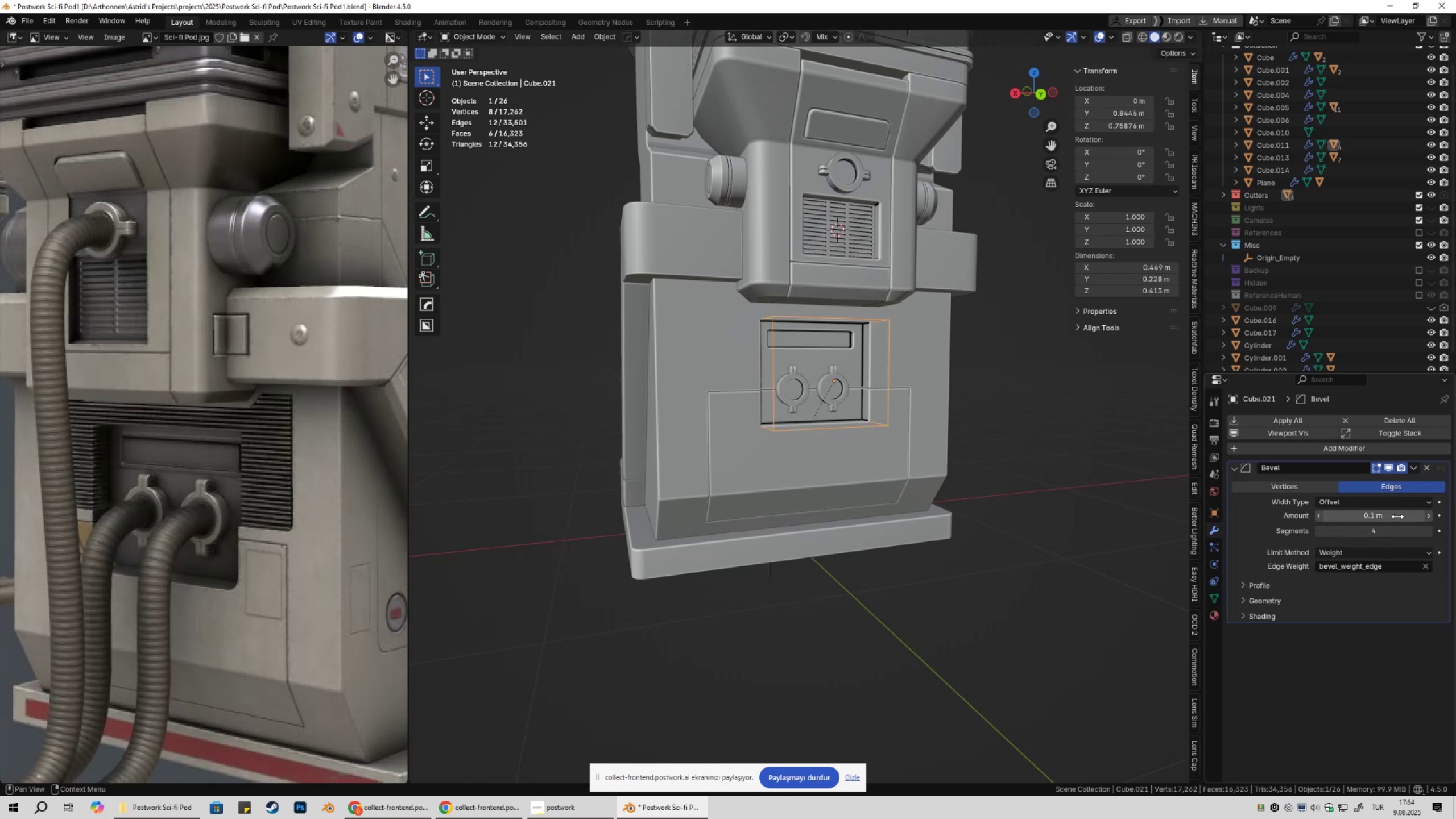 
hold_key(key=ShiftLeft, duration=0.99)
left_click_drag(start_coordinate=[1384, 513], to_coordinate=[181, 519])
 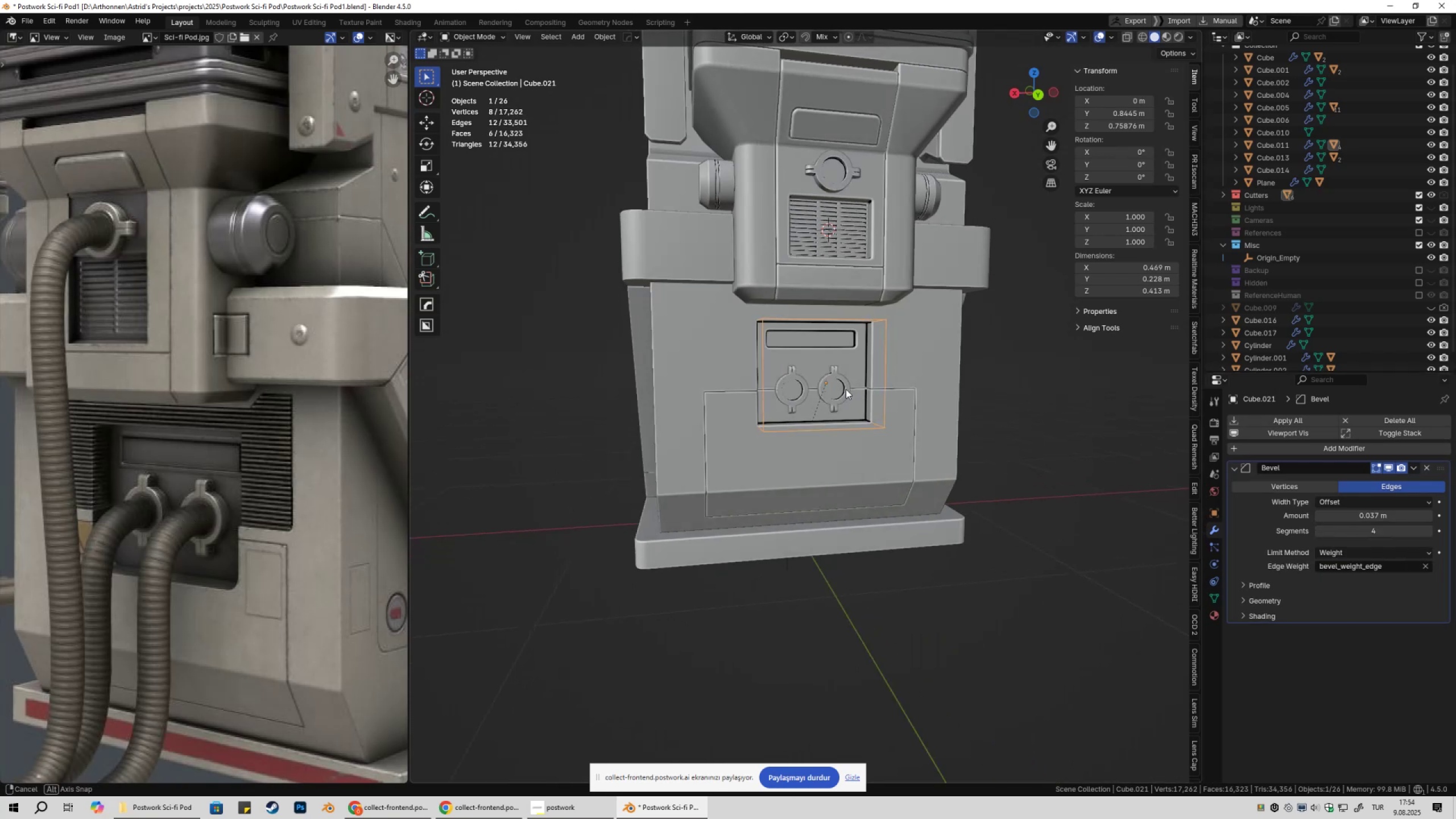 
key(Tab)
 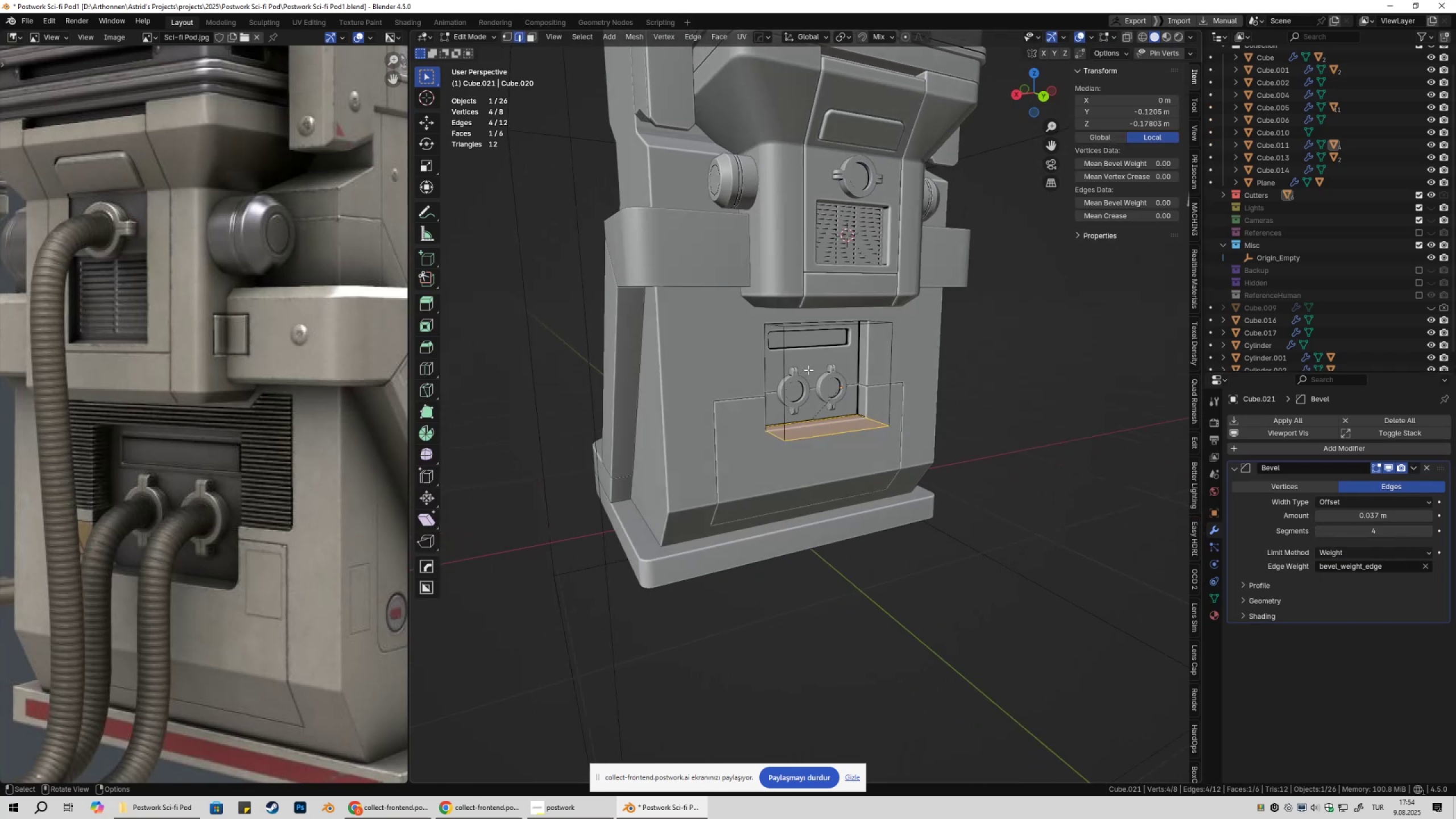 
key(2)
 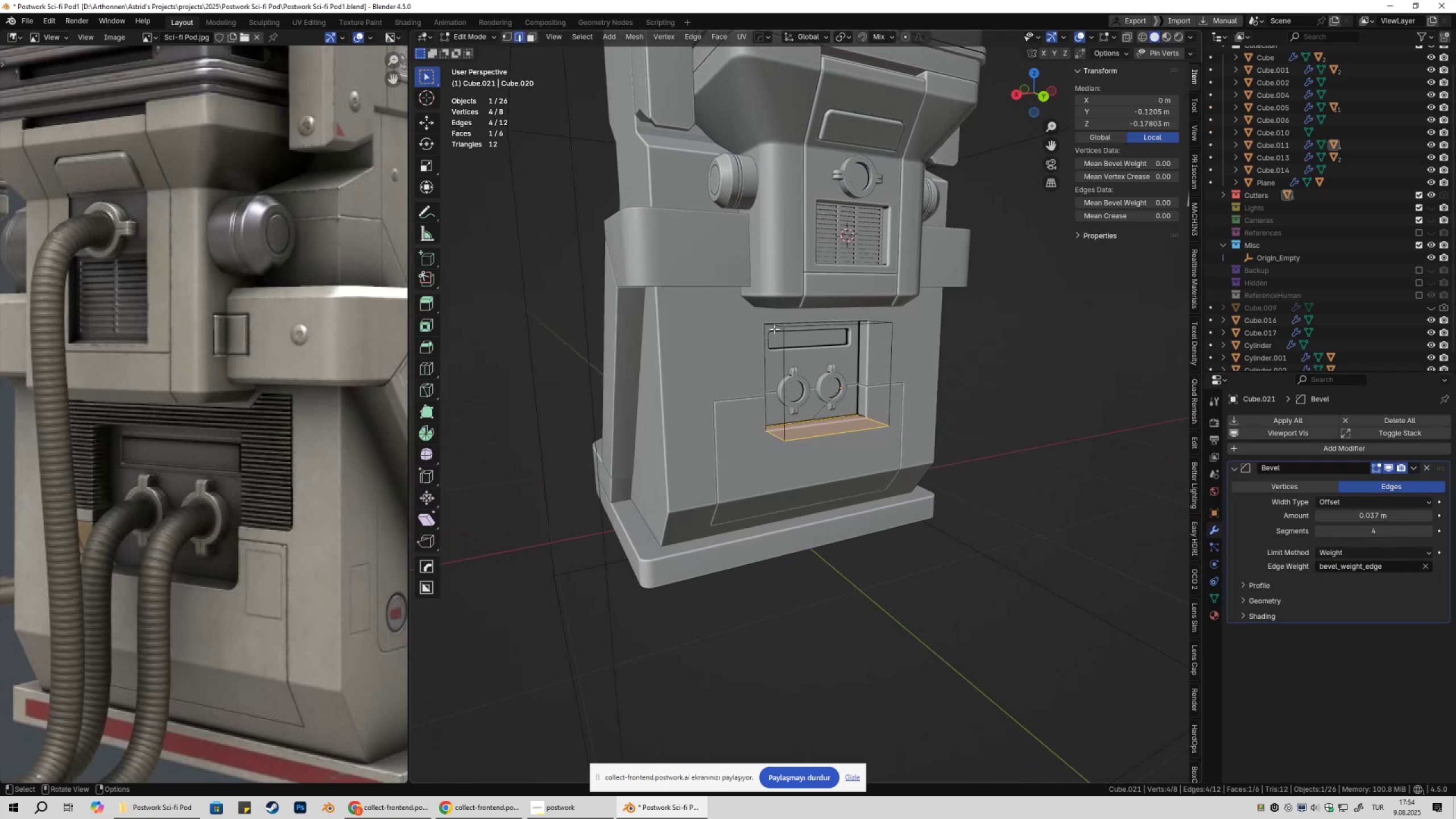 
left_click([774, 329])
 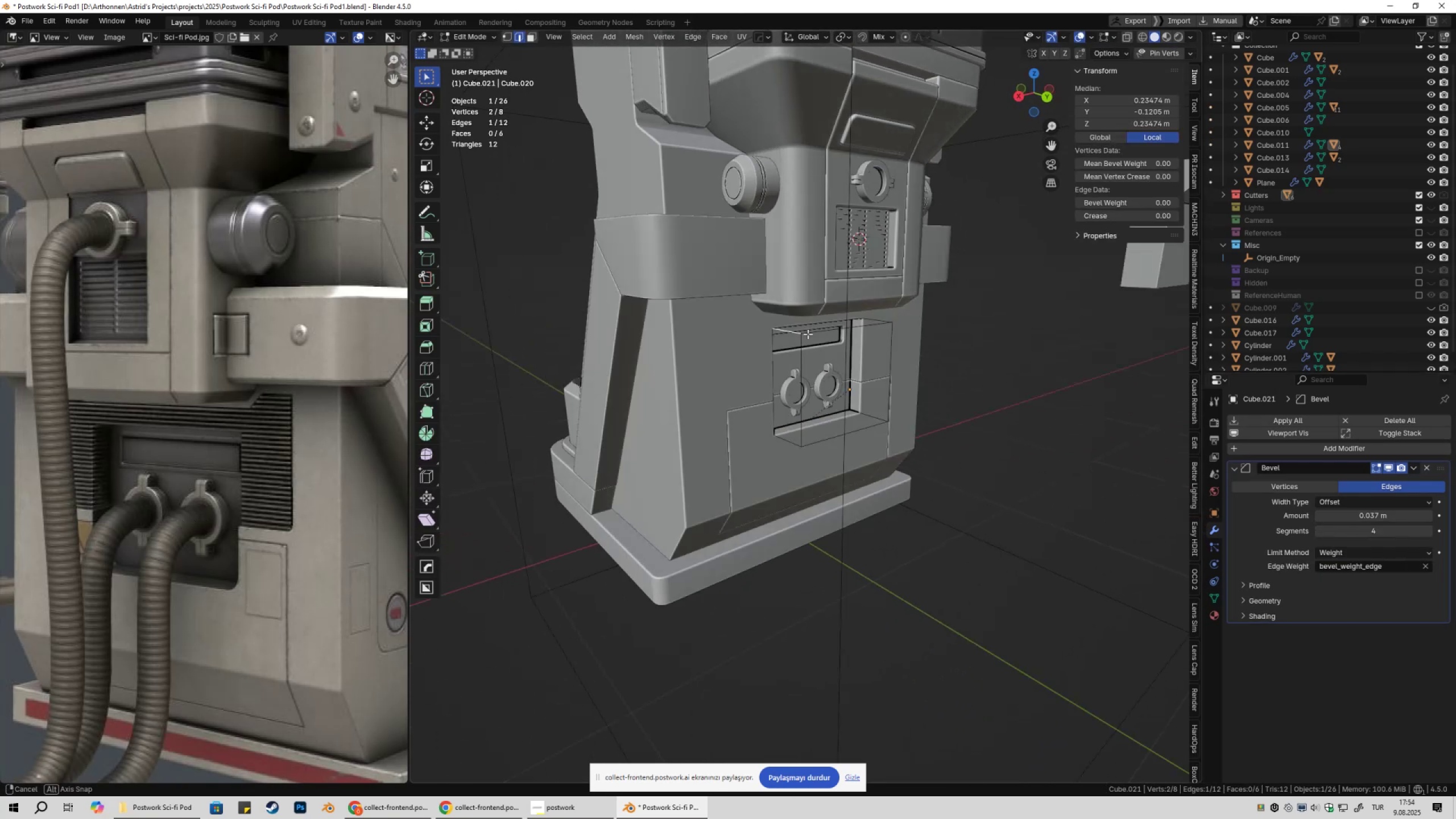 
hold_key(key=ControlLeft, duration=0.58)
hold_key(key=AltLeft, duration=0.5)
left_click([795, 335])
 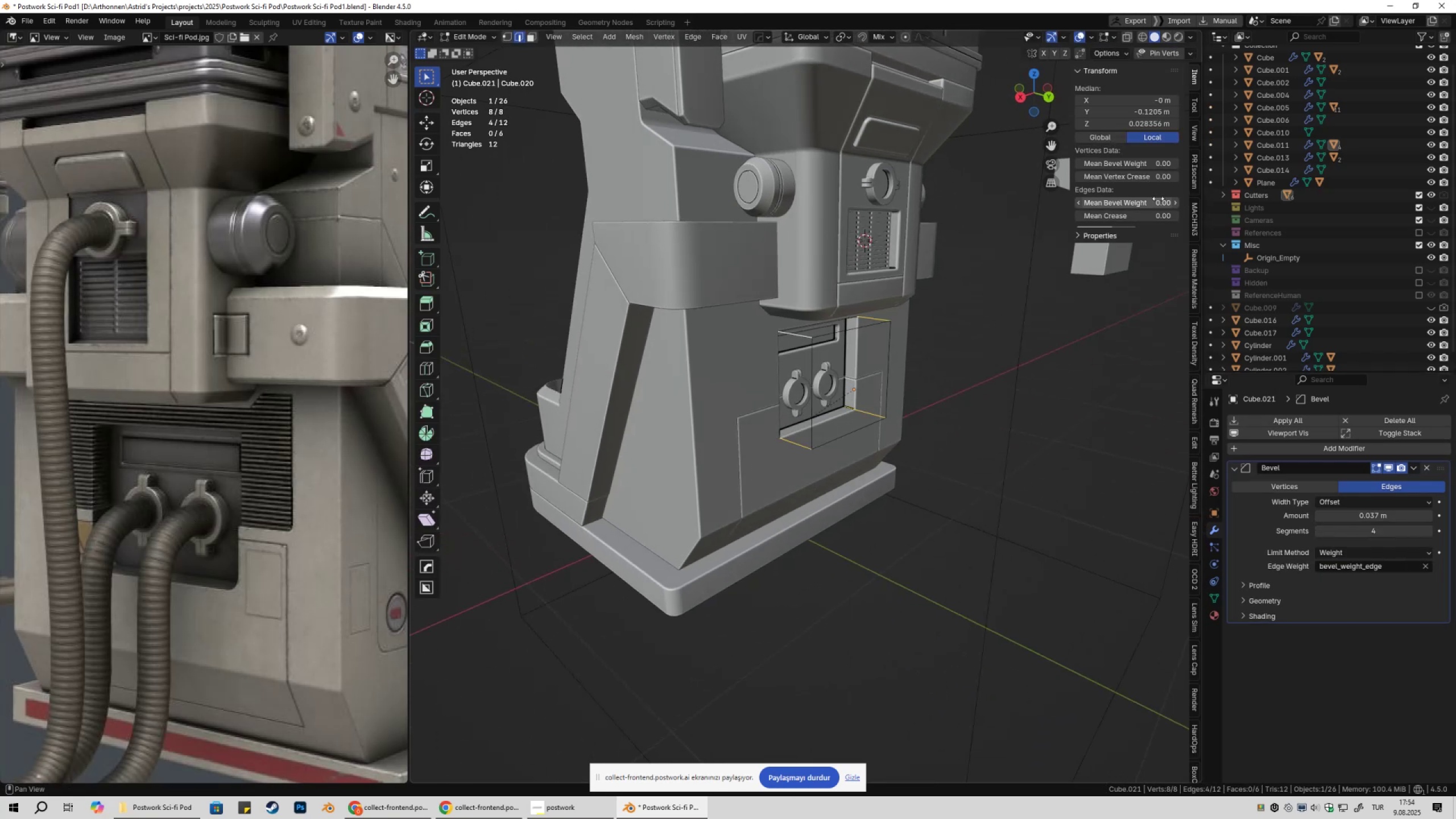 
left_click_drag(start_coordinate=[1139, 202], to_coordinate=[260, 226])
 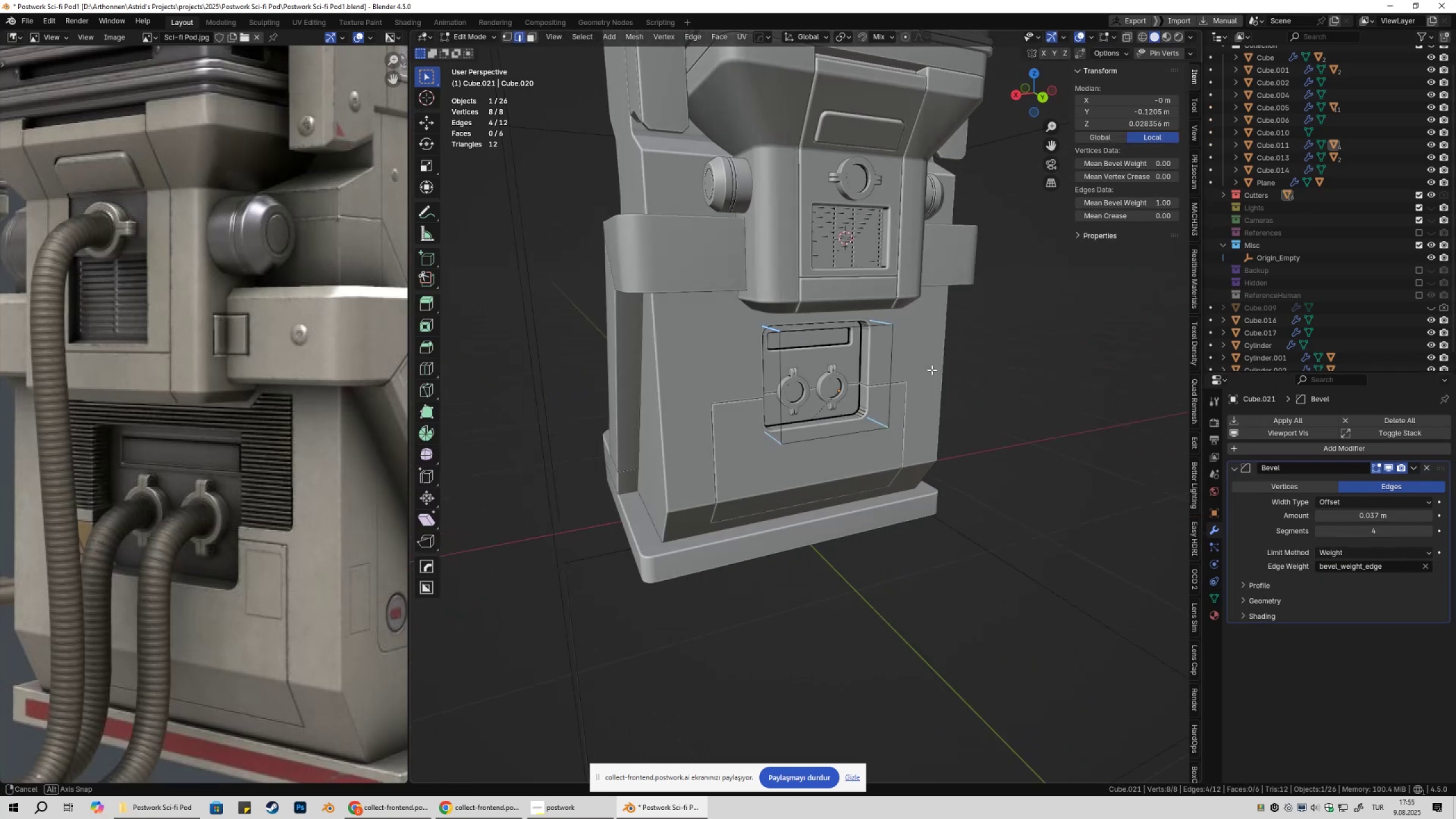 
key(Tab)
 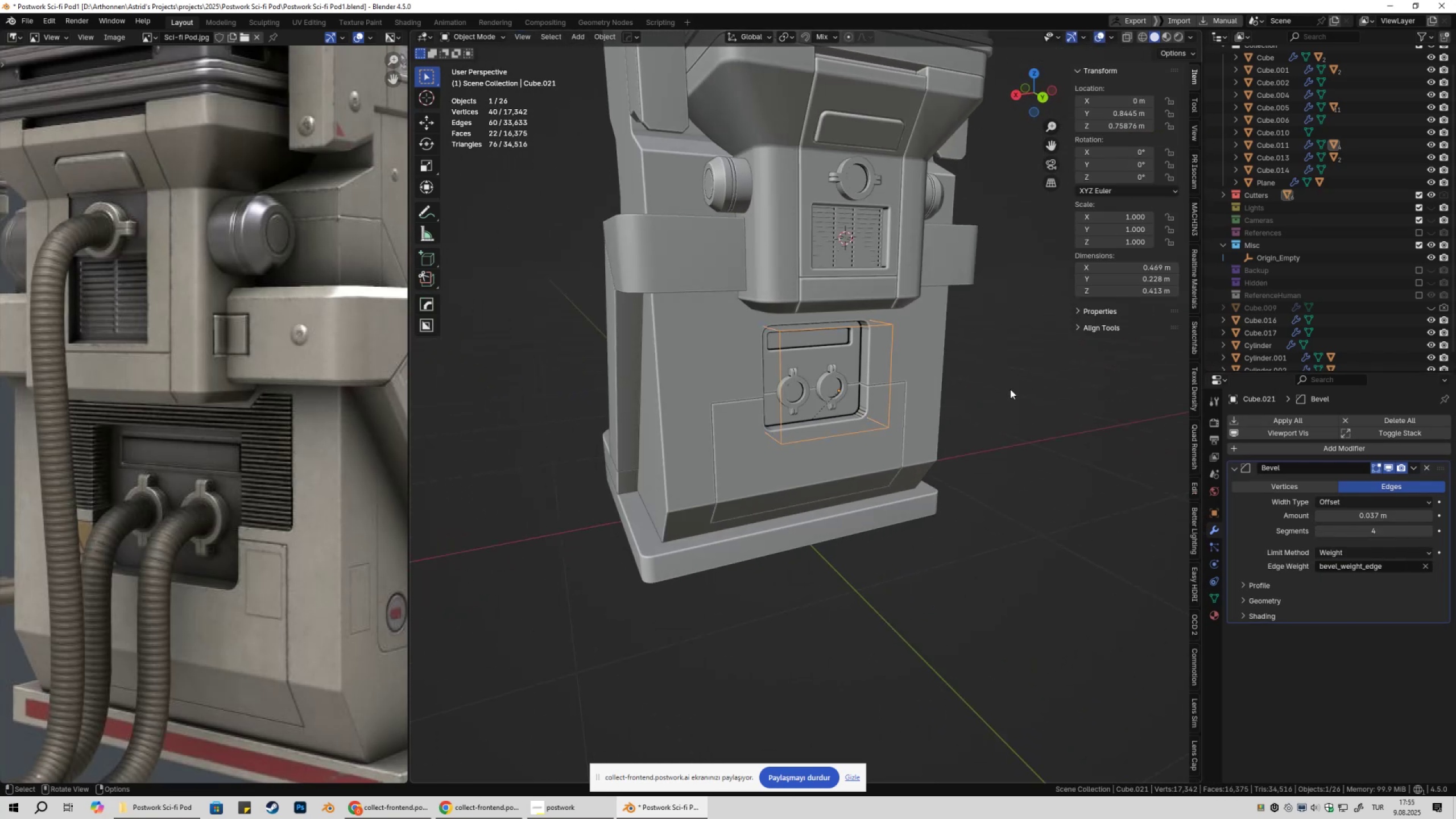 
right_click([1010, 389])
 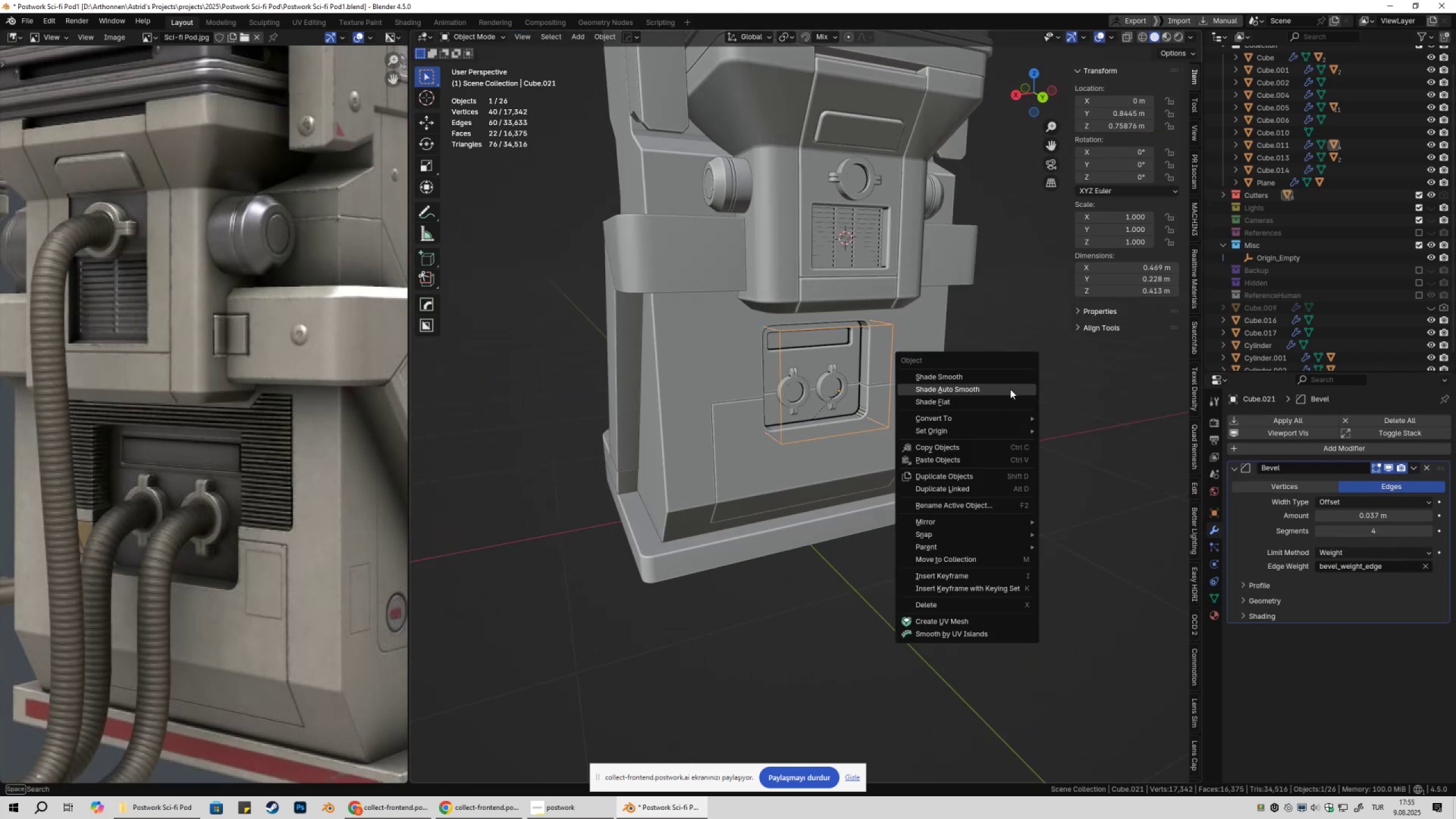 
left_click([1010, 389])
 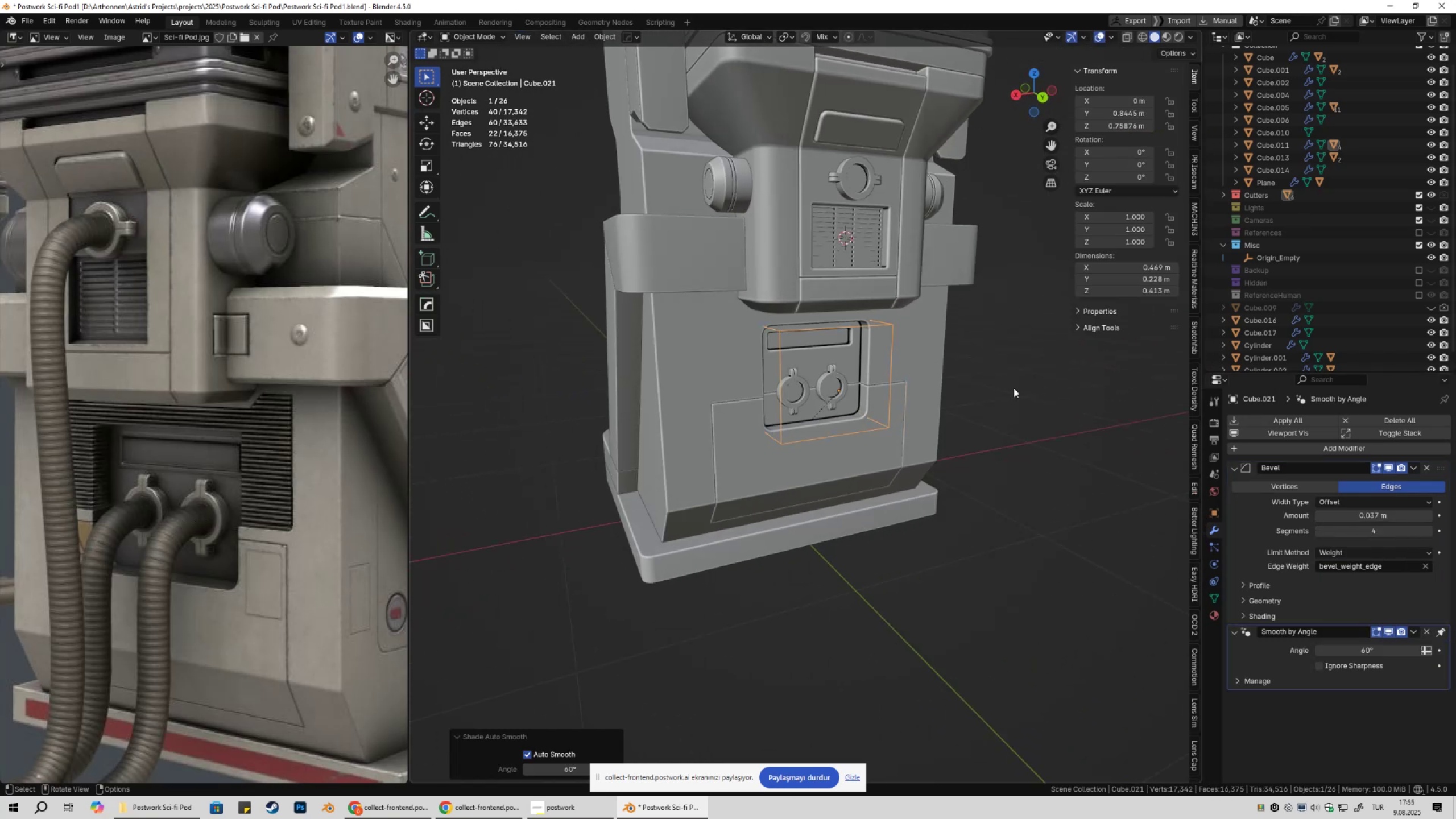 
scroll: coordinate [1008, 388], scroll_direction: up, amount: 3.0
 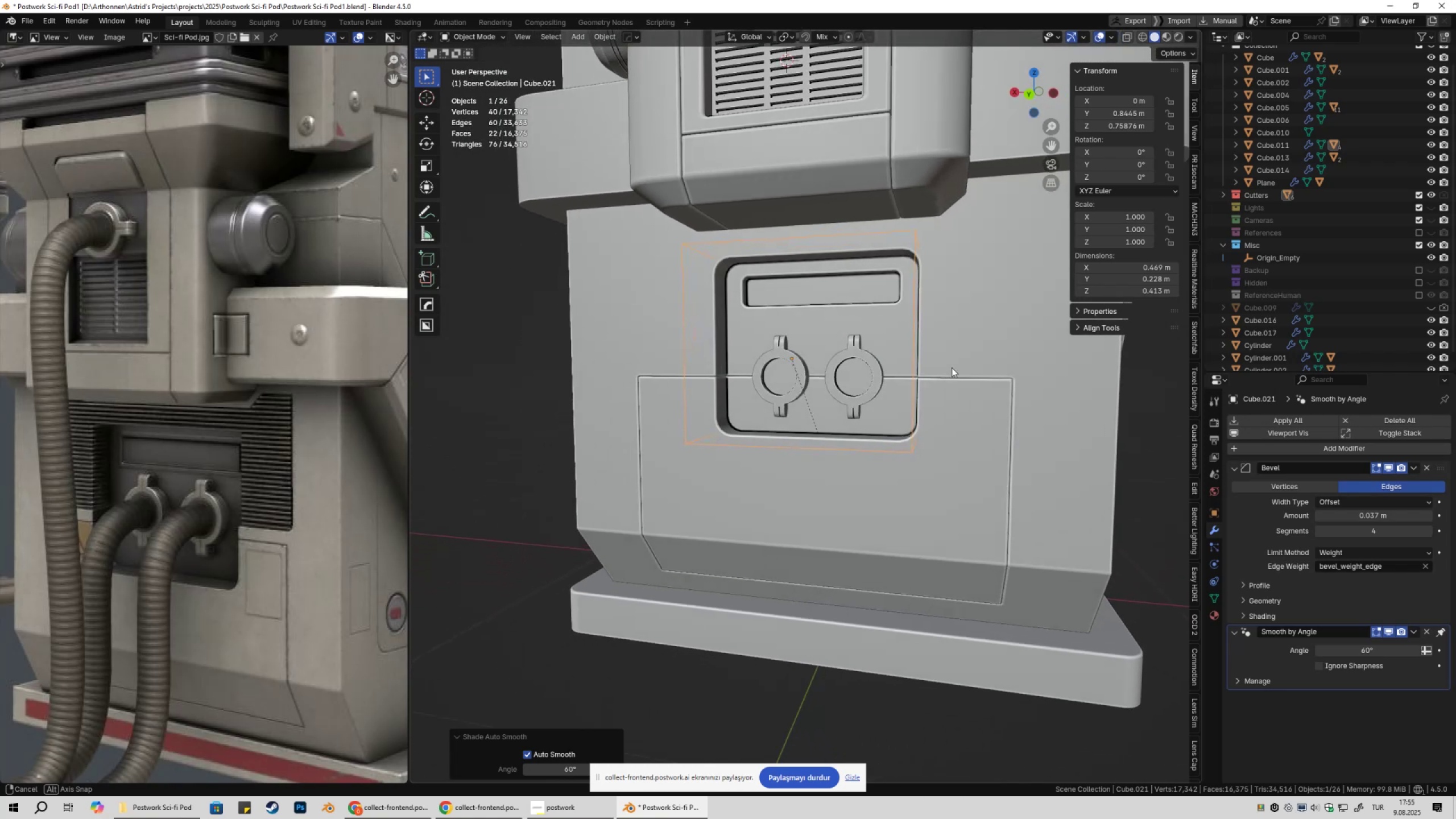 
hold_key(key=ShiftLeft, duration=1.5)
left_click_drag(start_coordinate=[1387, 514], to_coordinate=[214, 517])
 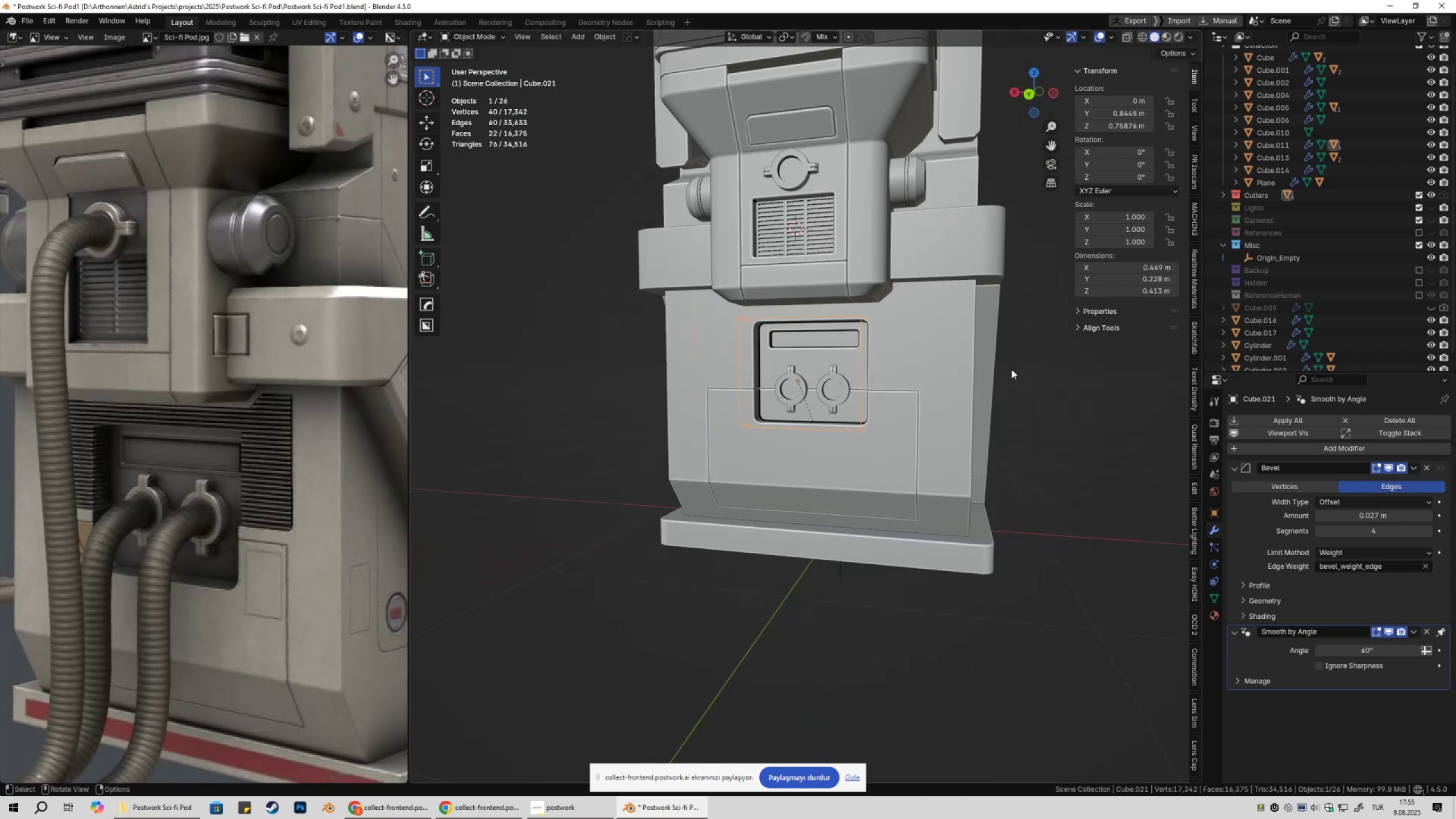 
hold_key(key=ShiftLeft, duration=1.39)
 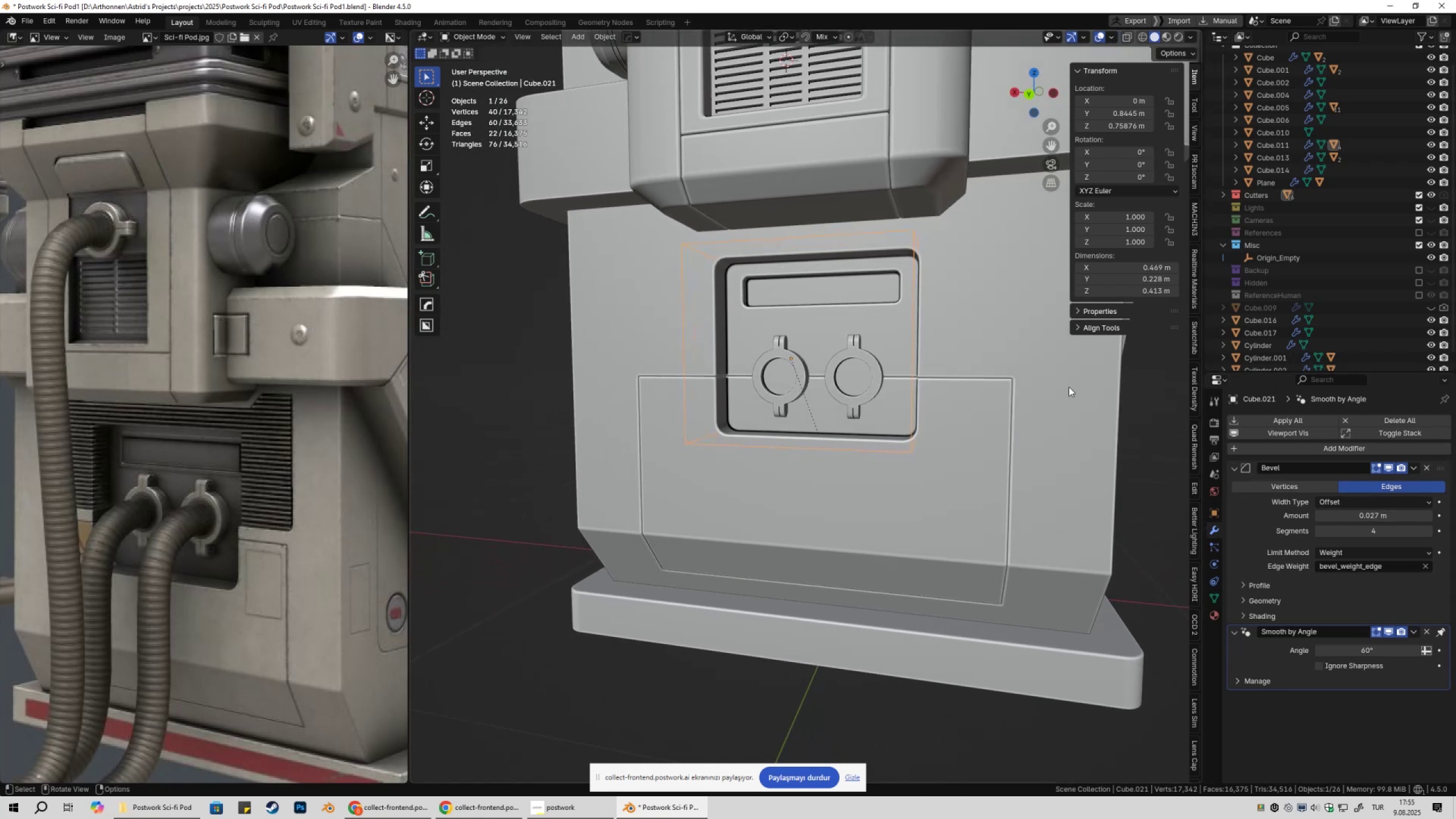 
scroll: coordinate [1014, 368], scroll_direction: down, amount: 4.0
 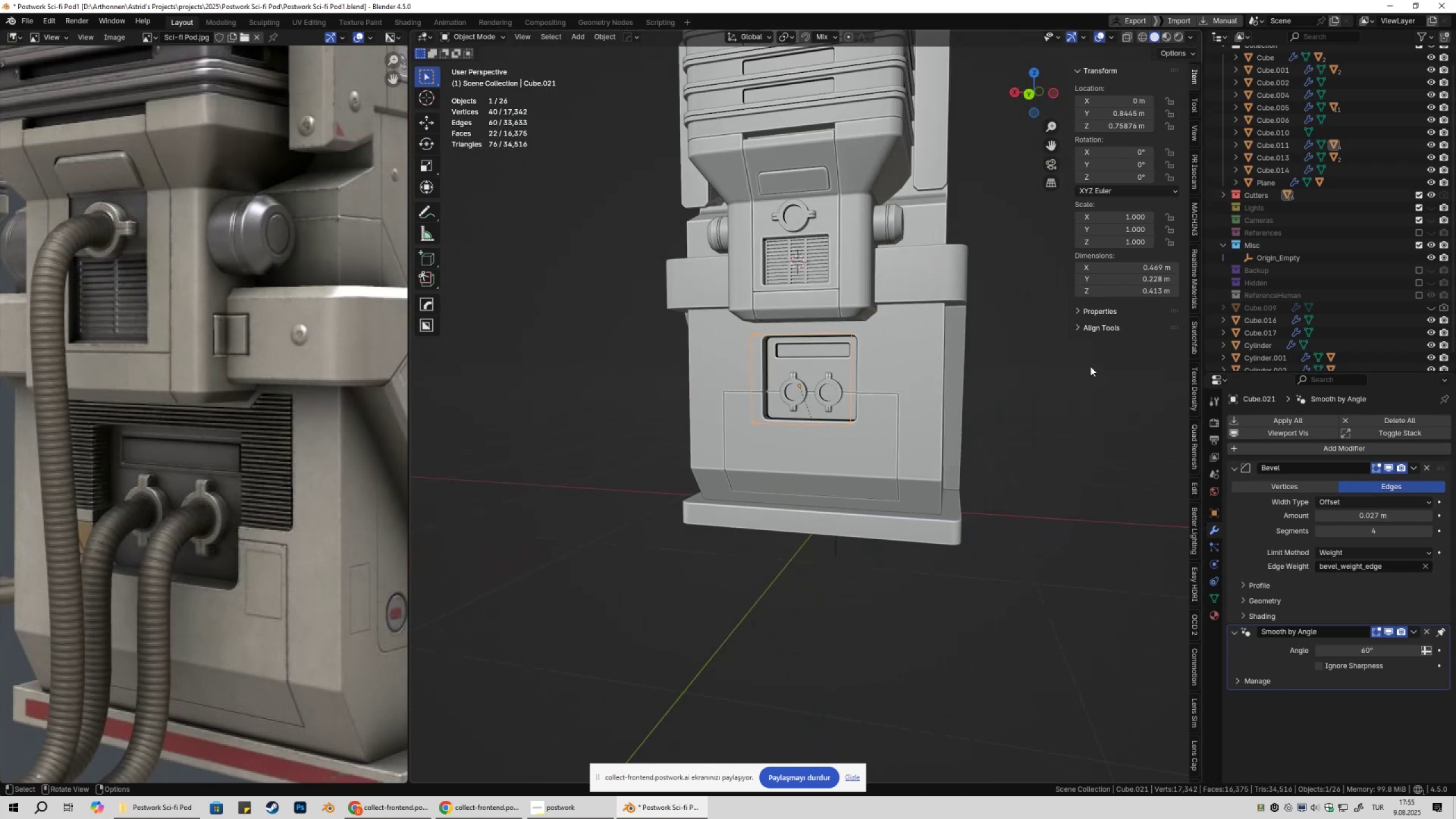 
left_click([1090, 366])
 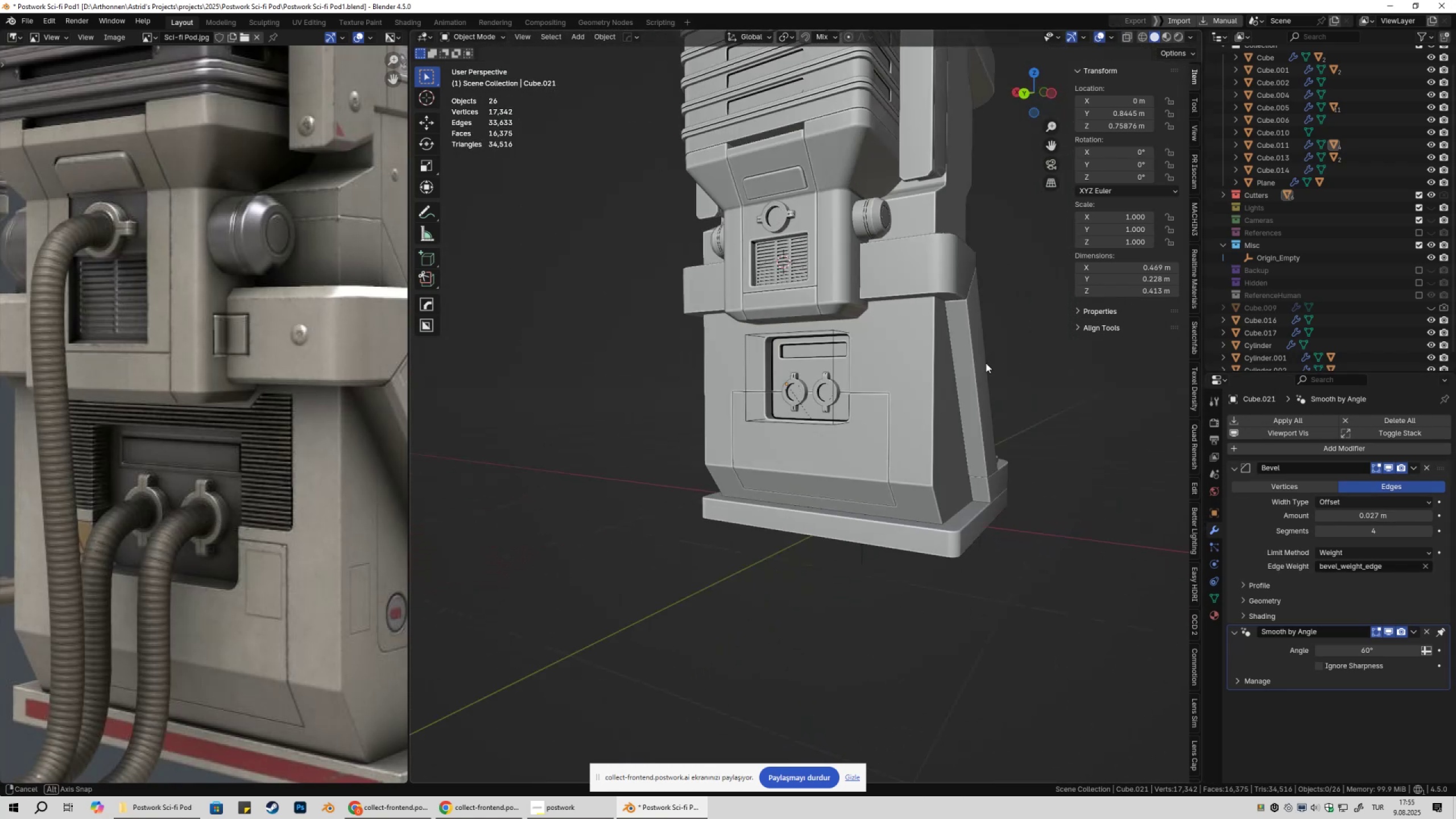 
key(Shift+ShiftLeft)
 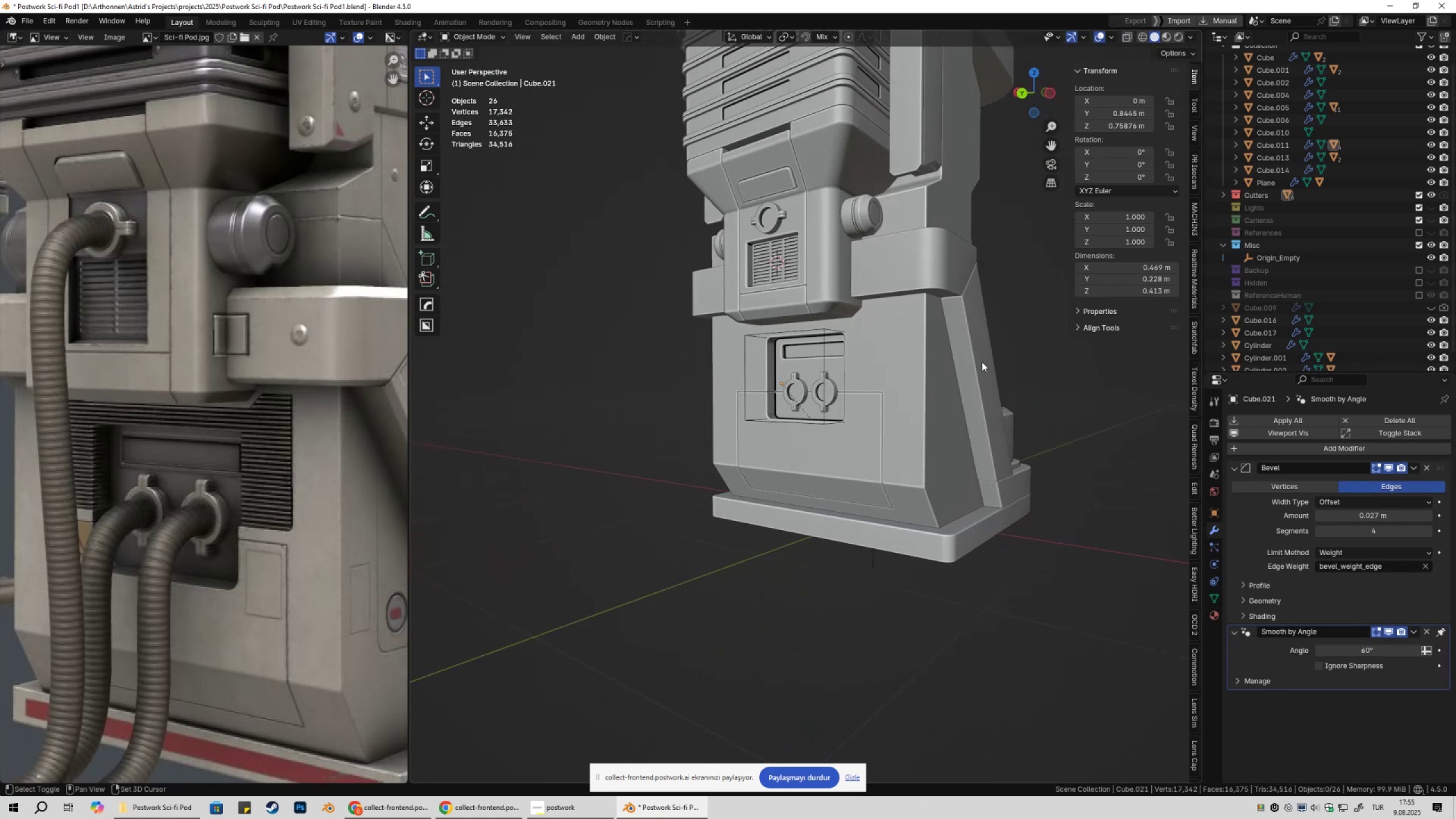 
key(Shift+2)
 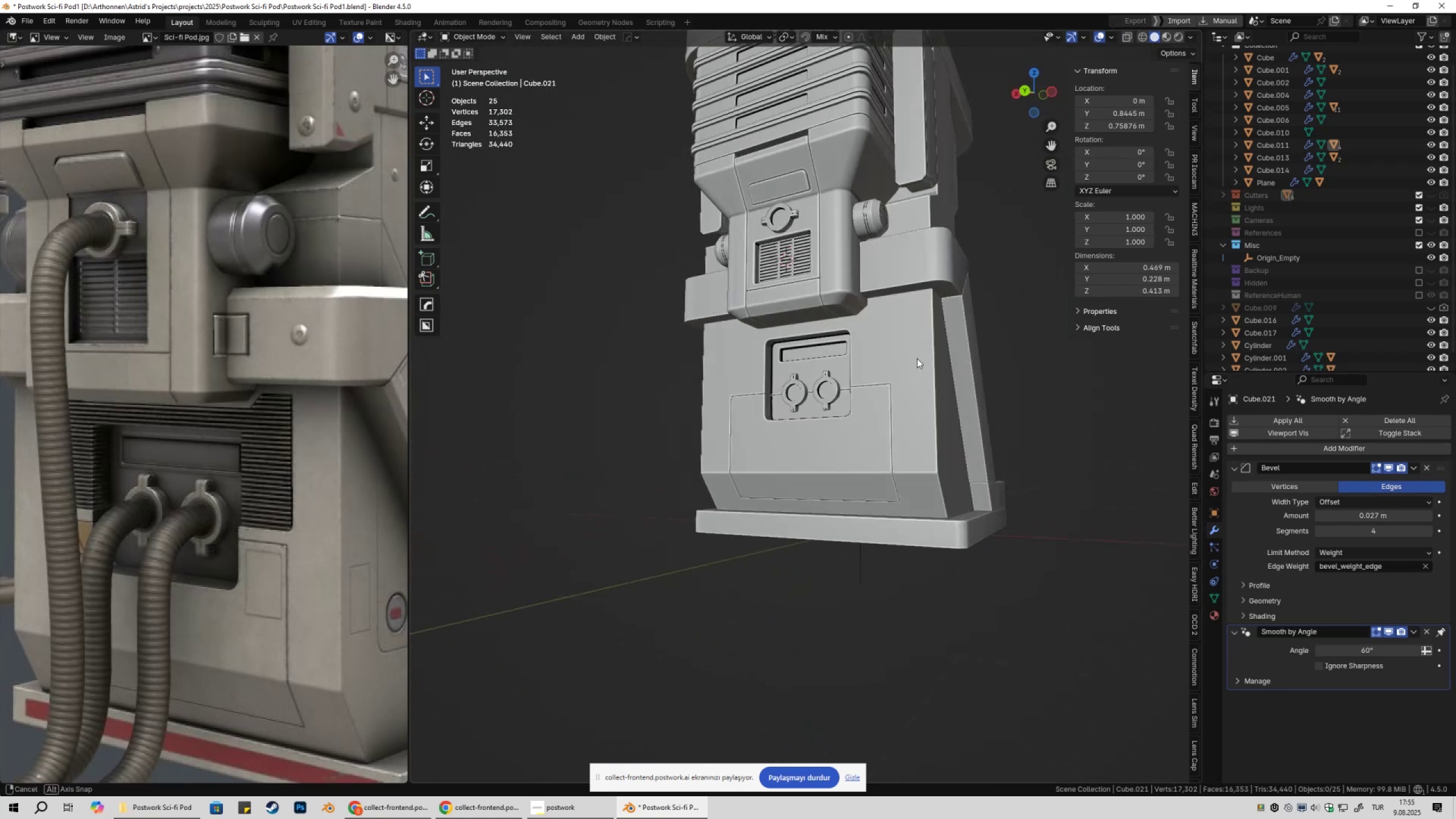 
scroll: coordinate [902, 363], scroll_direction: down, amount: 1.0
 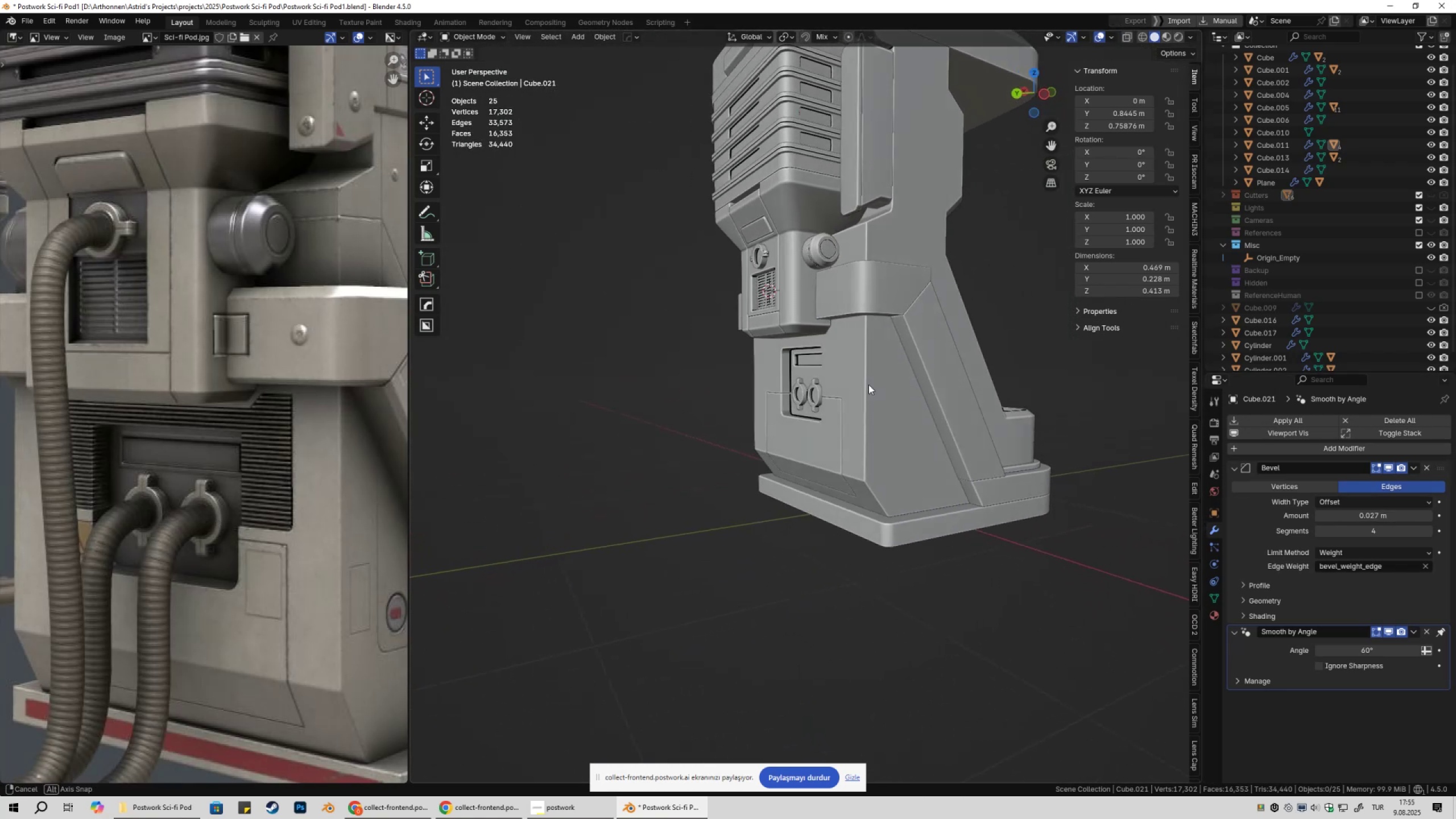 
key(Shift+ShiftLeft)
 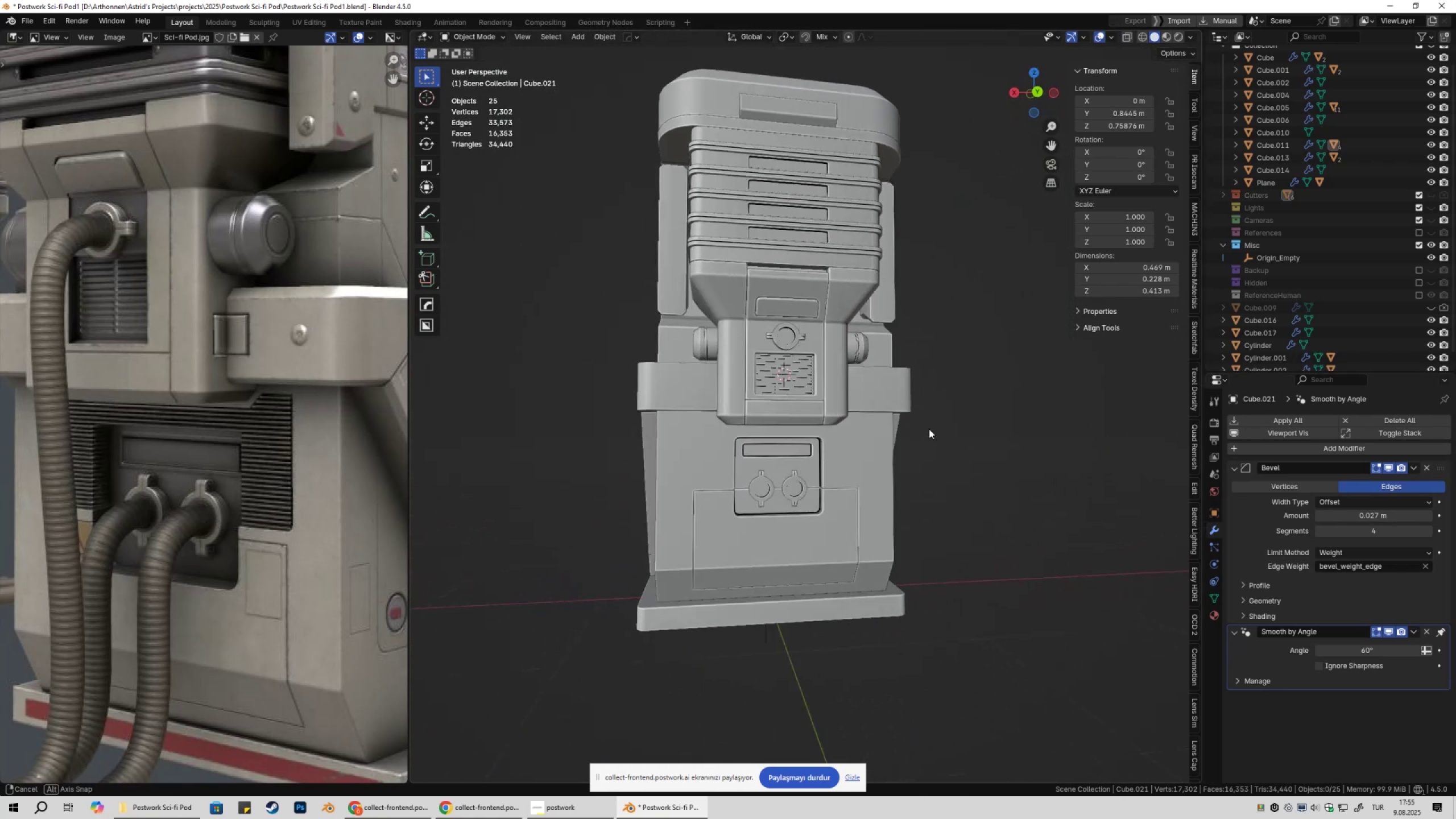 
hold_key(key=ShiftLeft, duration=0.33)
 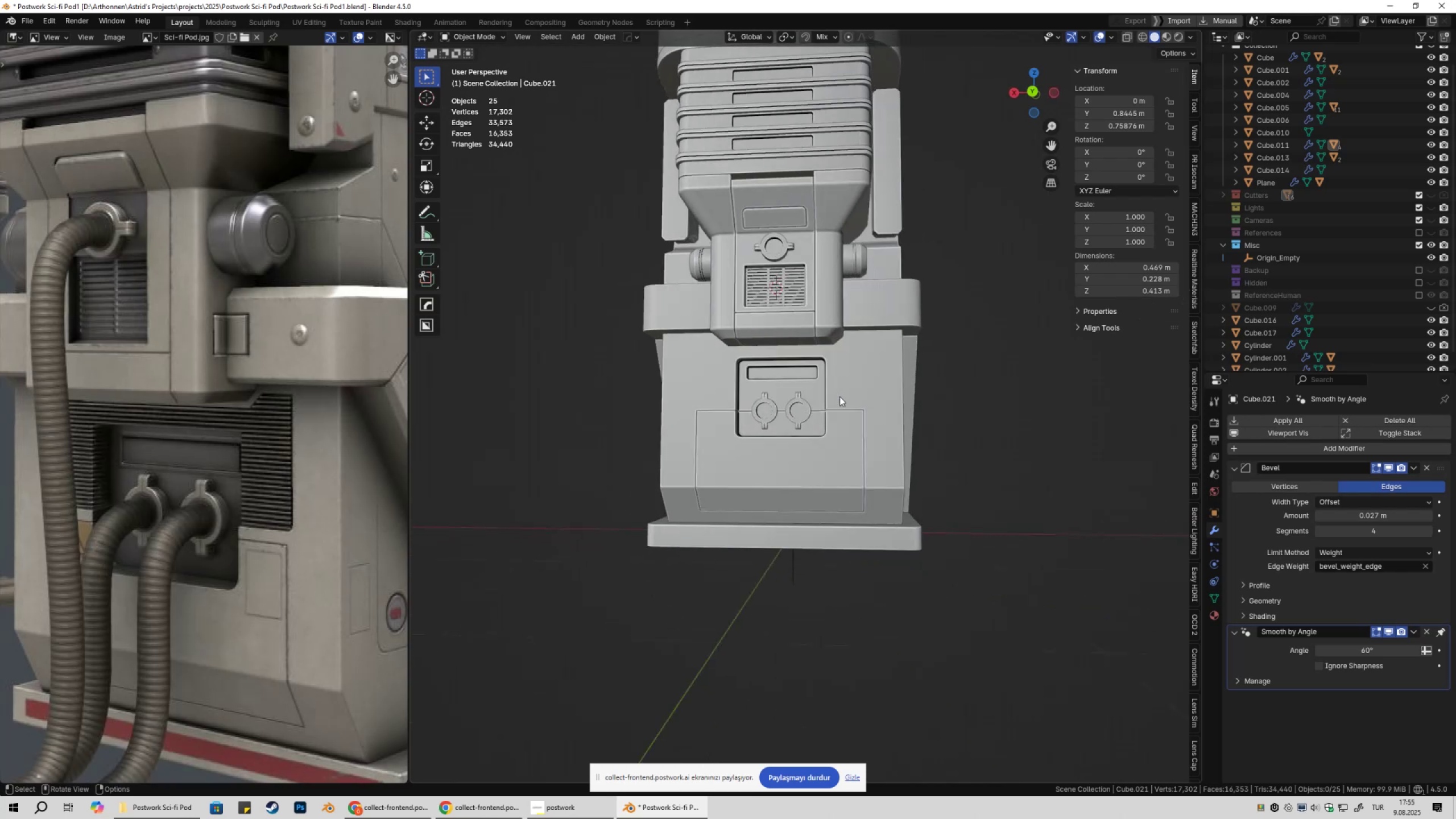 
scroll: coordinate [829, 405], scroll_direction: down, amount: 1.0
 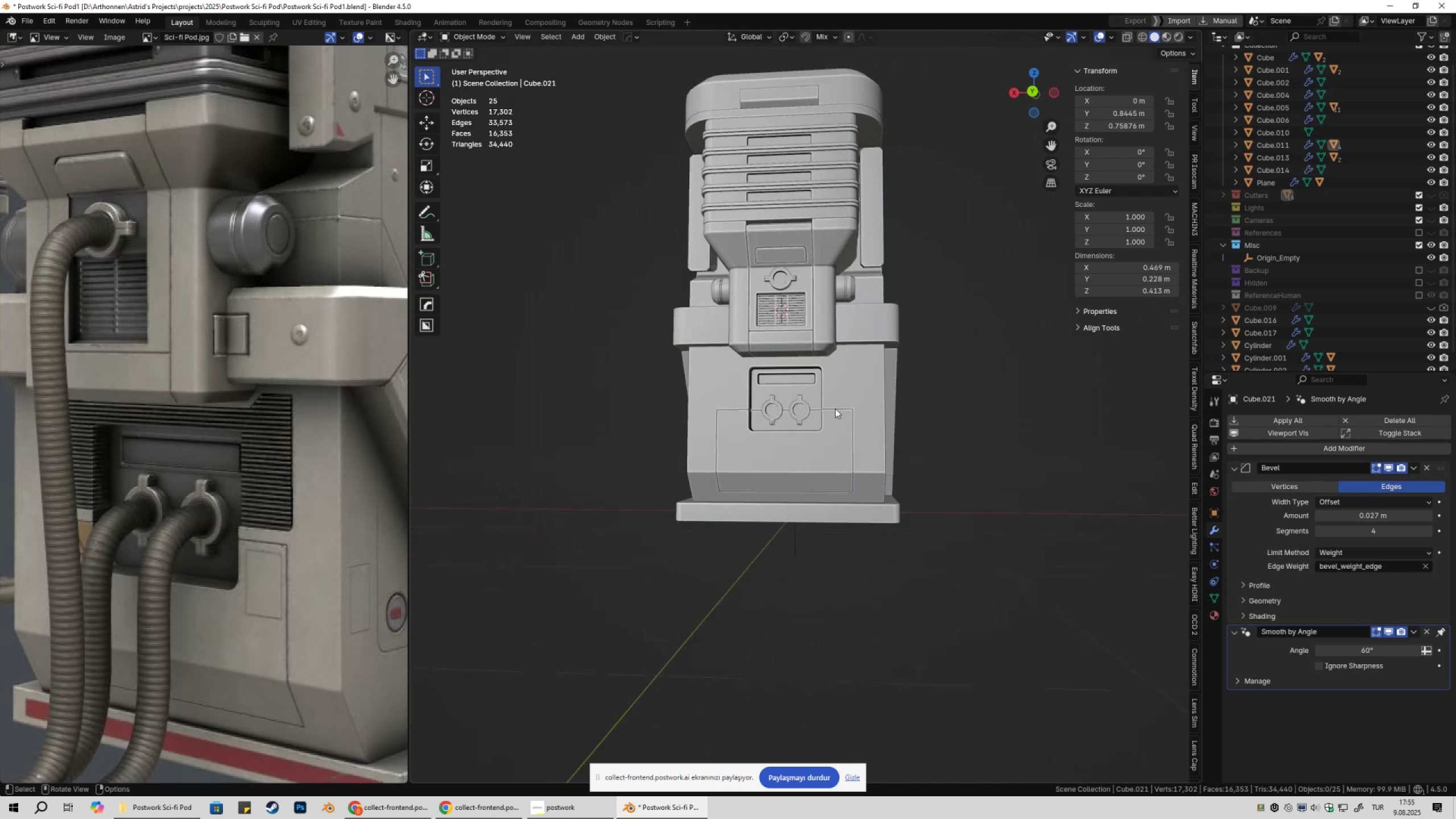 
key(Shift+ShiftLeft)
 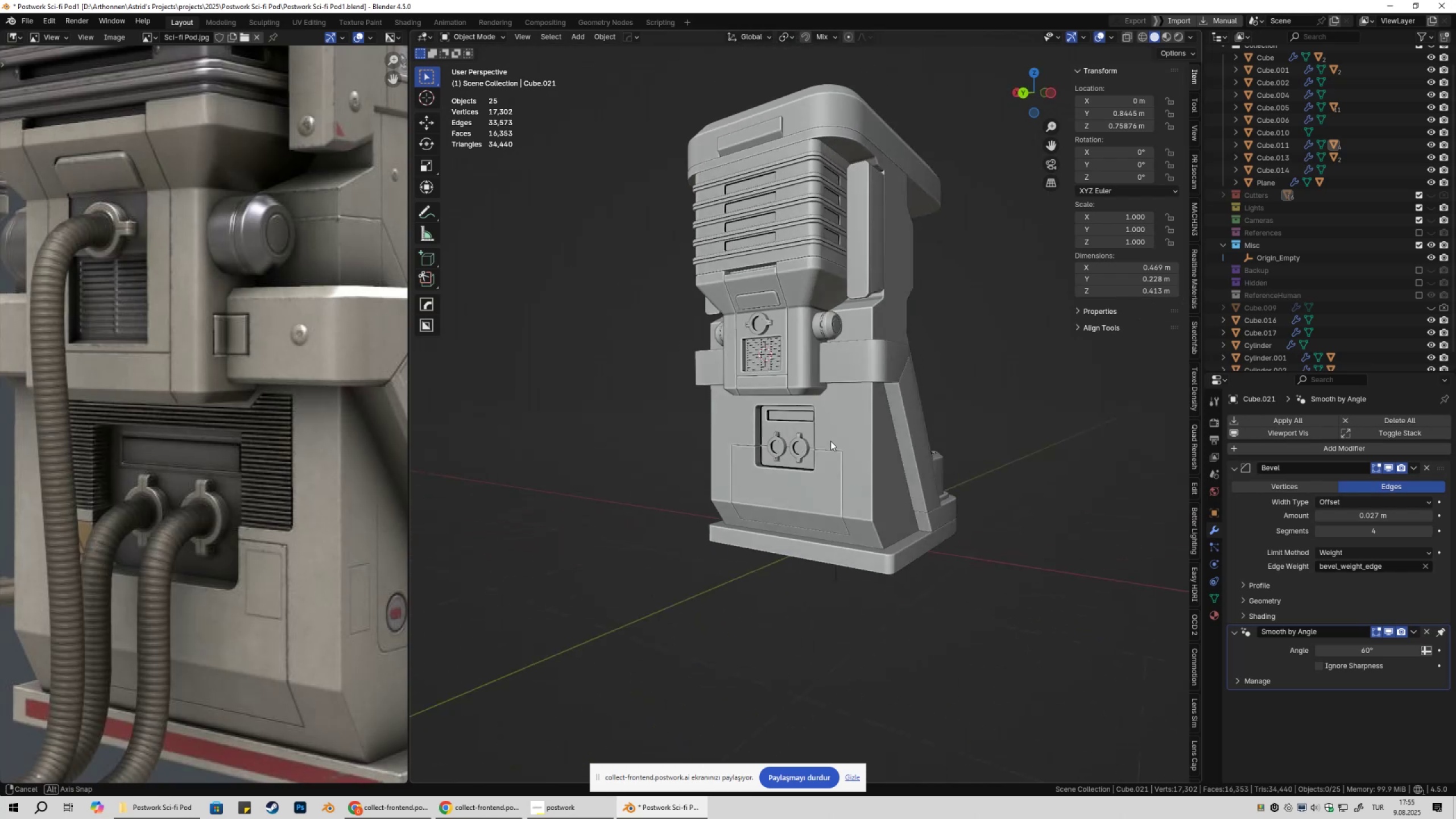 
key(Control+ControlLeft)
 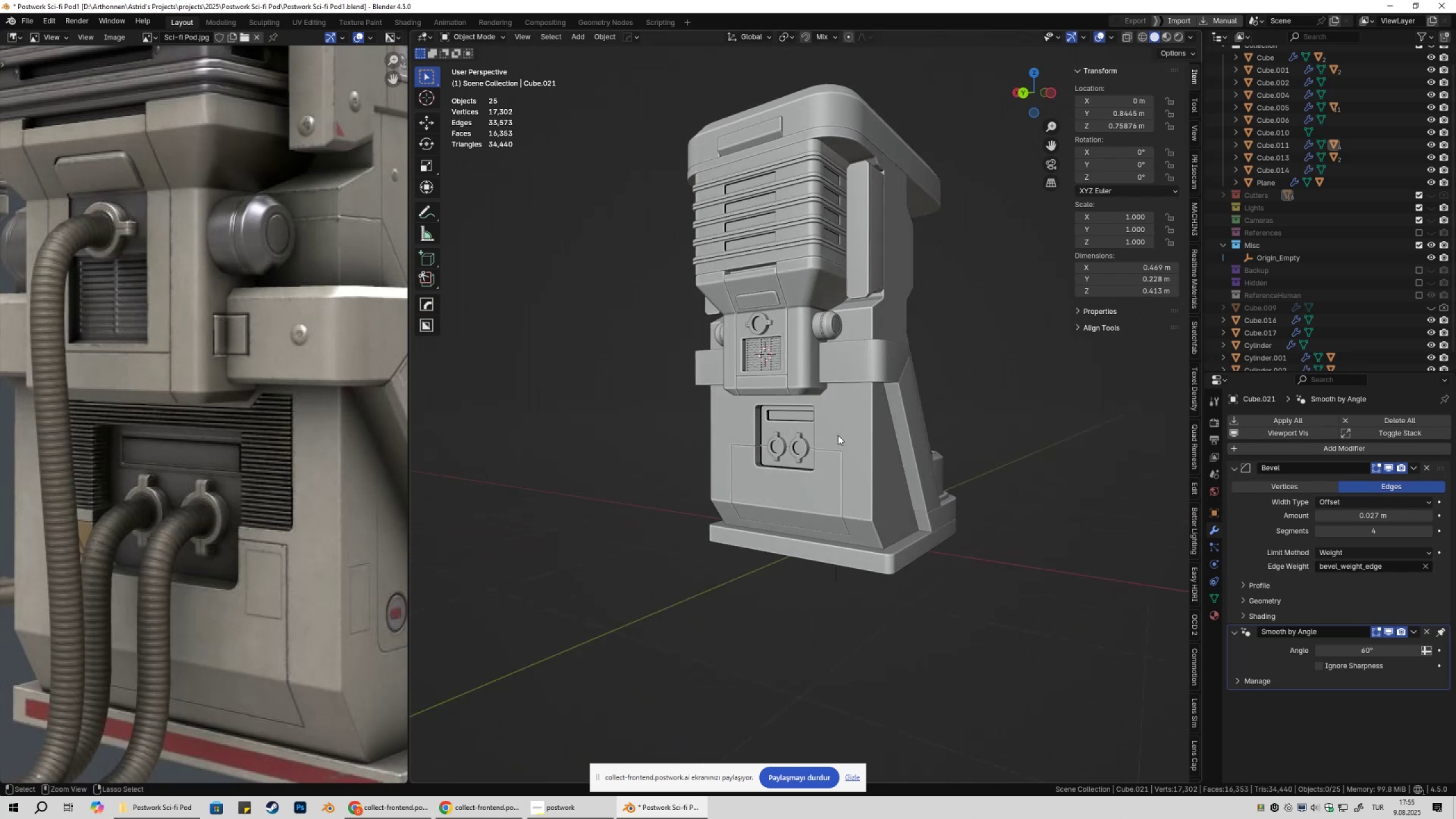 
key(Control+S)
 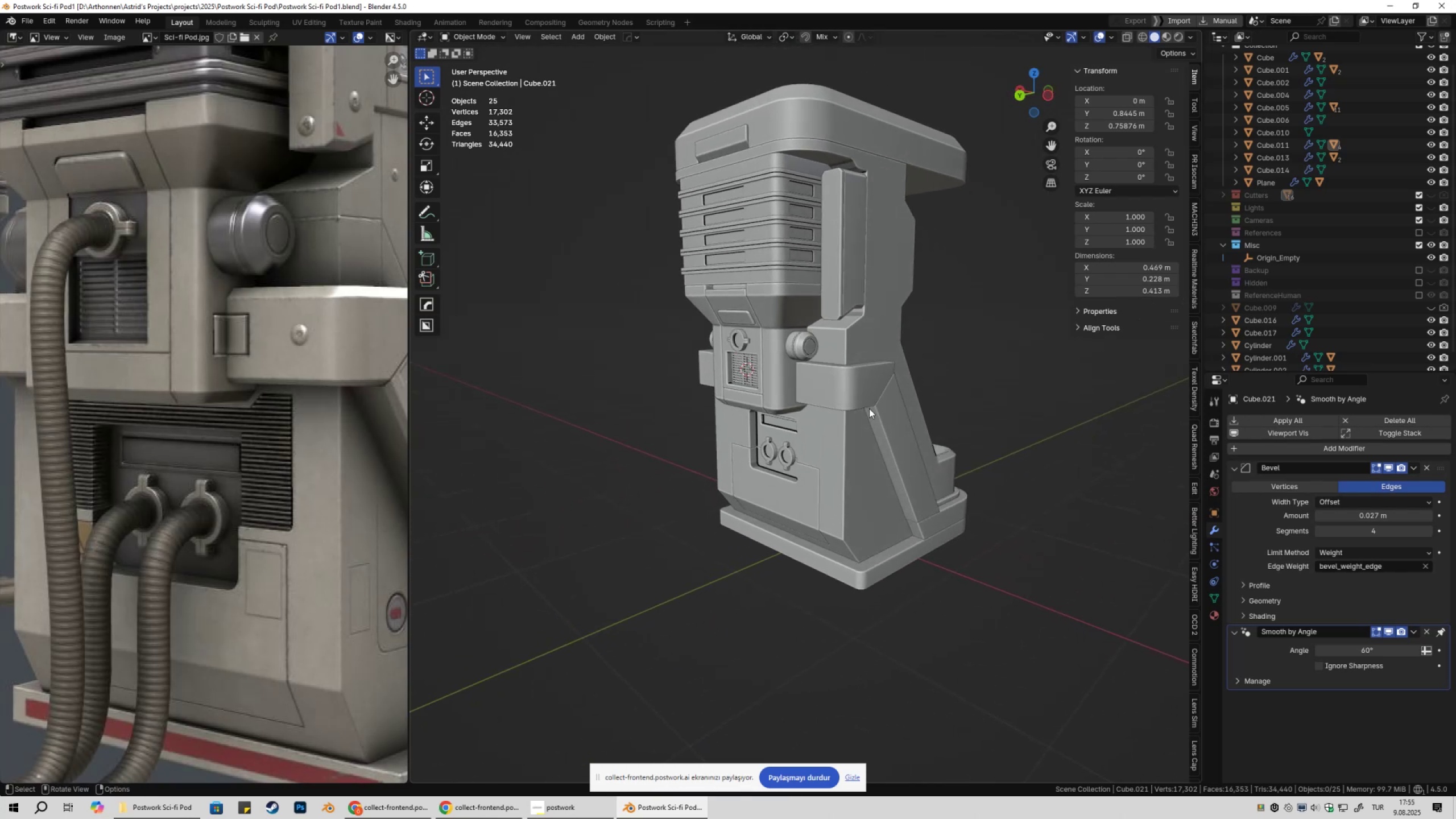 
wait(11.72)
 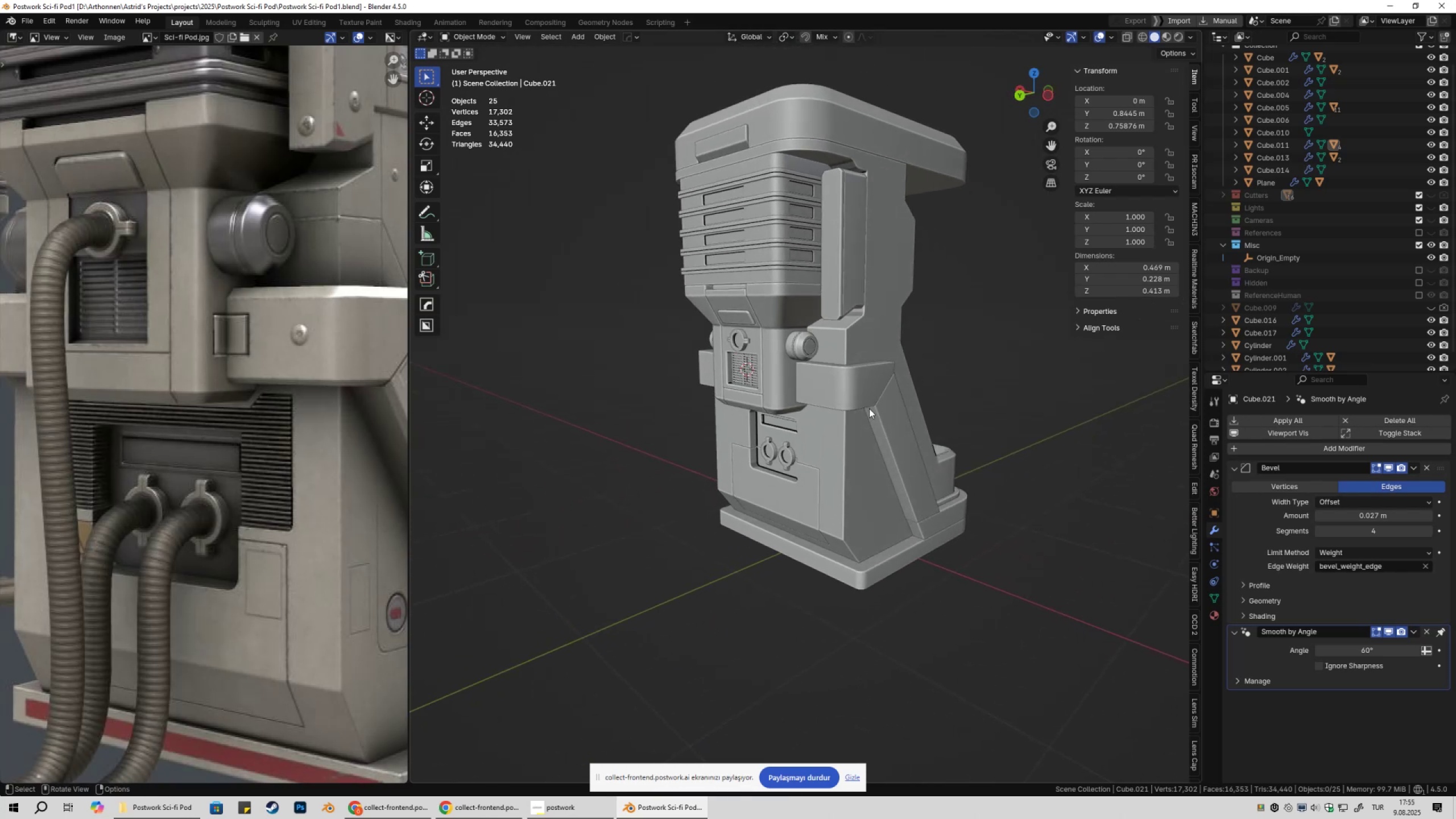 
scroll: coordinate [828, 433], scroll_direction: up, amount: 2.0
 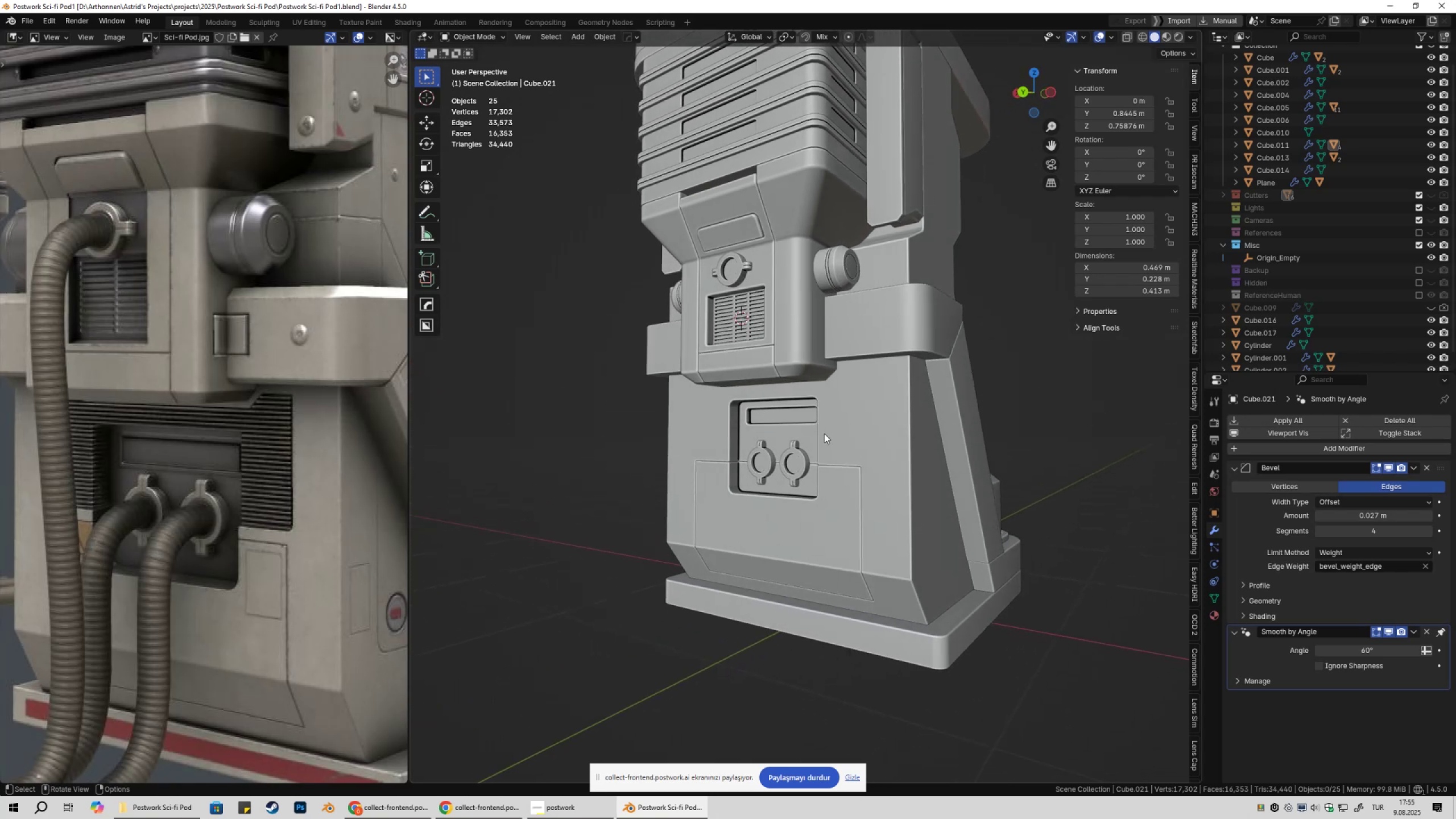 
scroll: coordinate [198, 463], scroll_direction: down, amount: 1.0
 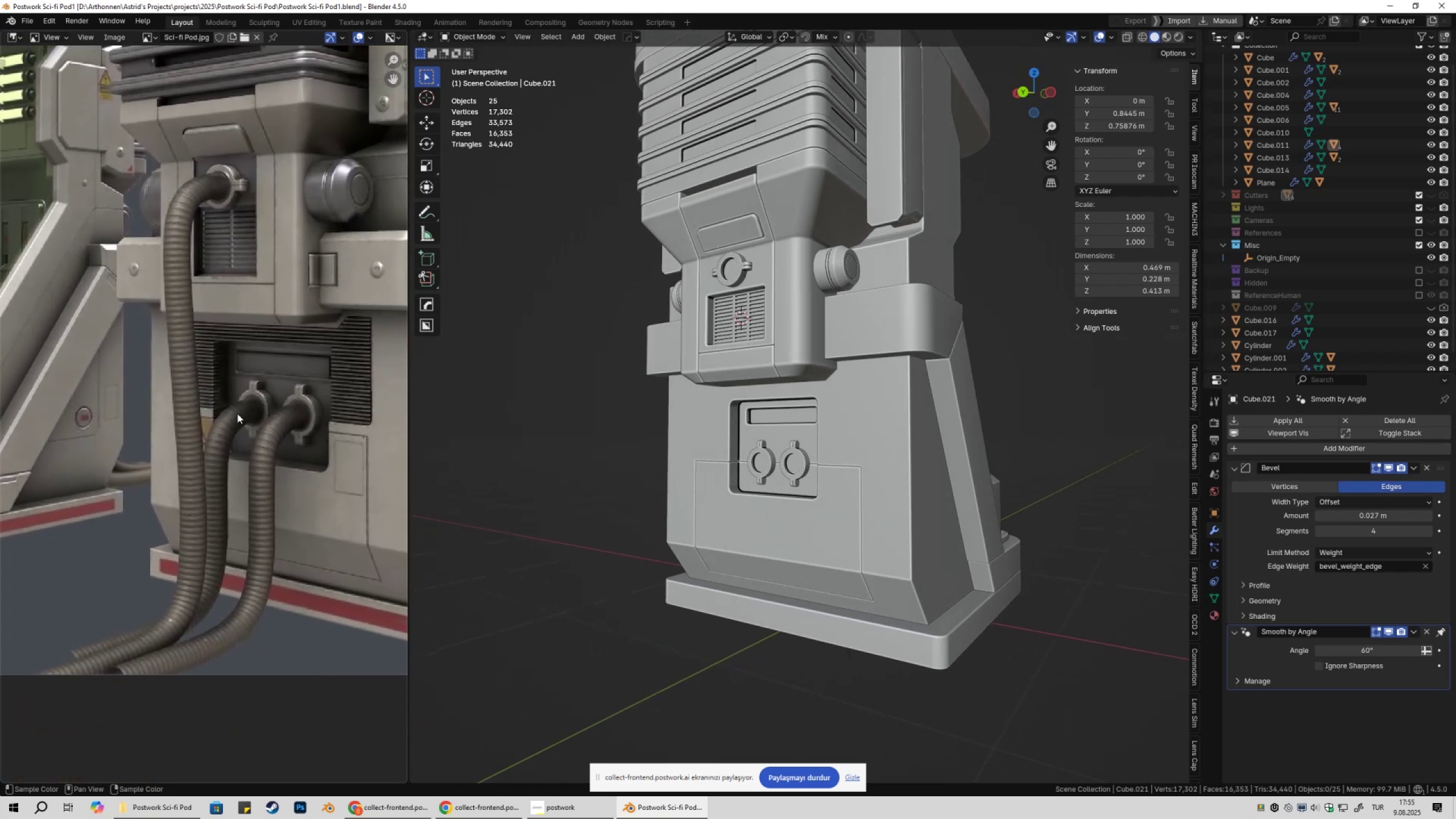 
wait(5.87)
 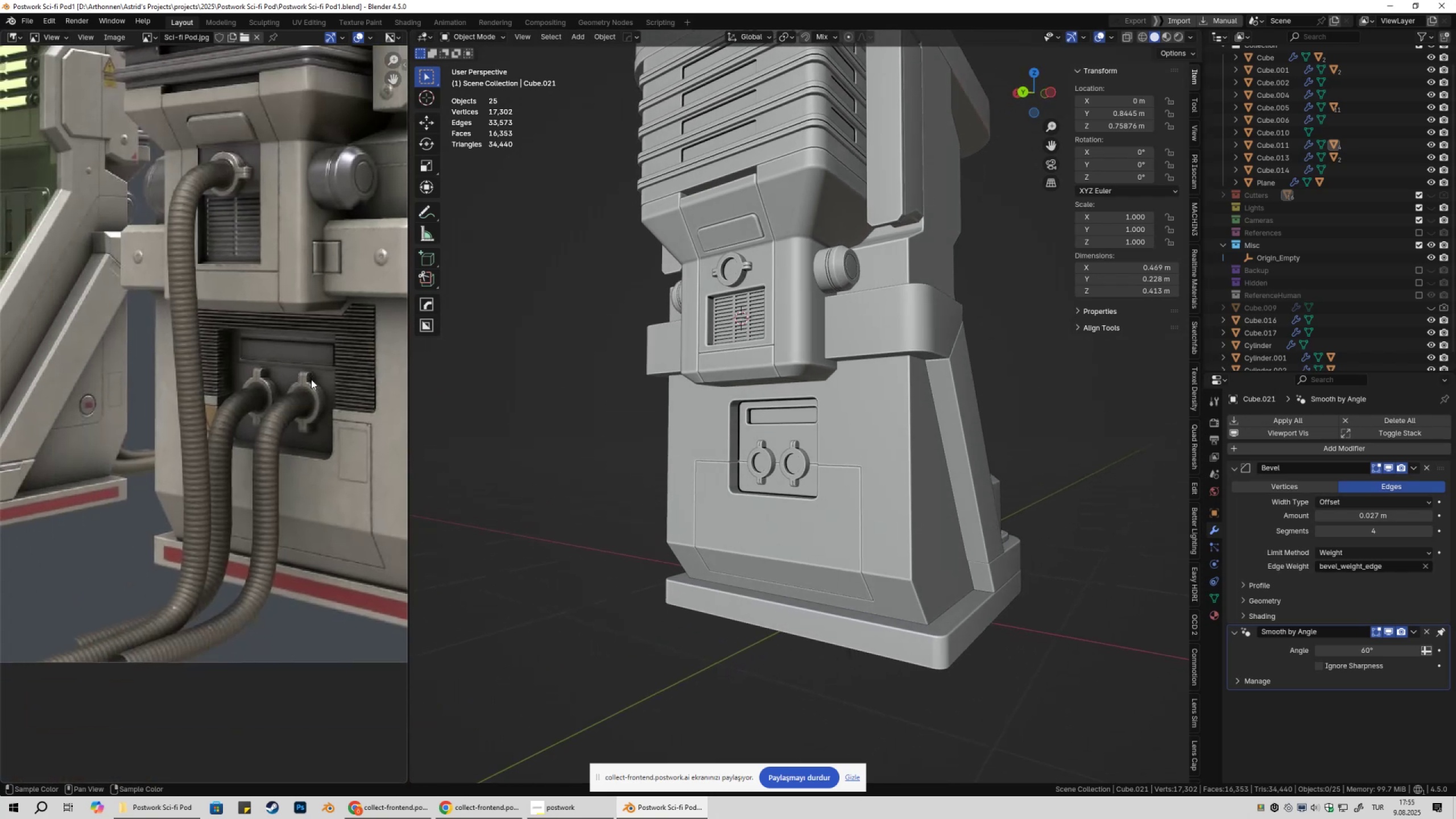 
scroll: coordinate [839, 340], scroll_direction: down, amount: 3.0
 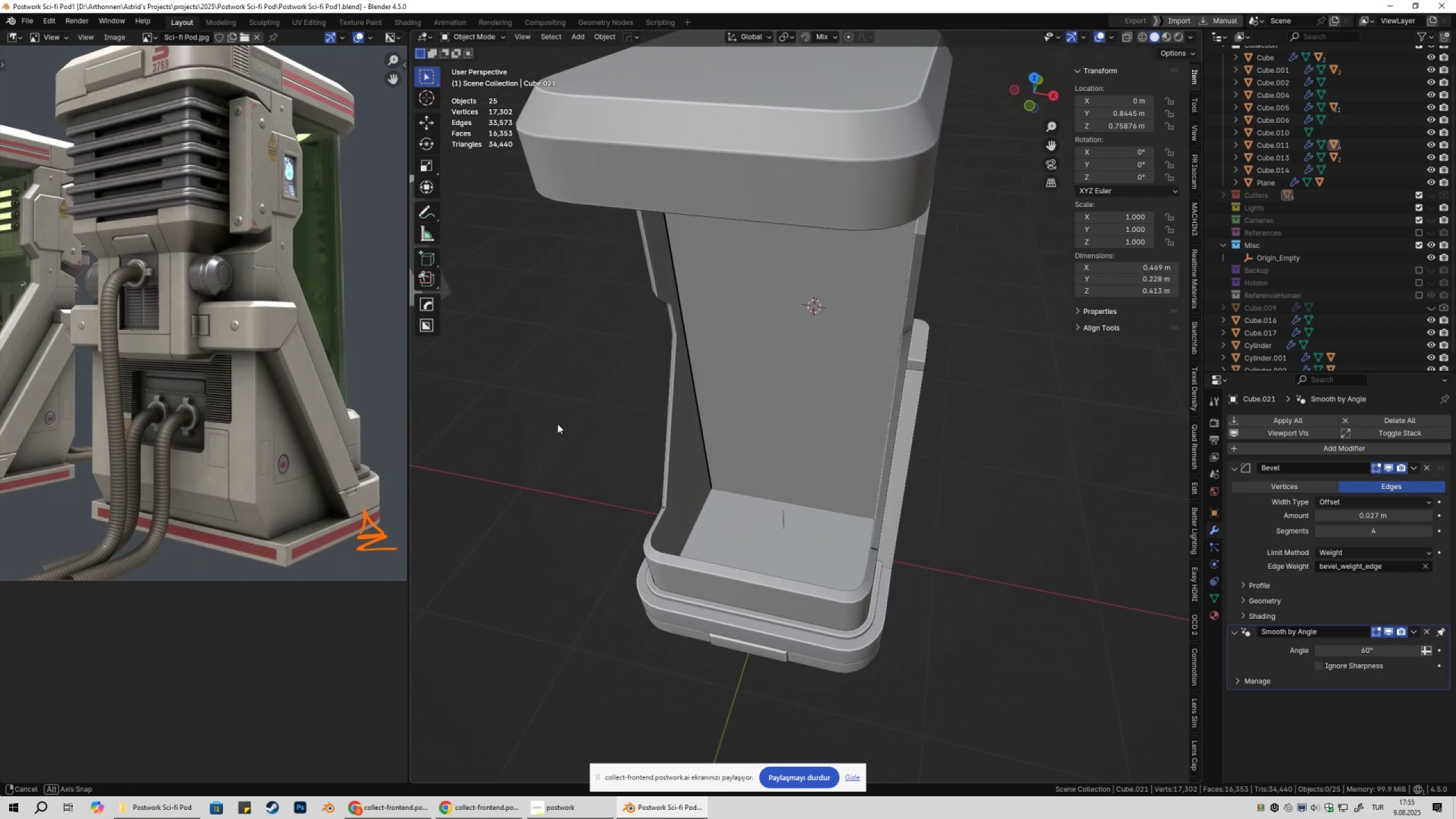 
wait(15.68)
 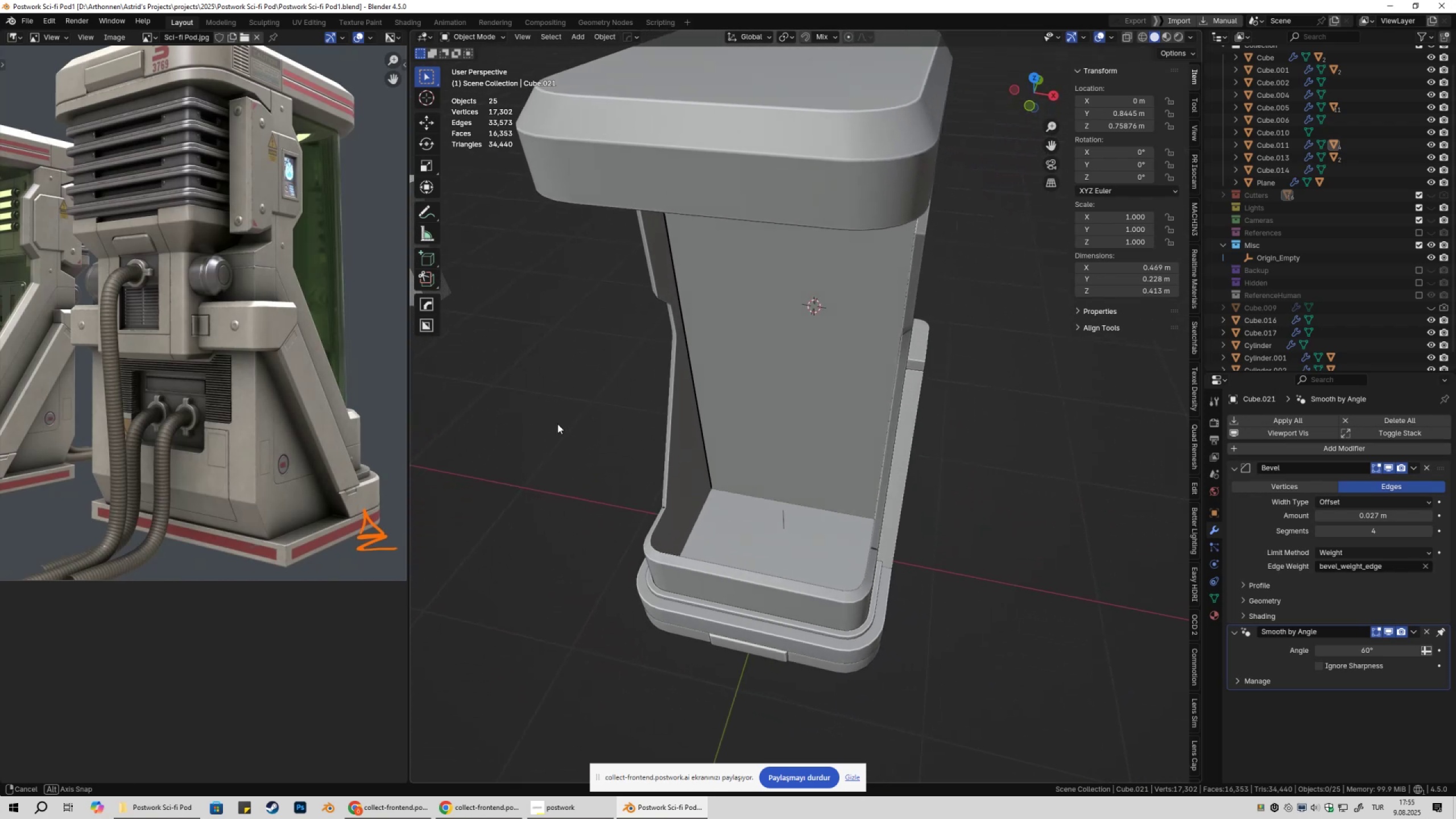 
scroll: coordinate [774, 407], scroll_direction: down, amount: 1.0
 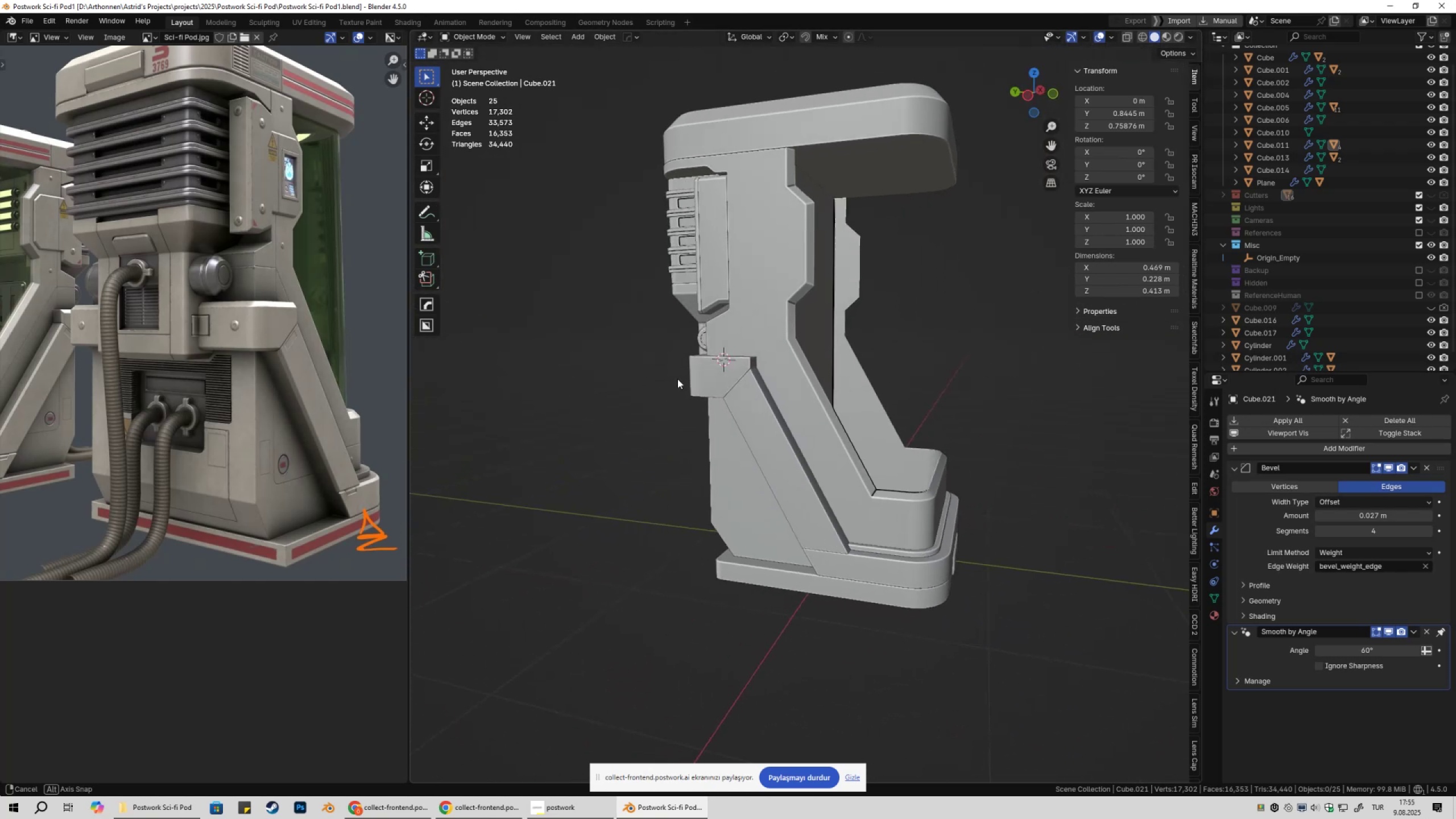 
scroll: coordinate [779, 374], scroll_direction: up, amount: 4.0
 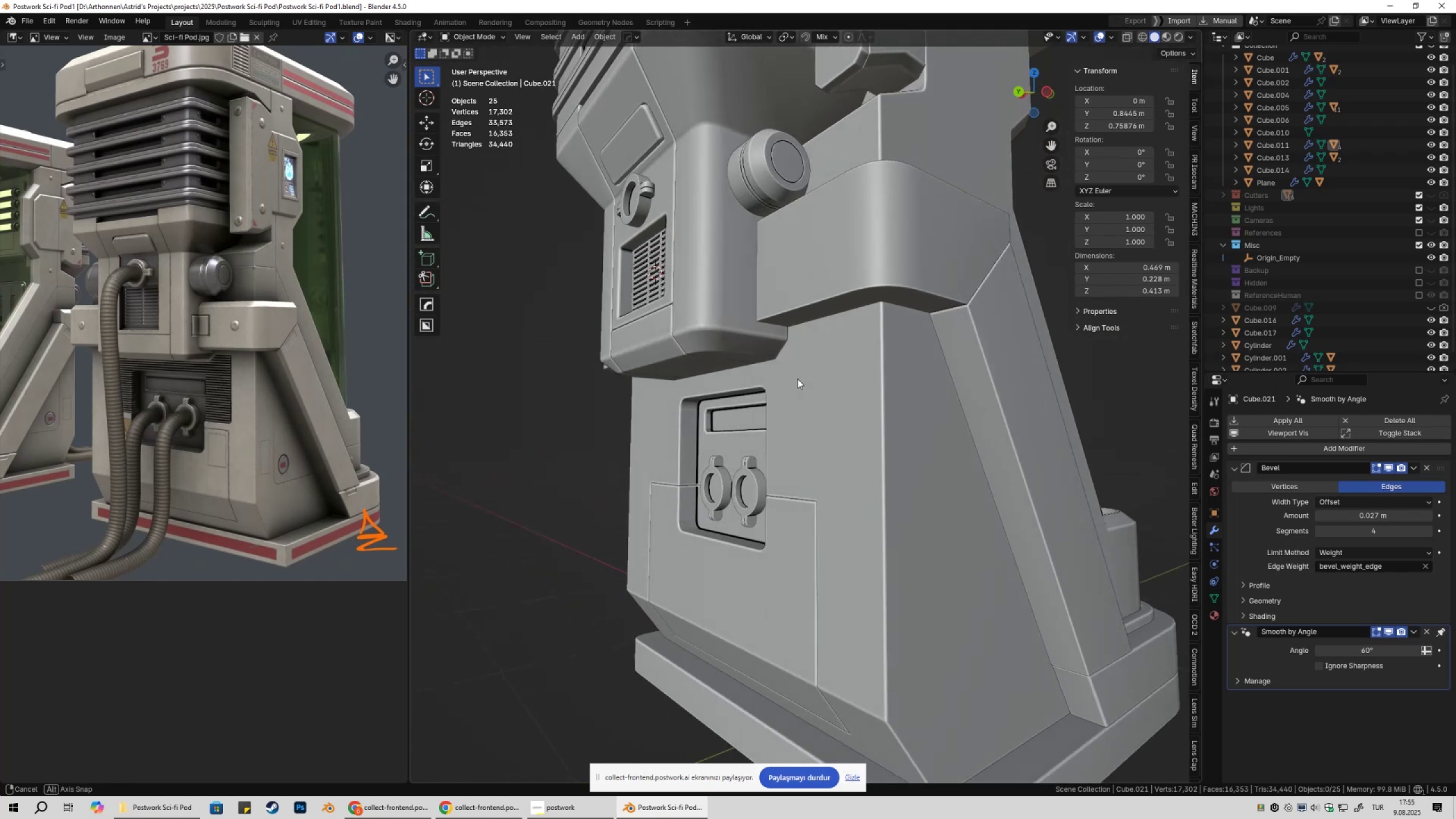 
scroll: coordinate [789, 419], scroll_direction: down, amount: 3.0
 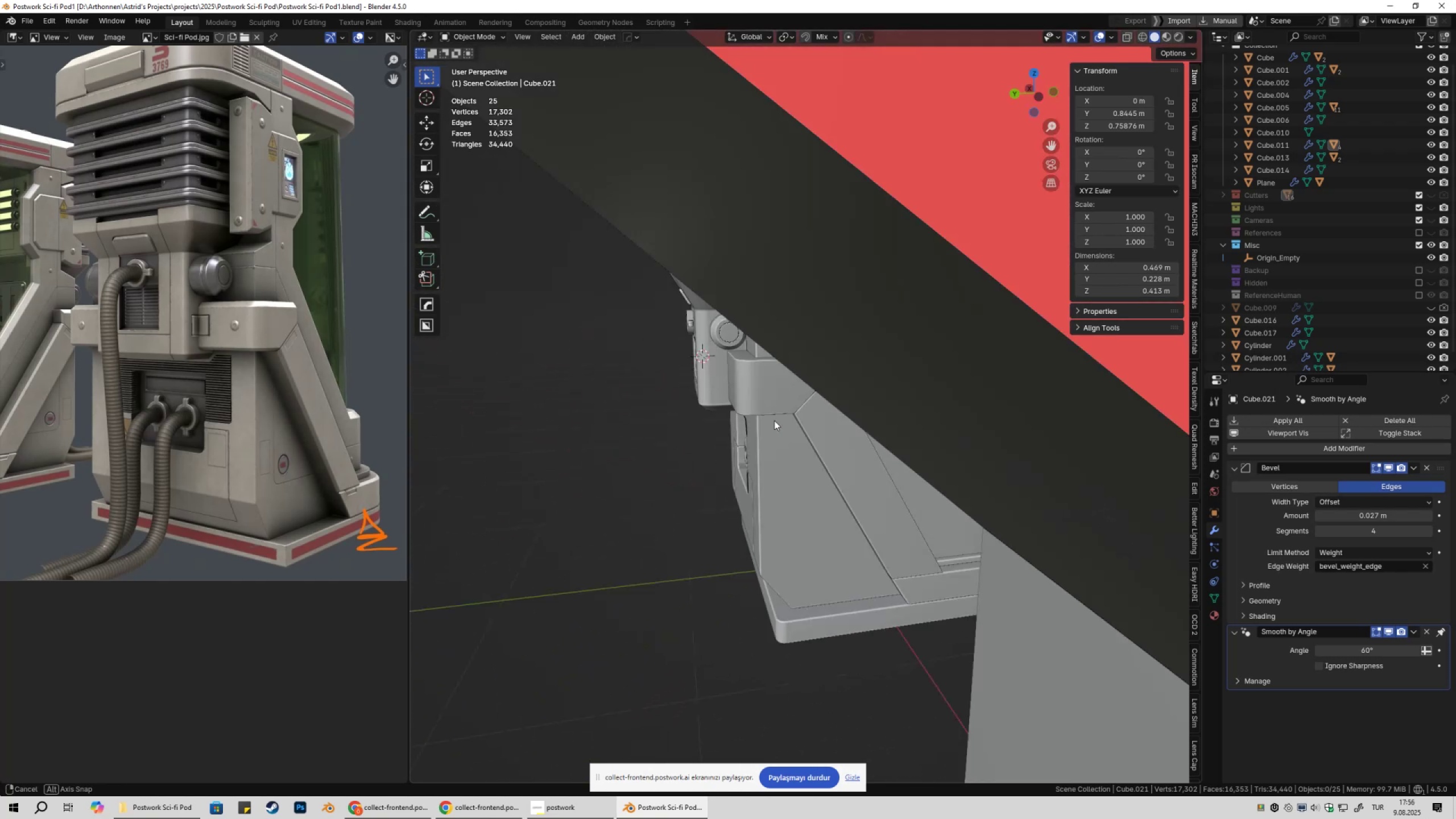 
scroll: coordinate [732, 417], scroll_direction: up, amount: 2.0
 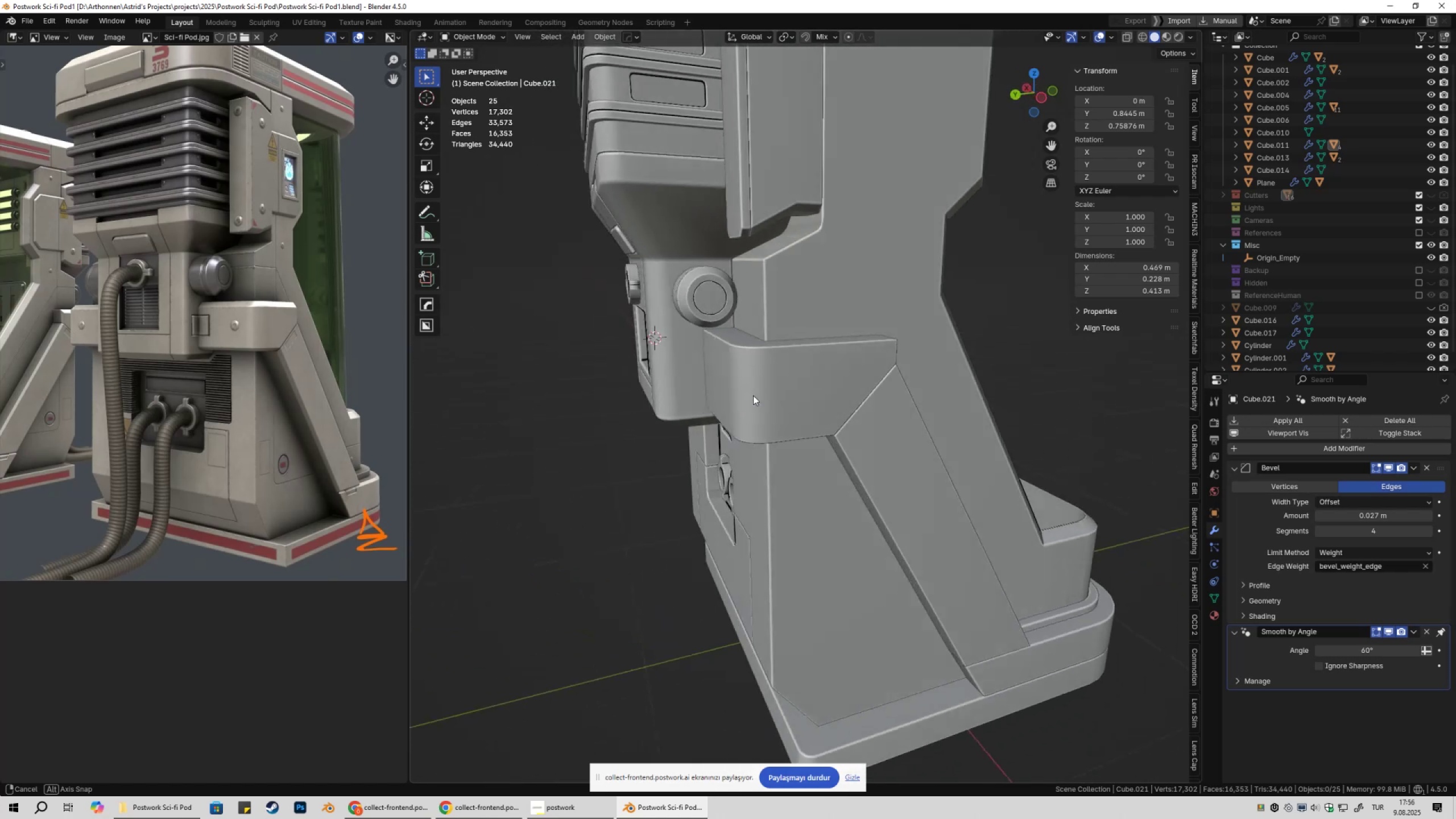 
left_click([702, 365])
 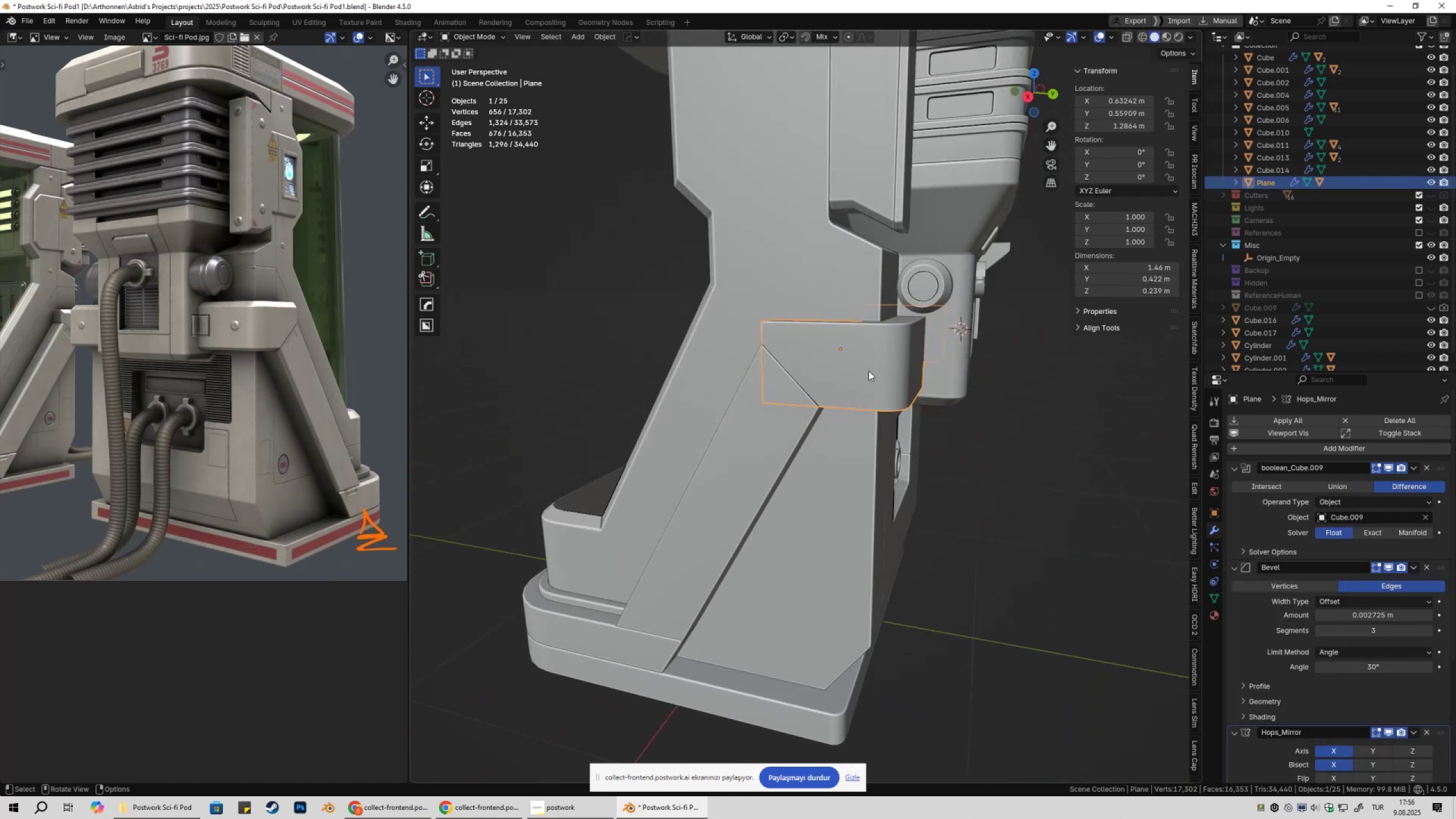 
left_click([982, 423])
 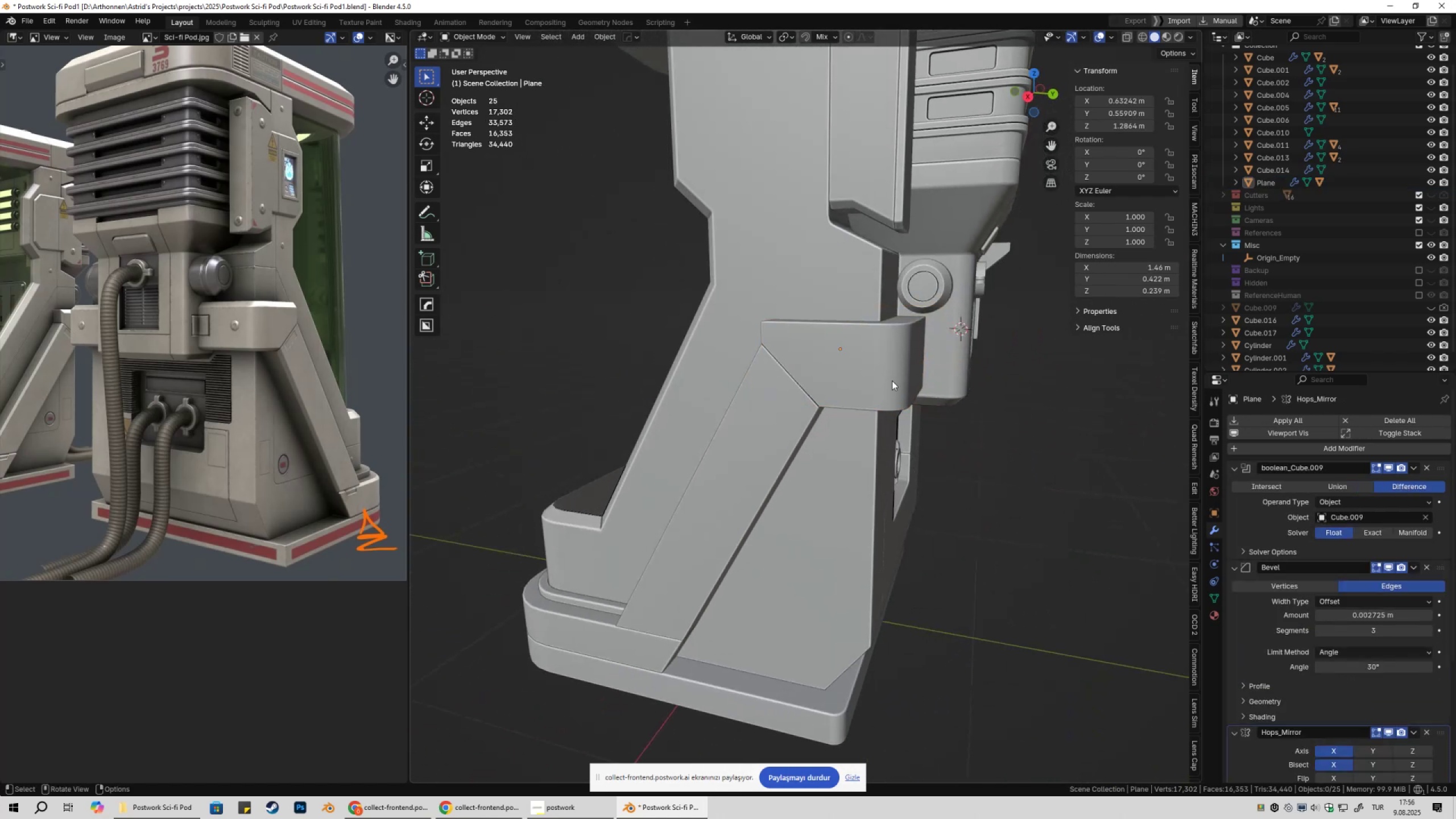 
left_click([892, 380])
 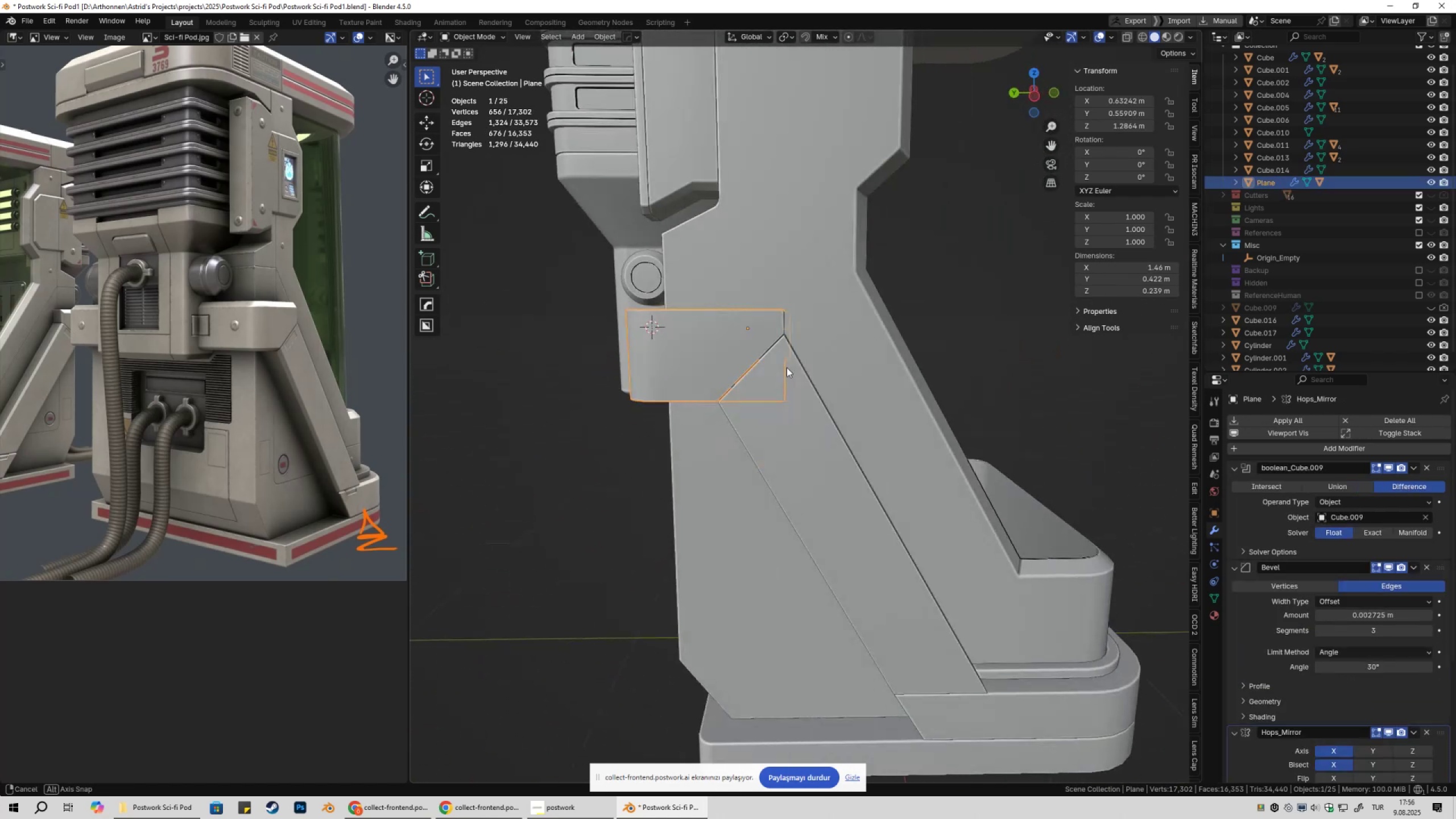 
left_click([830, 417])
 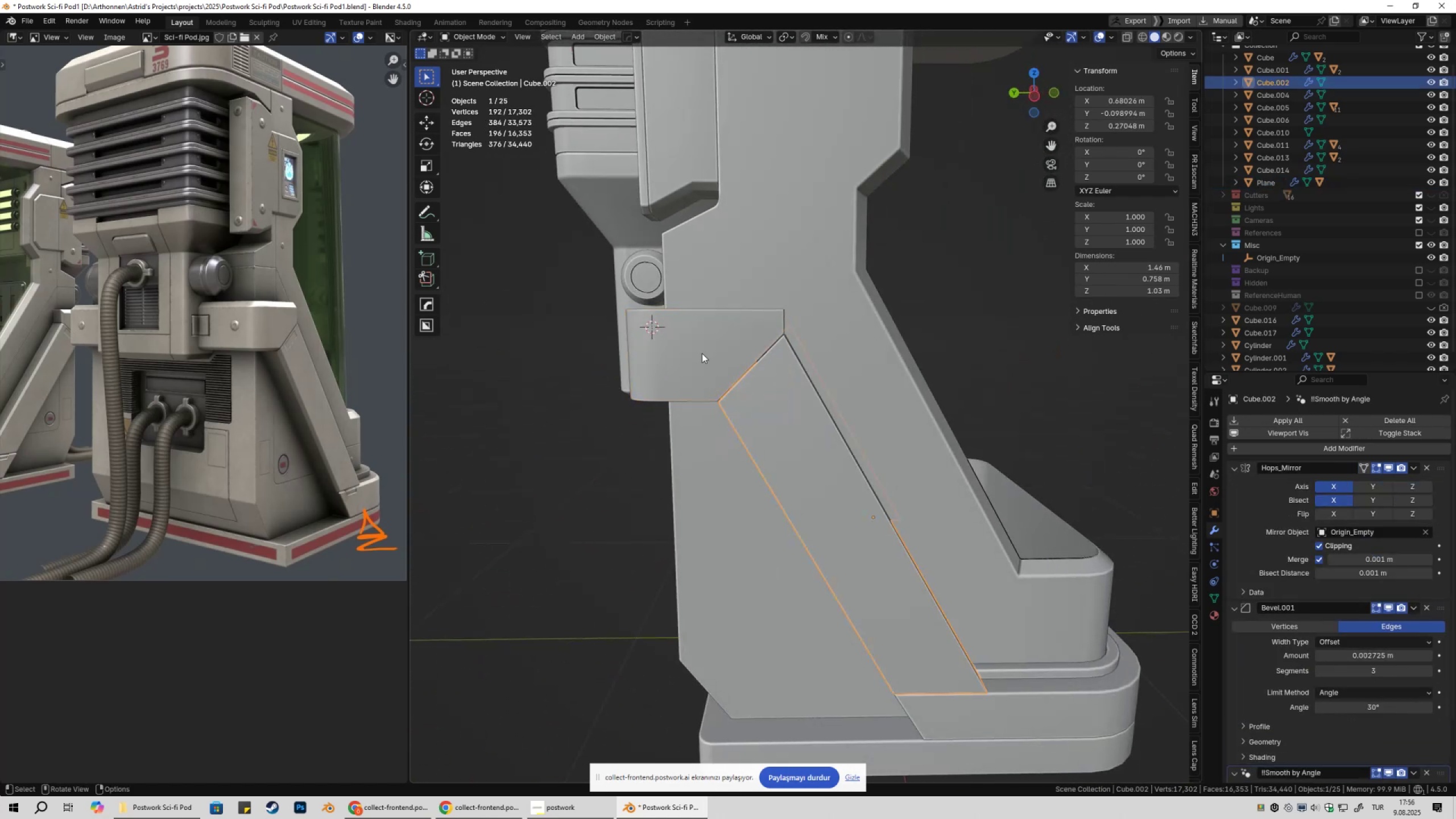 
left_click([702, 353])
 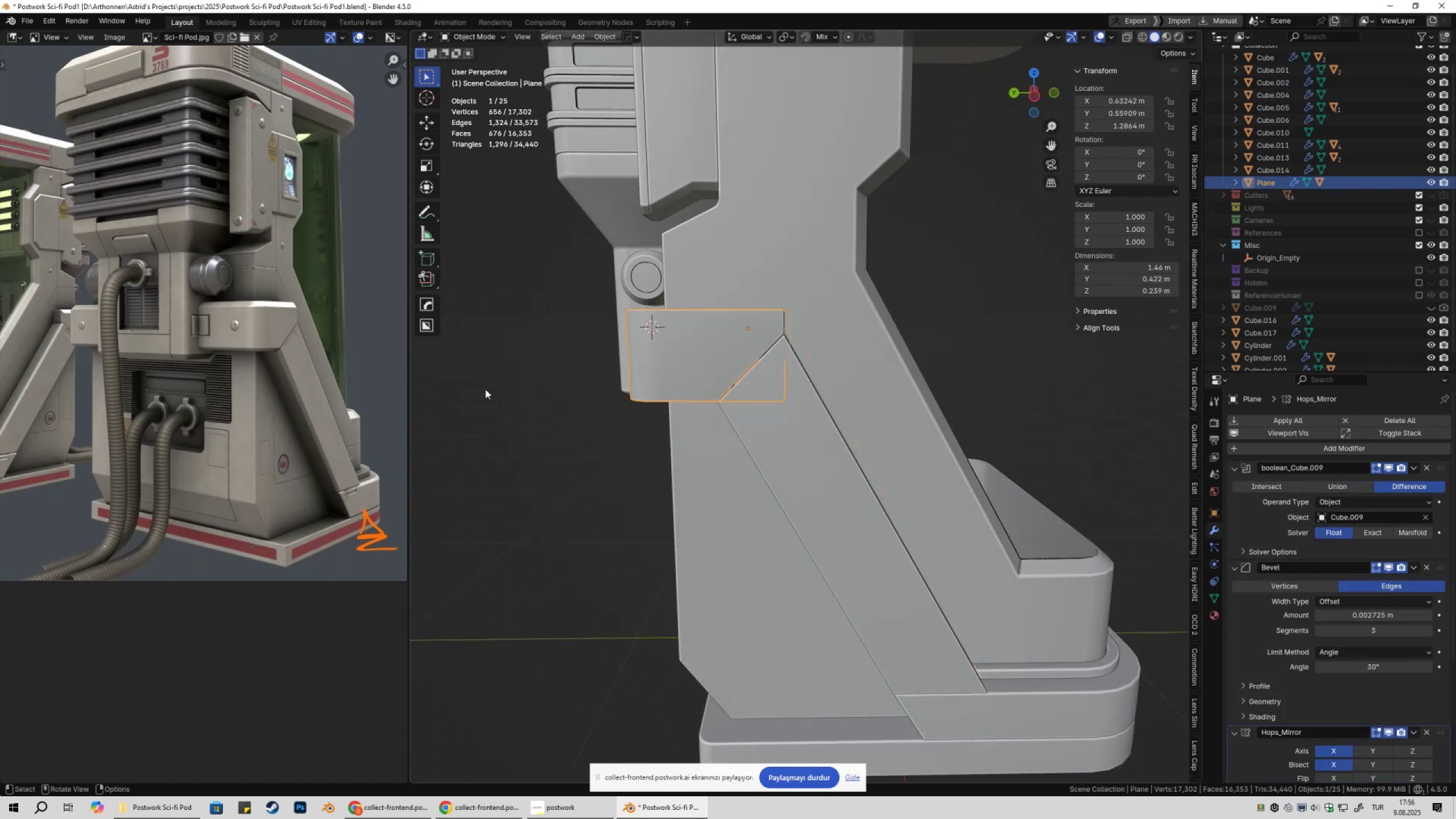 
left_click([485, 389])
 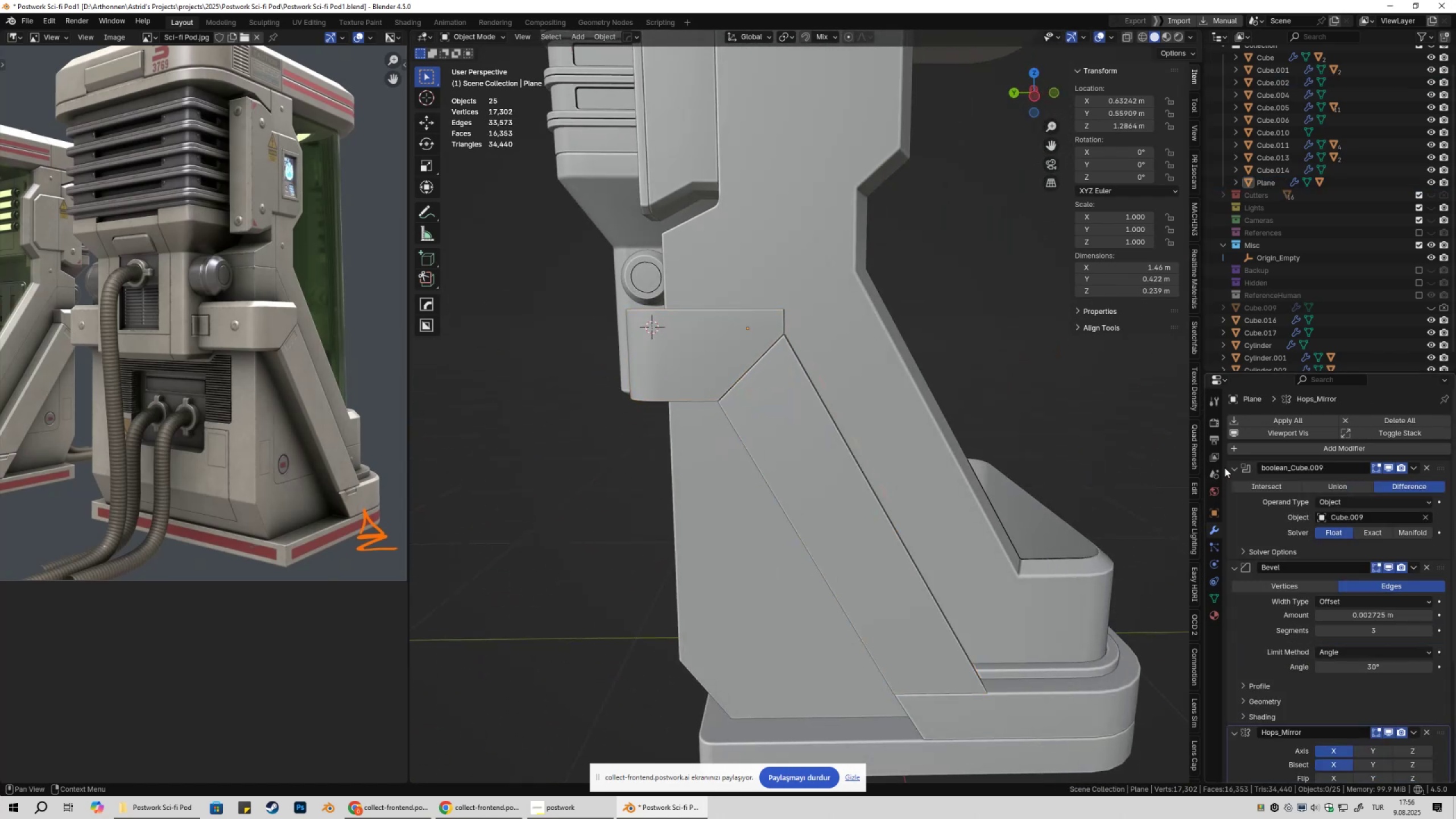 
left_click([1228, 467])
 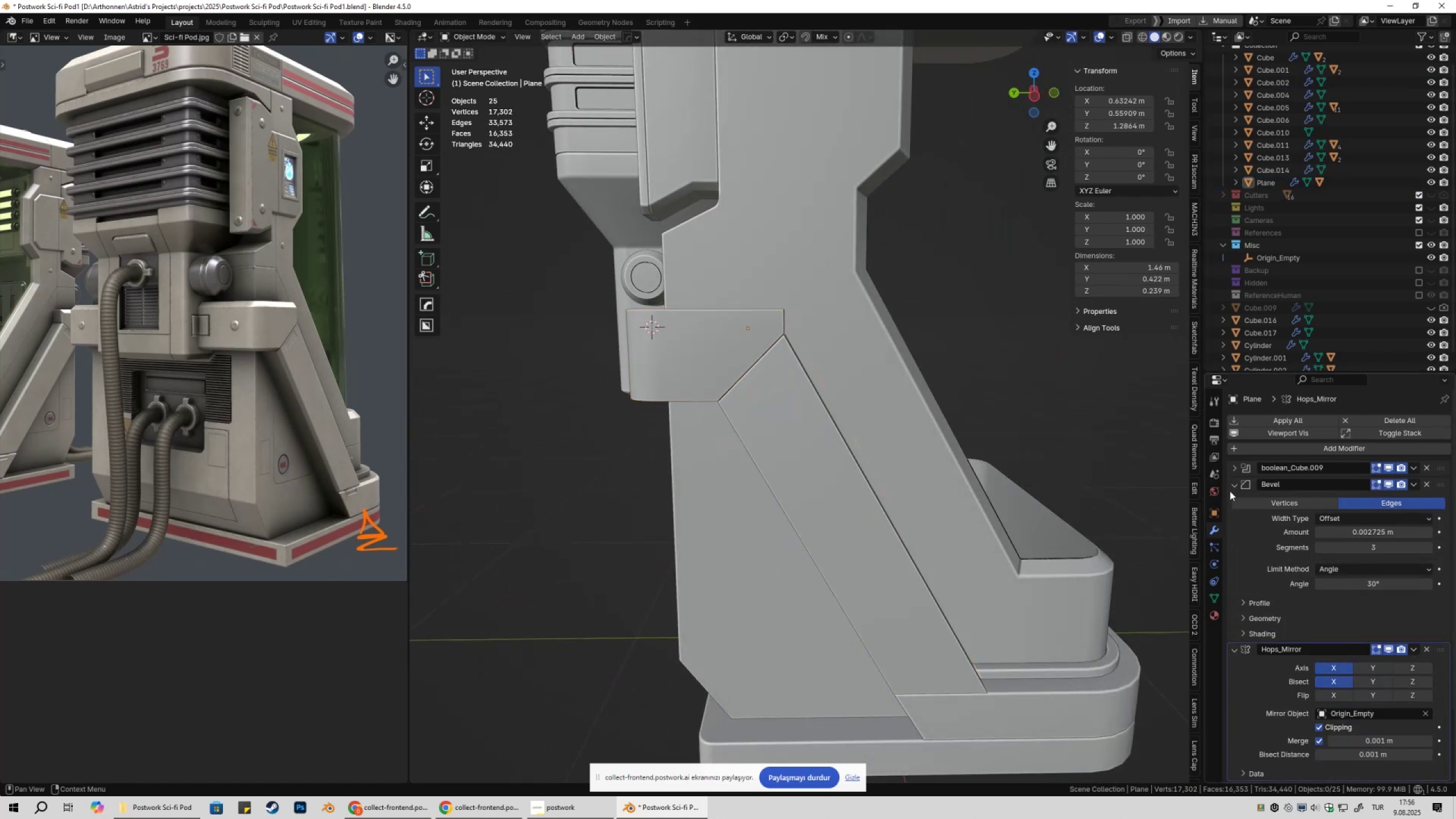 
left_click([1230, 489])
 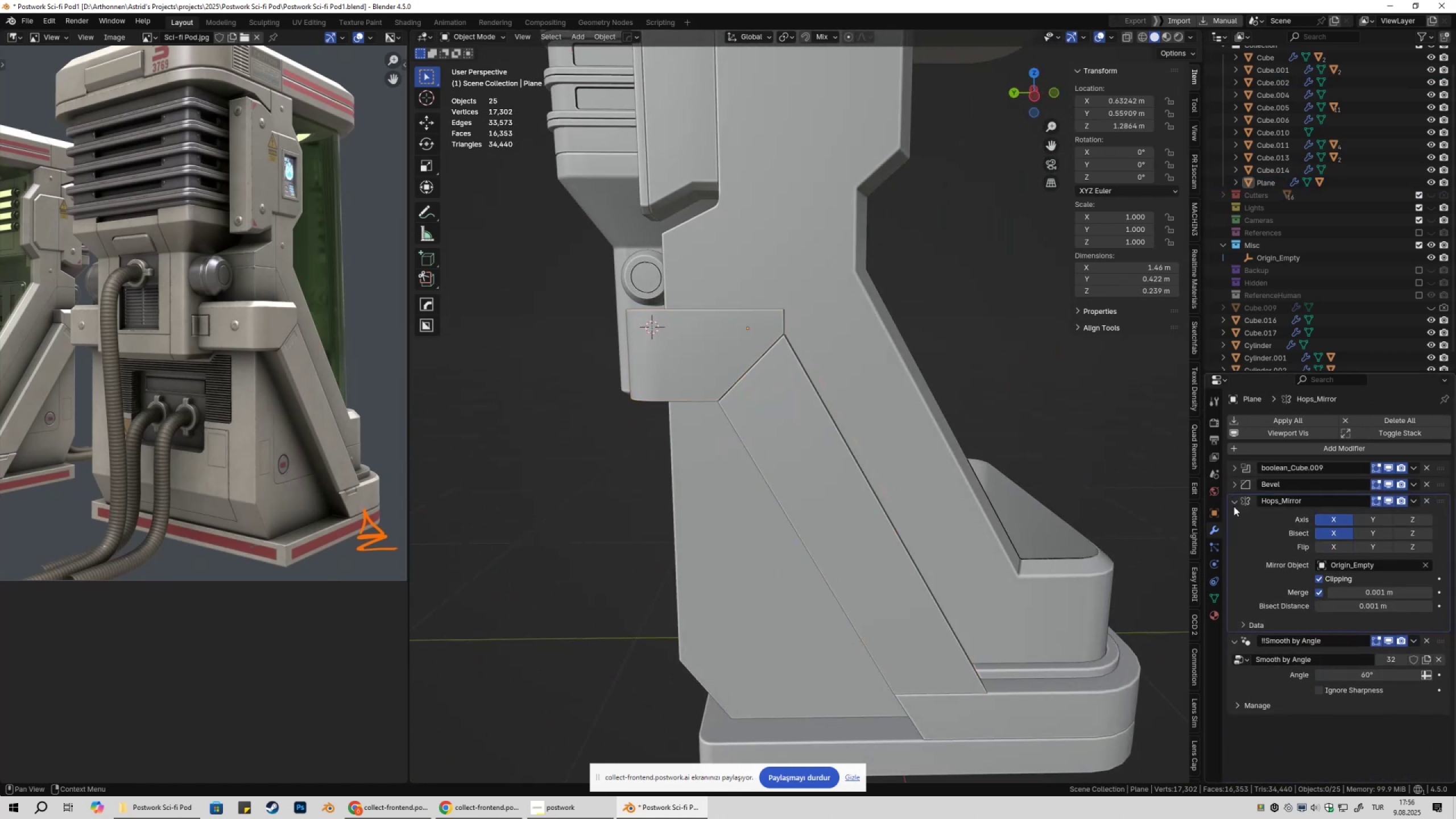 
left_click([1235, 504])
 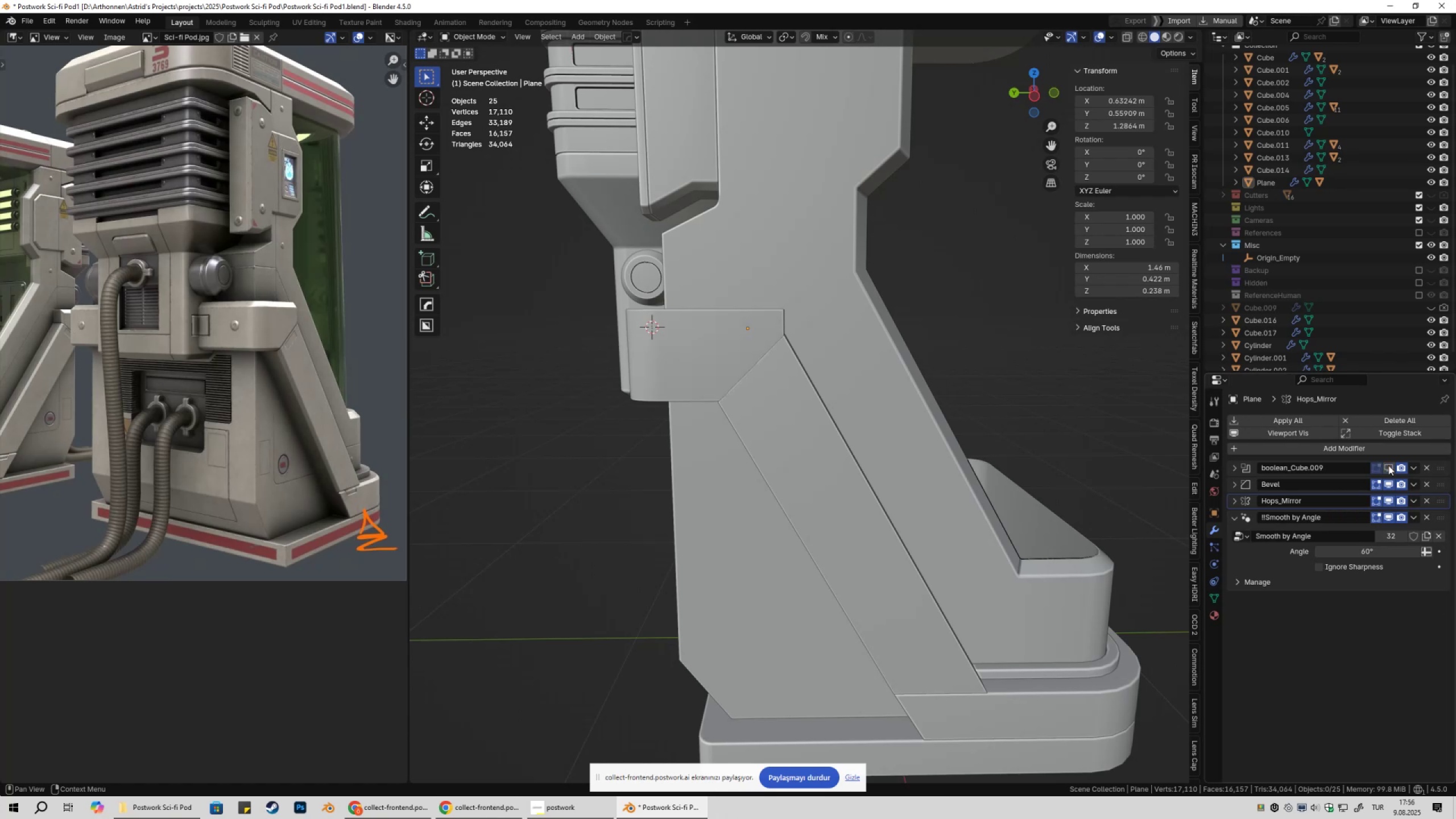 
double_click([1388, 466])
 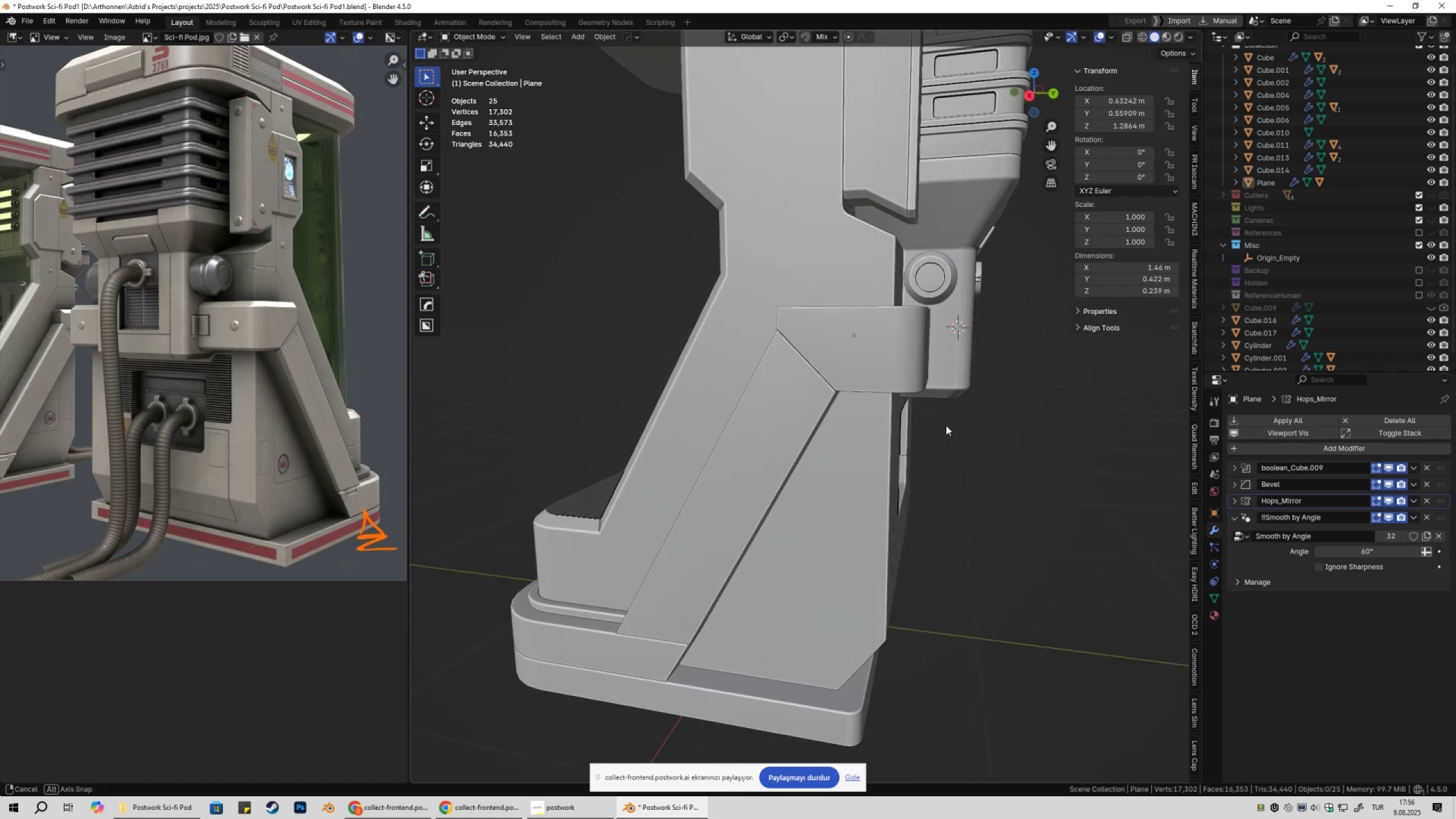 
left_click([995, 435])
 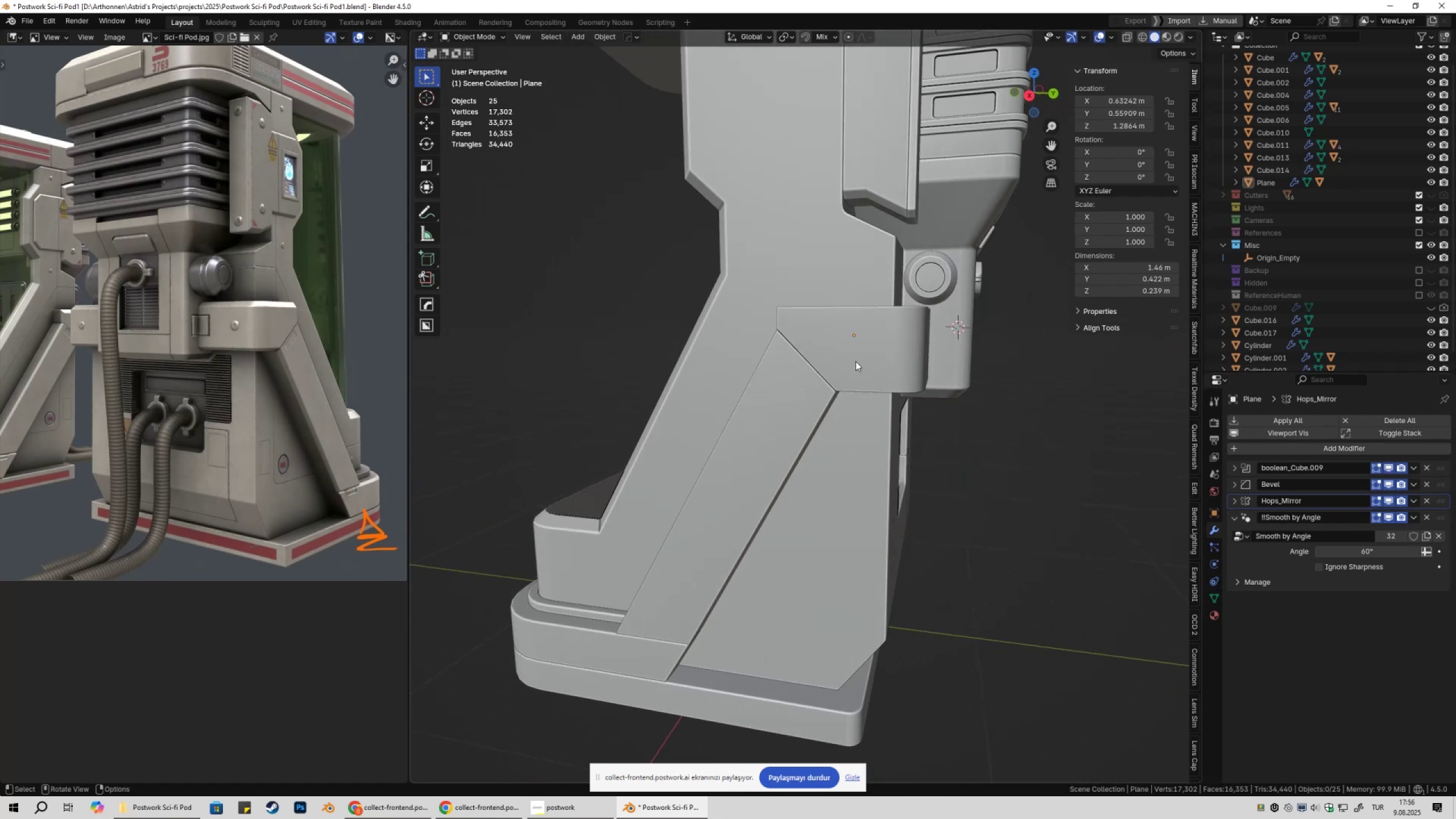 
left_click([850, 358])
 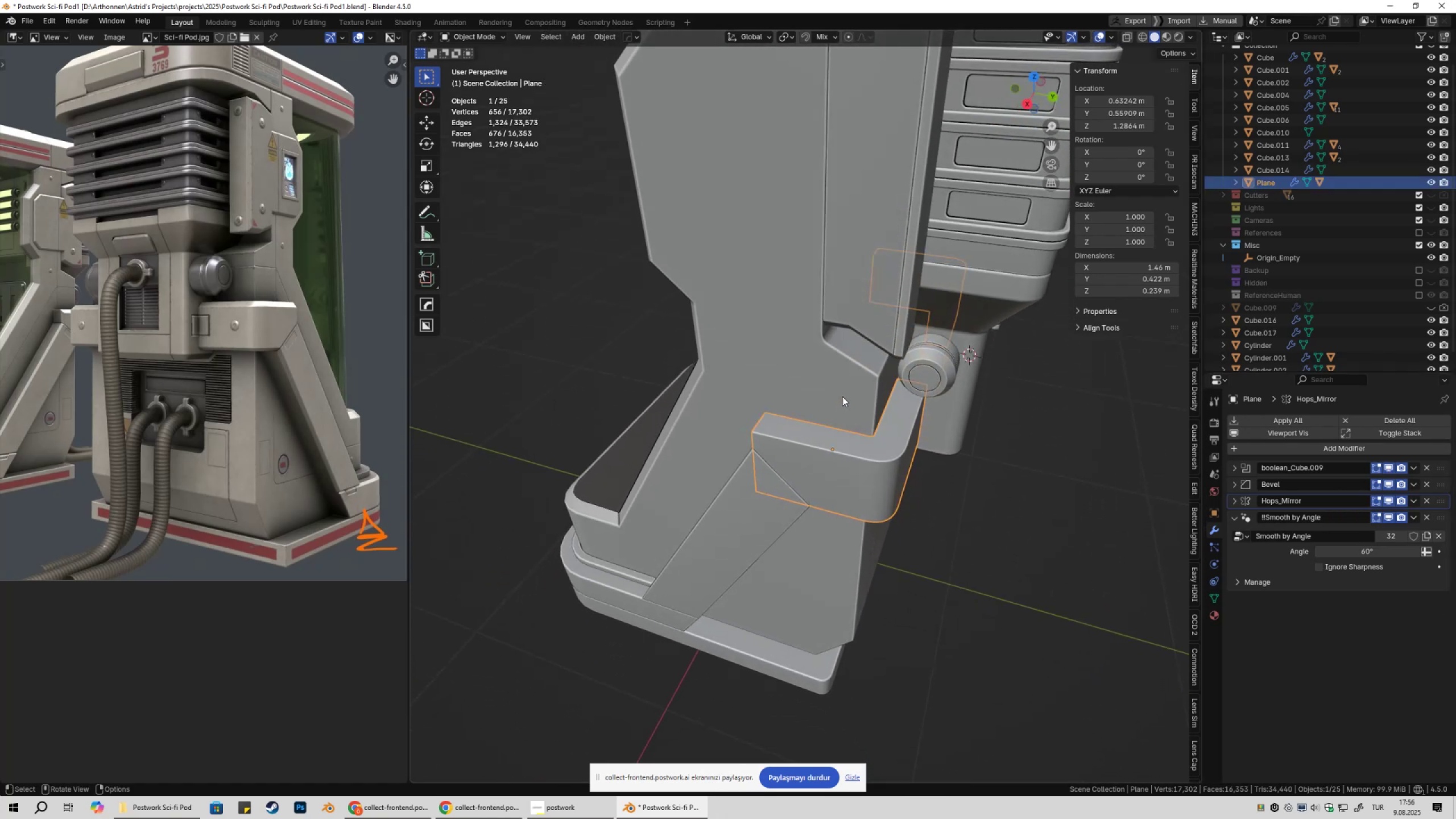 
wait(9.01)
 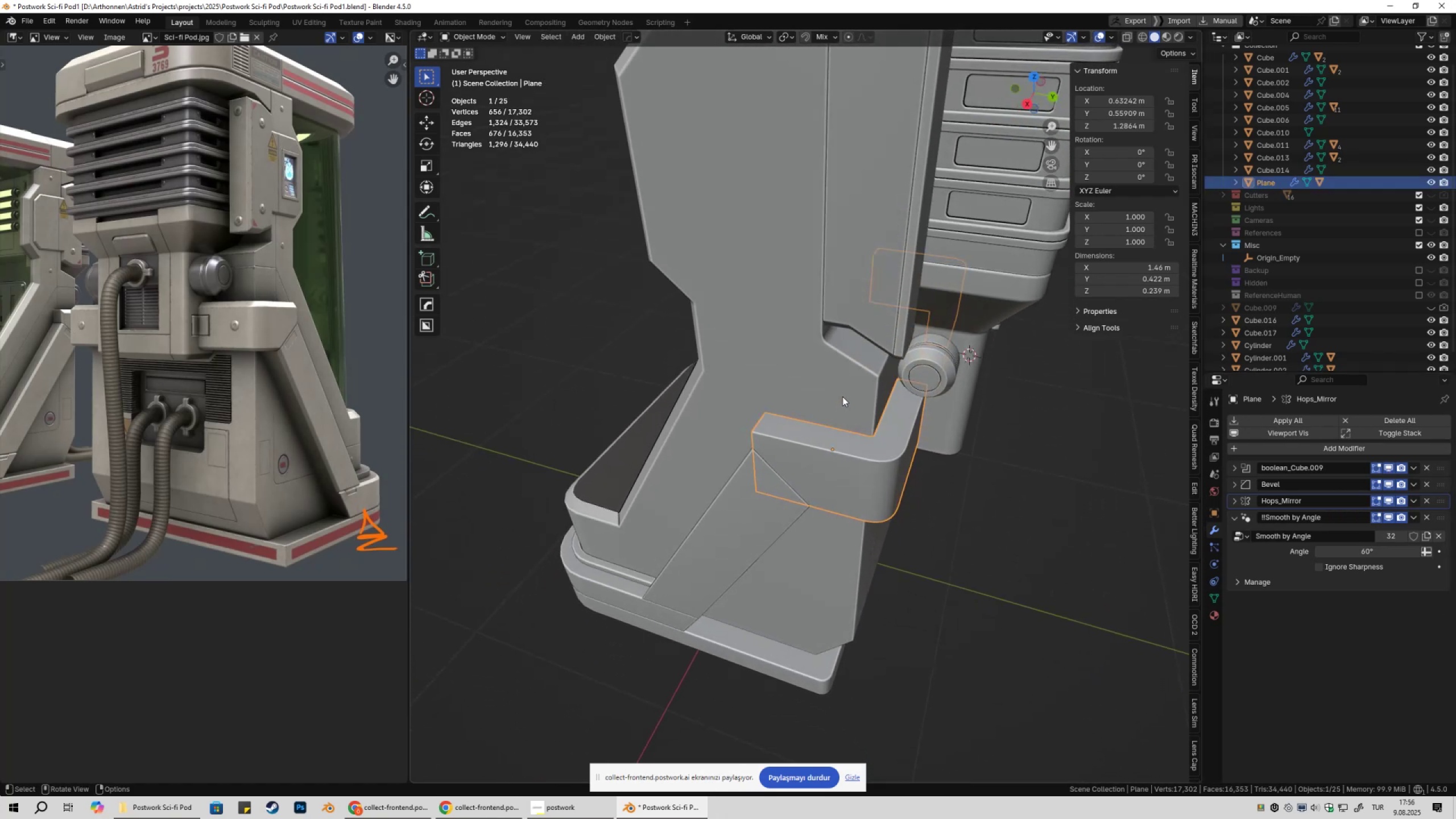 
scroll: coordinate [913, 371], scroll_direction: down, amount: 1.0
 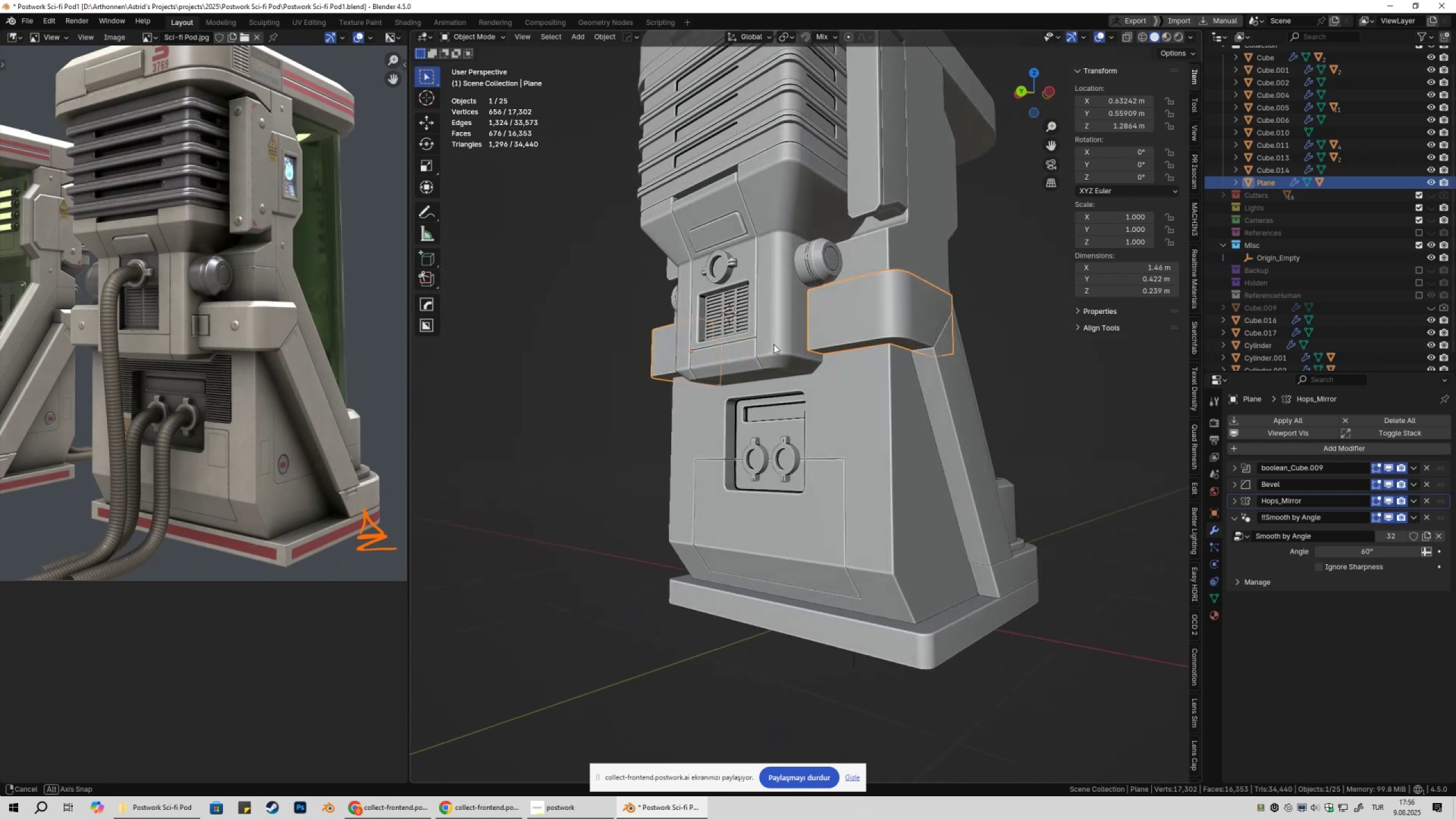 
left_click([392, 818])
 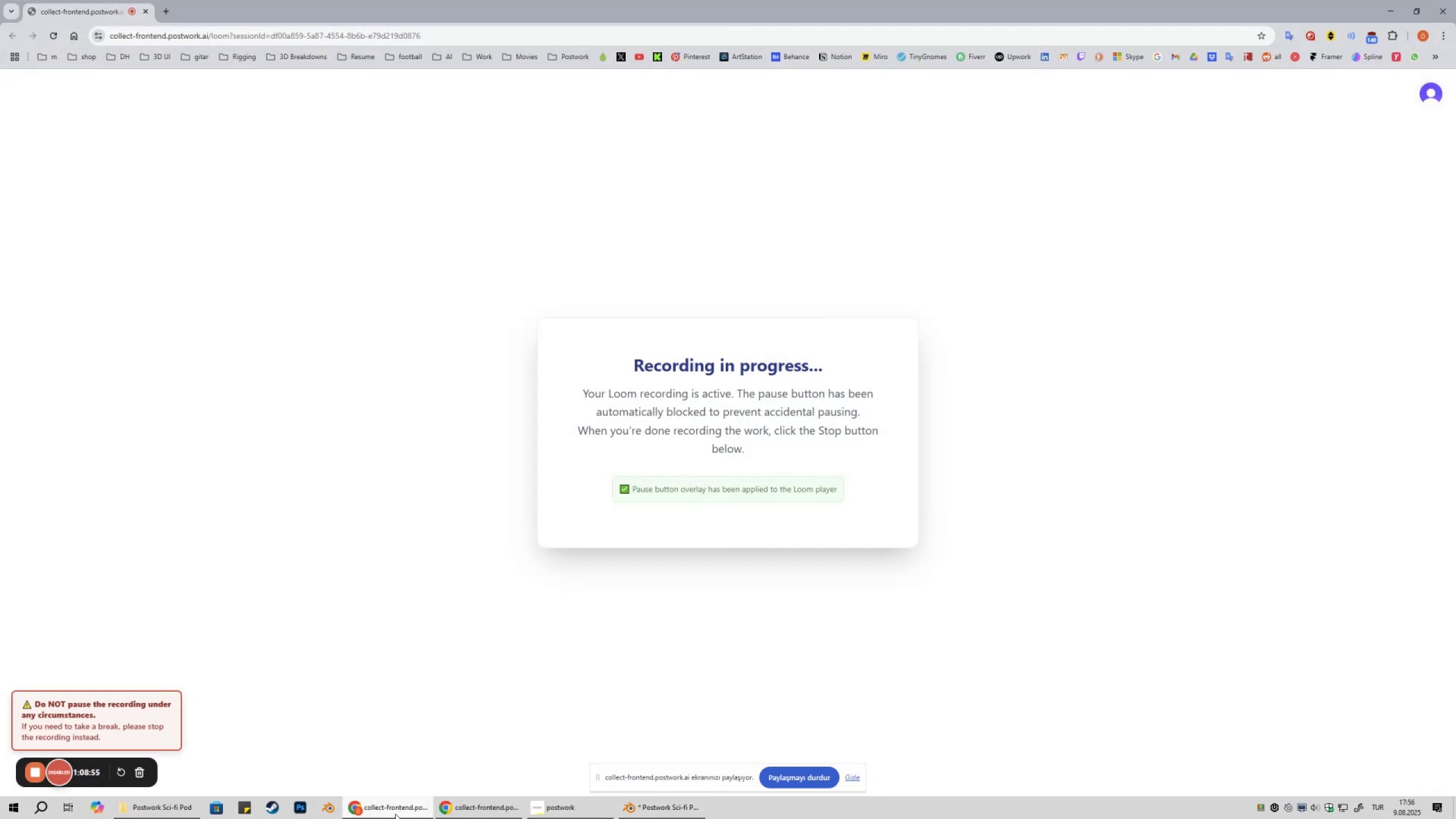 
left_click([394, 818])
 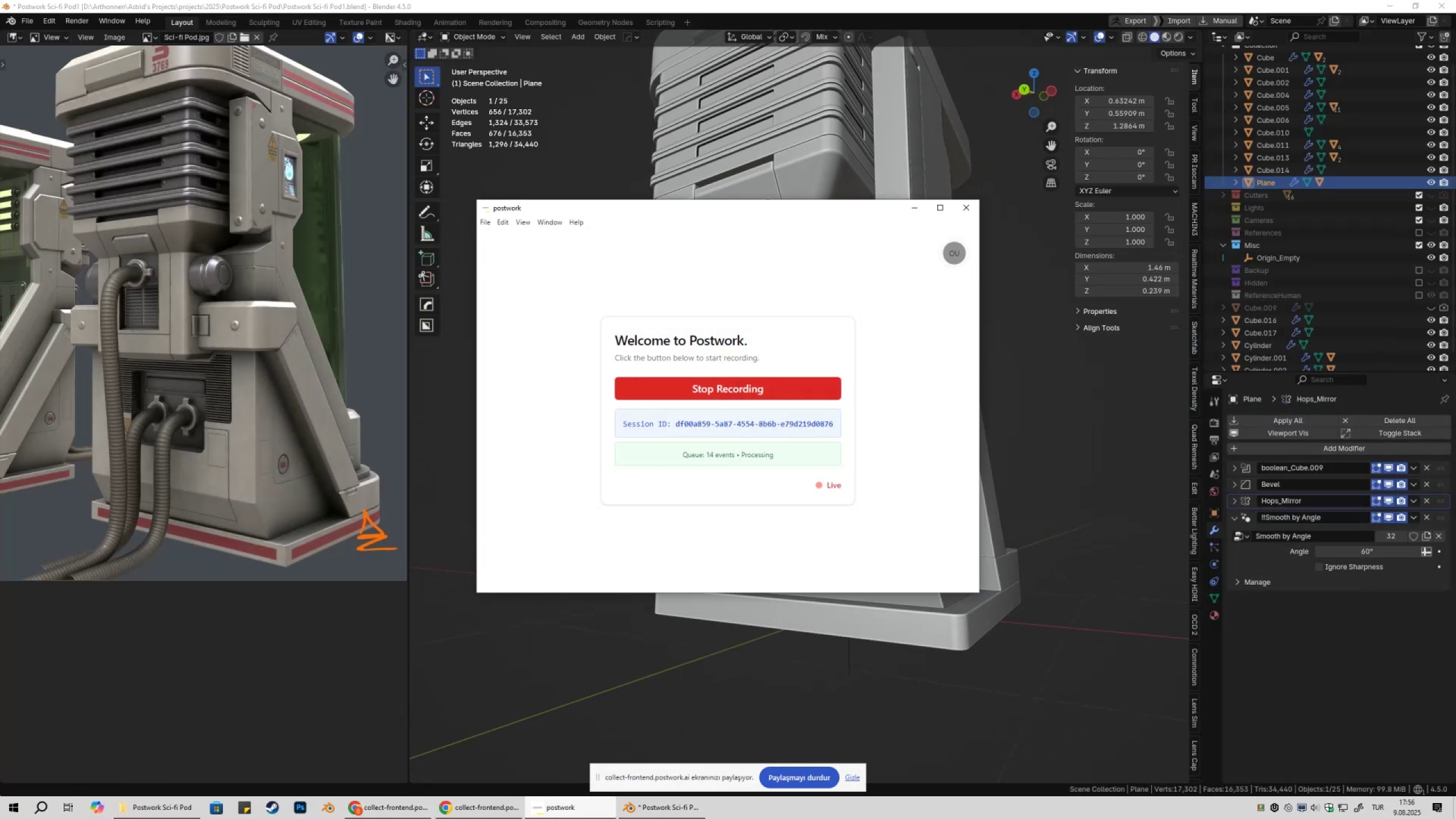 
left_click([555, 818])
 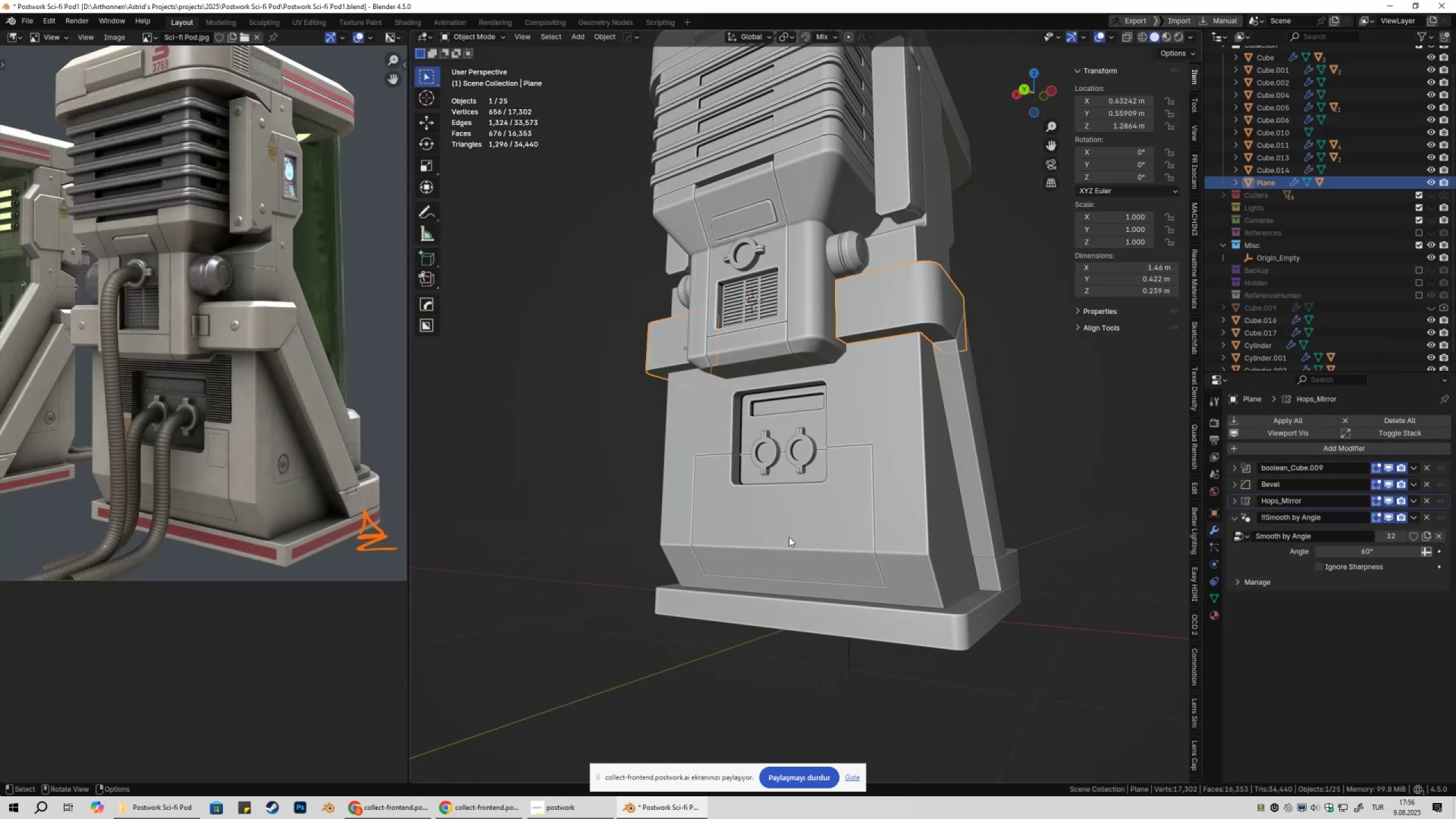 
hold_key(key=ShiftLeft, duration=0.33)
 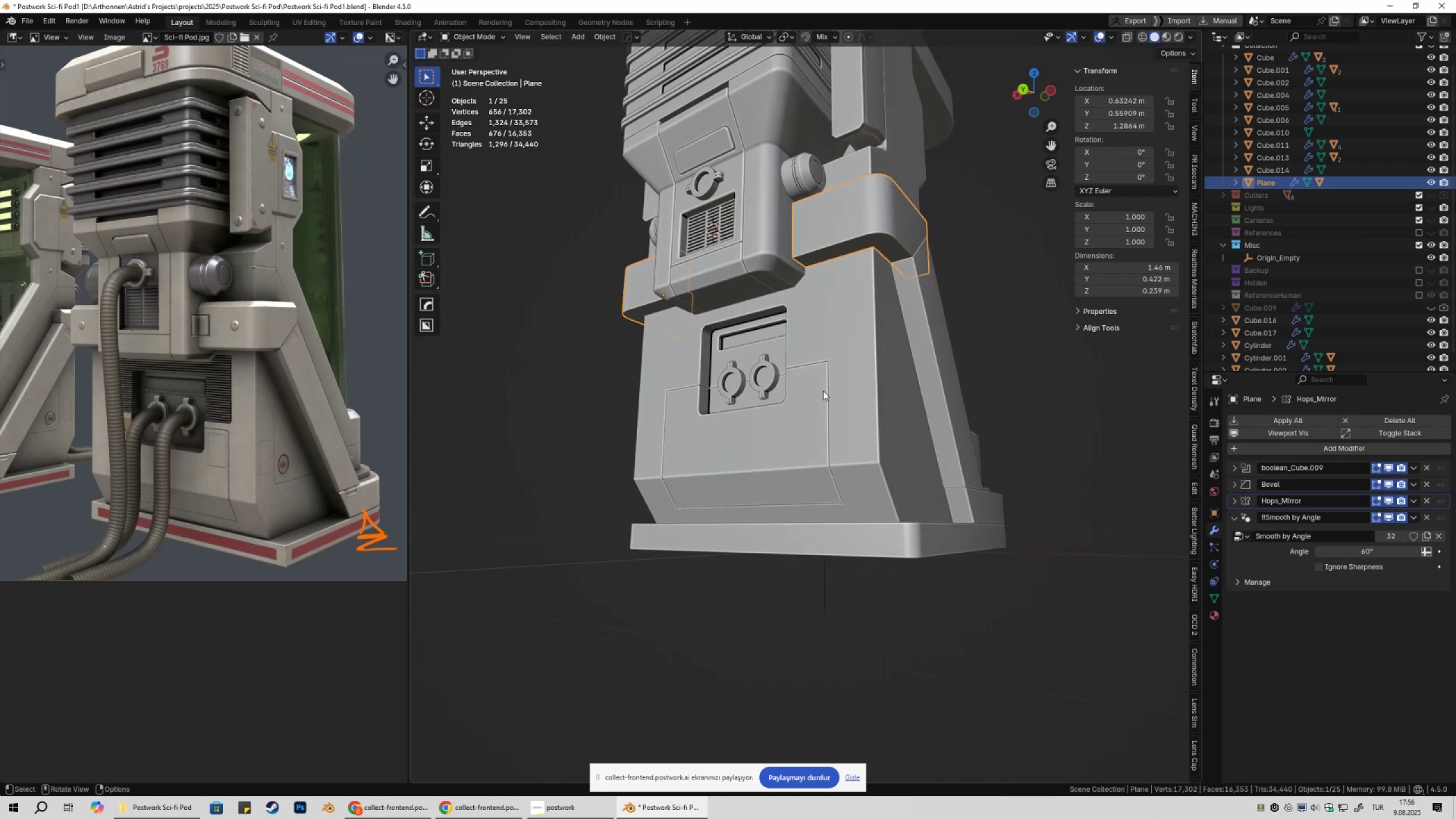 
key(Control+ControlLeft)
 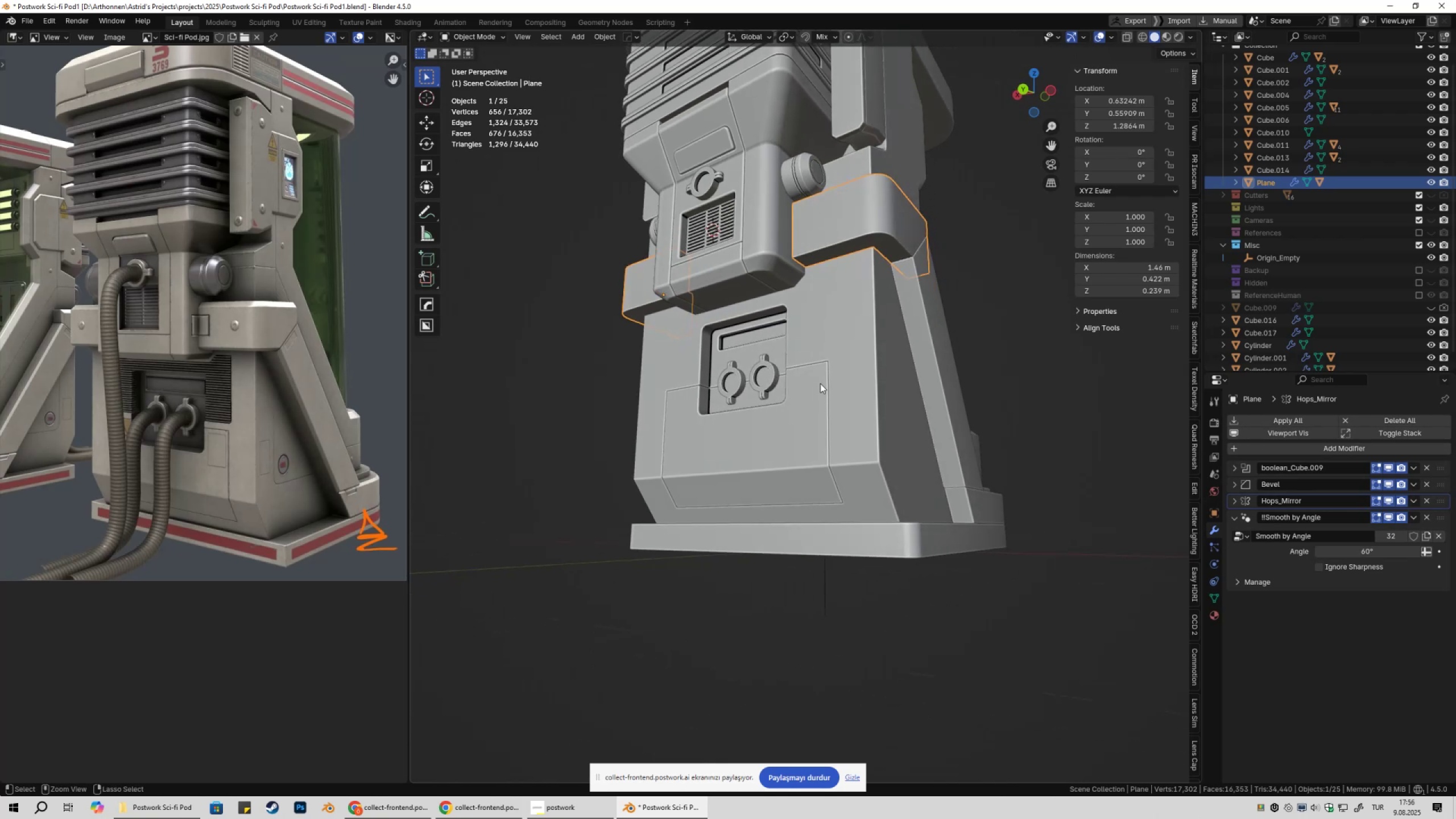 
key(Control+S)
 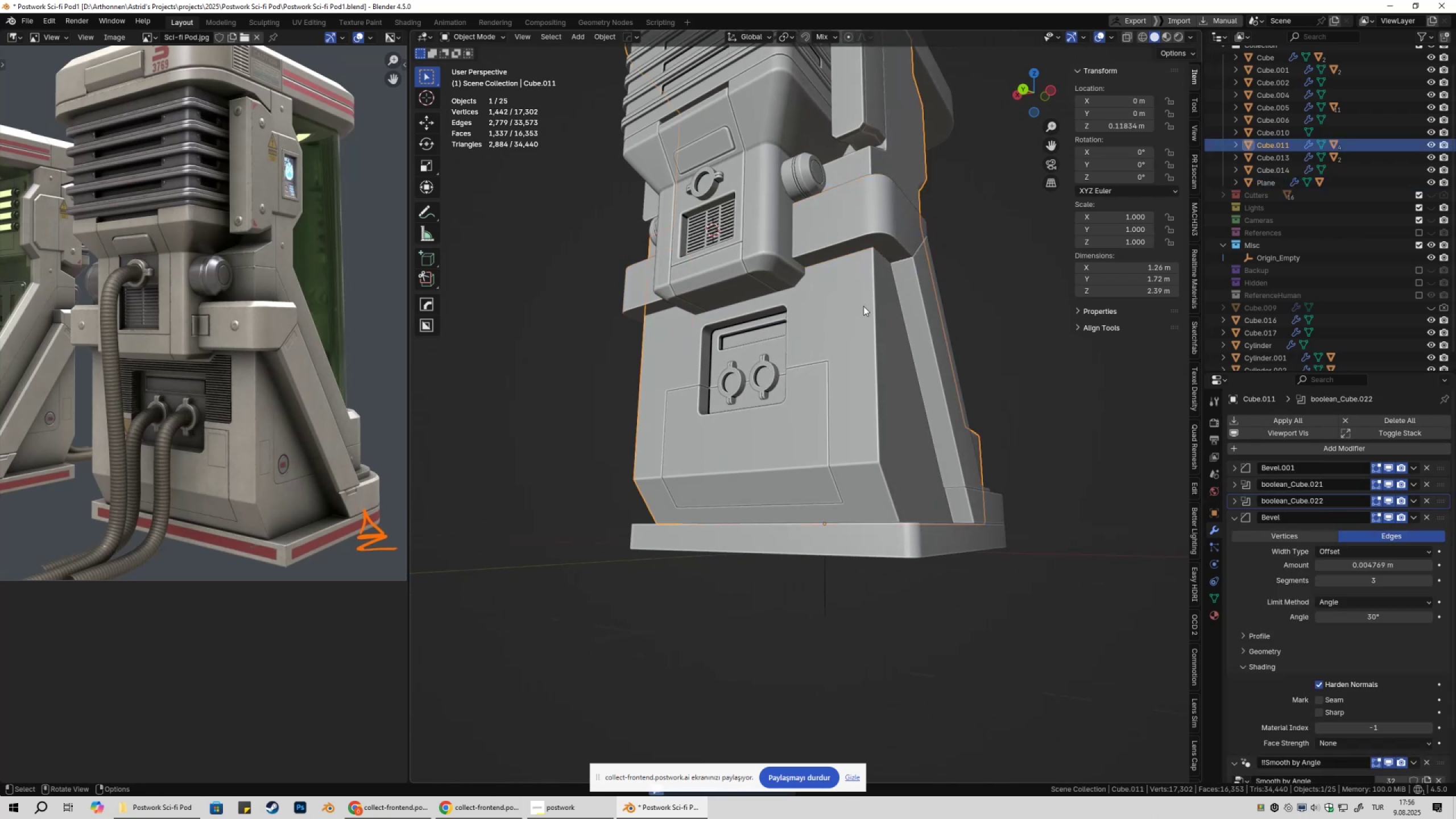 
scroll: coordinate [879, 302], scroll_direction: up, amount: 2.0
 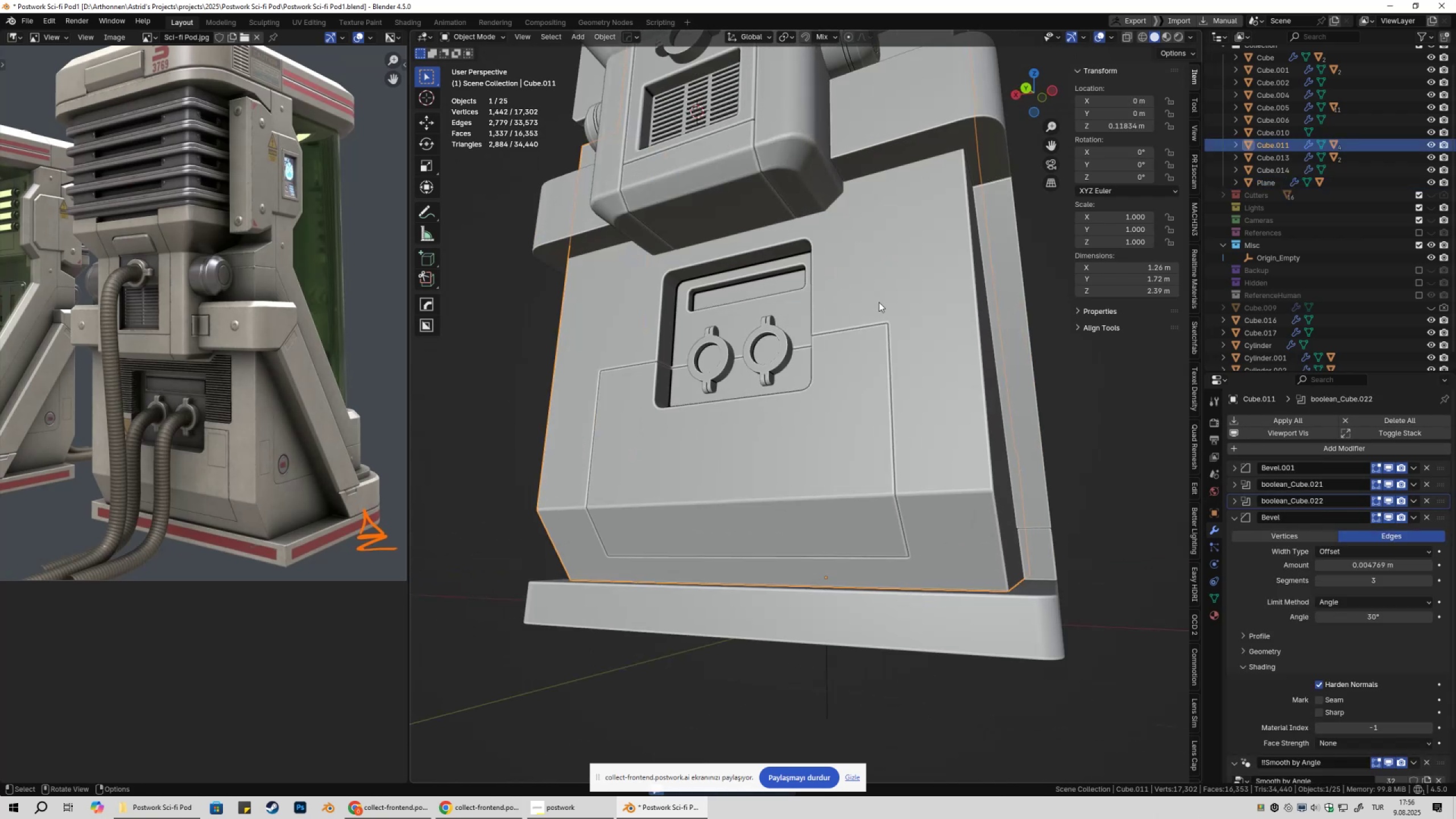 
key(Shift+ShiftLeft)
 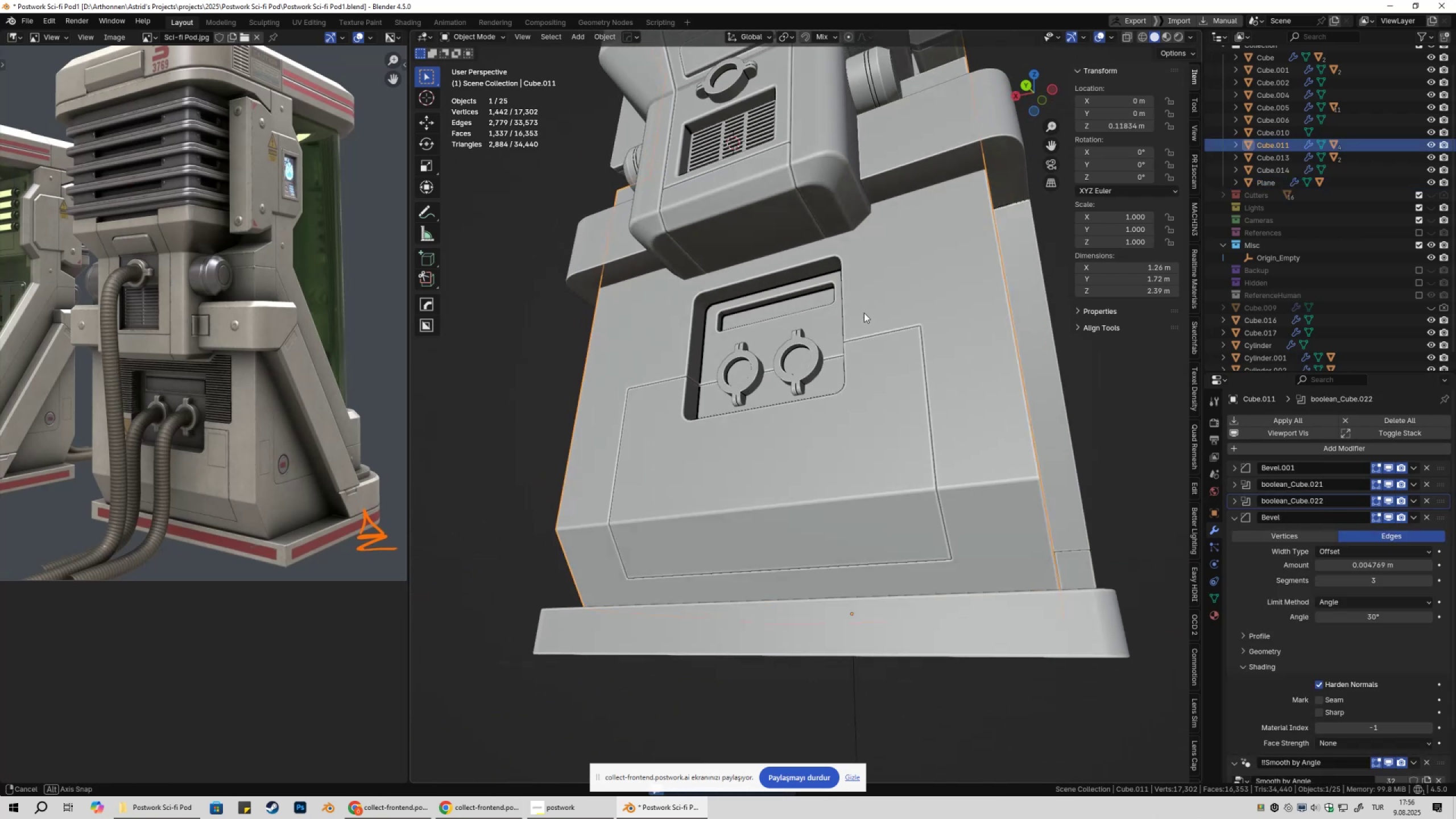 
key(Control+ControlLeft)
 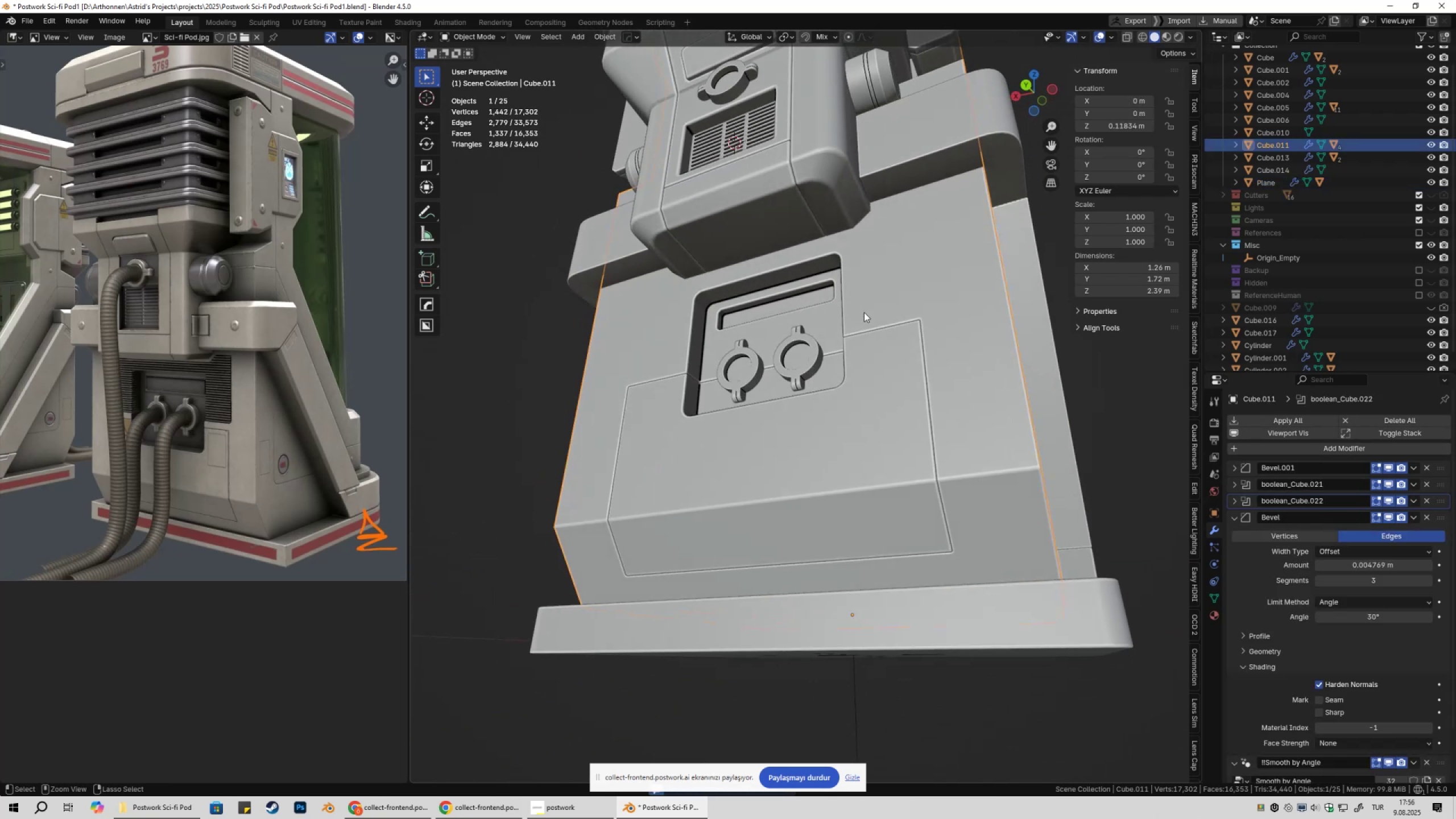 
key(Control+S)
 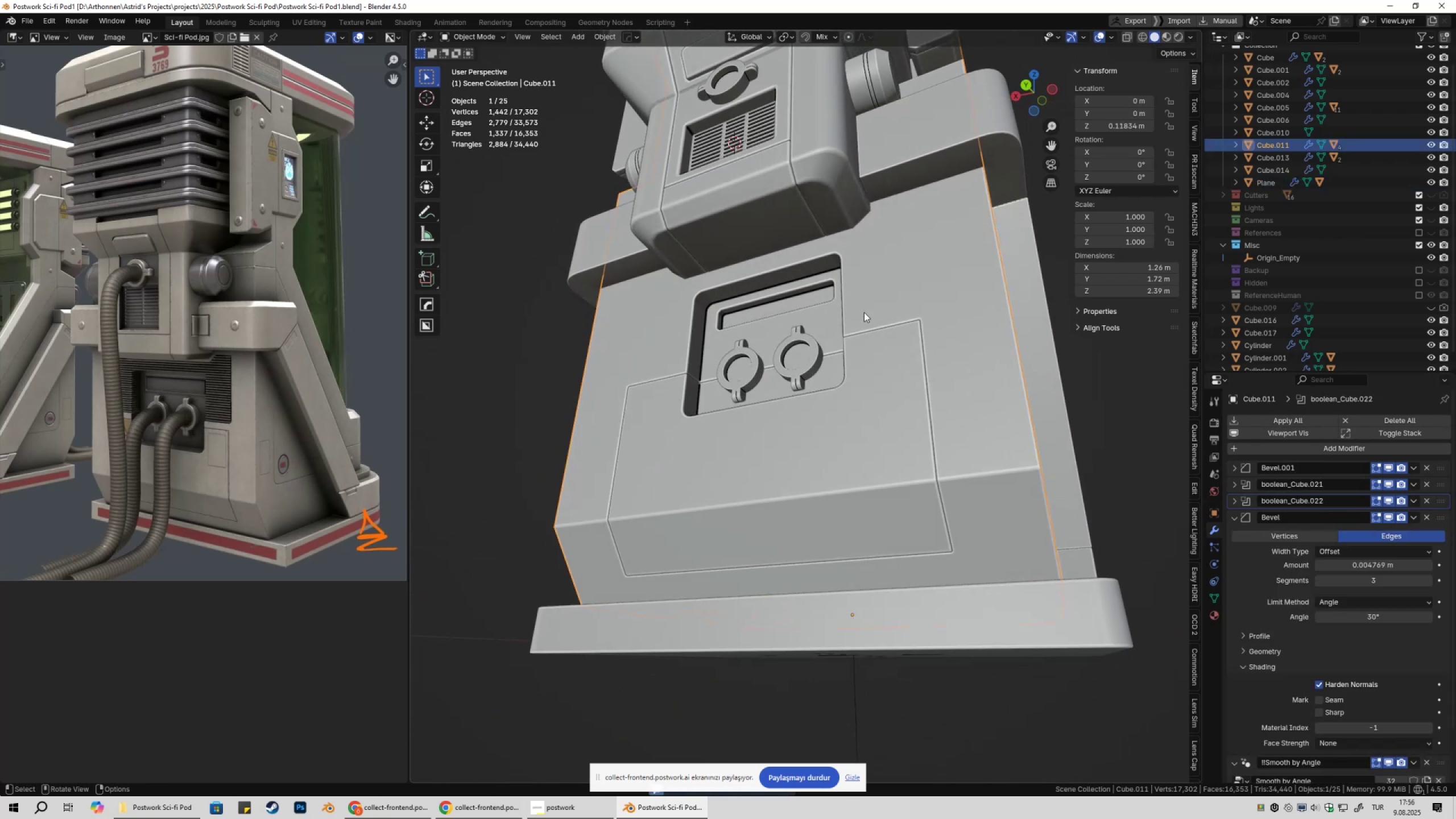 
scroll: coordinate [864, 312], scroll_direction: up, amount: 1.0
 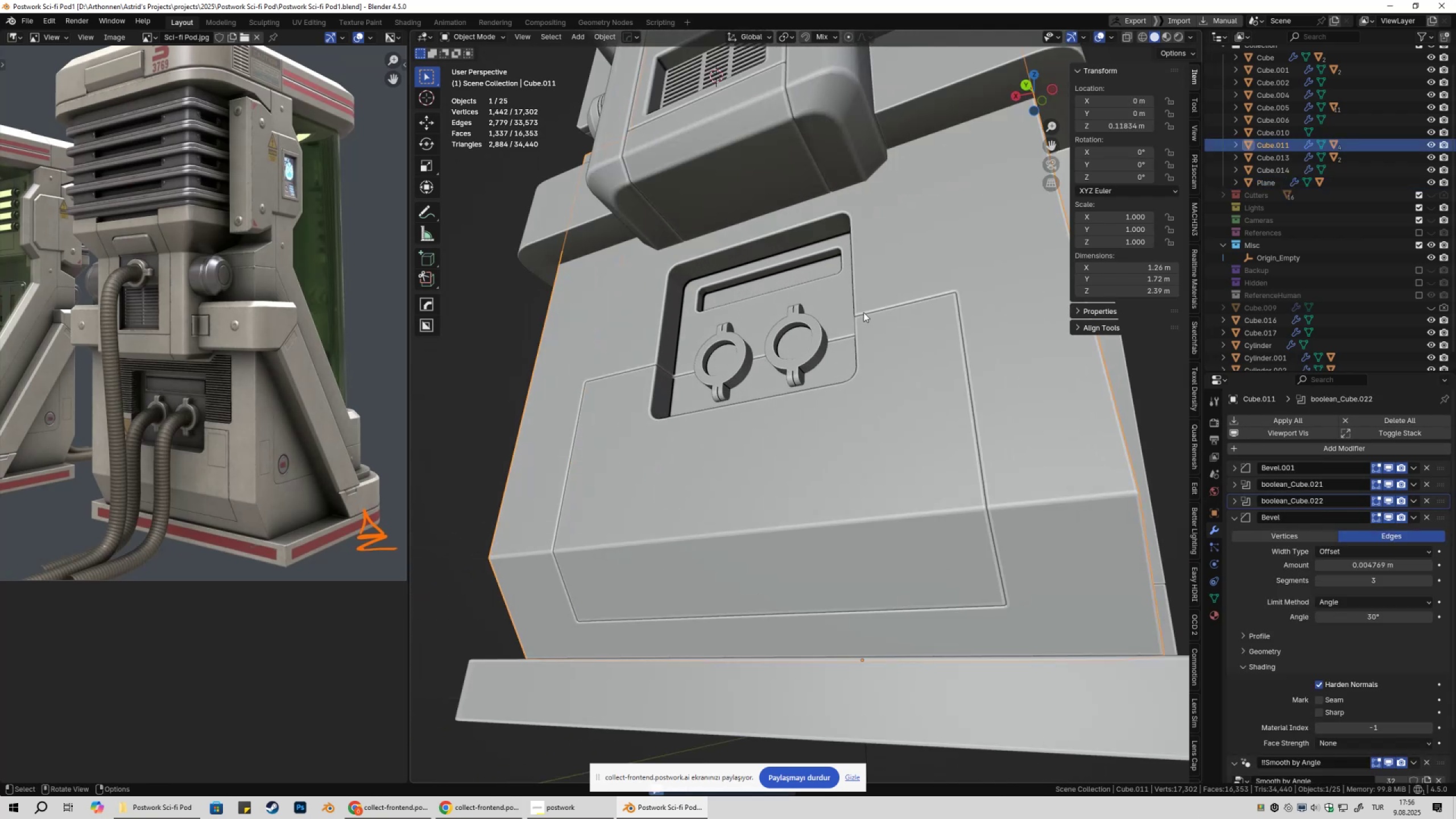 
hold_key(key=ShiftLeft, duration=0.85)
 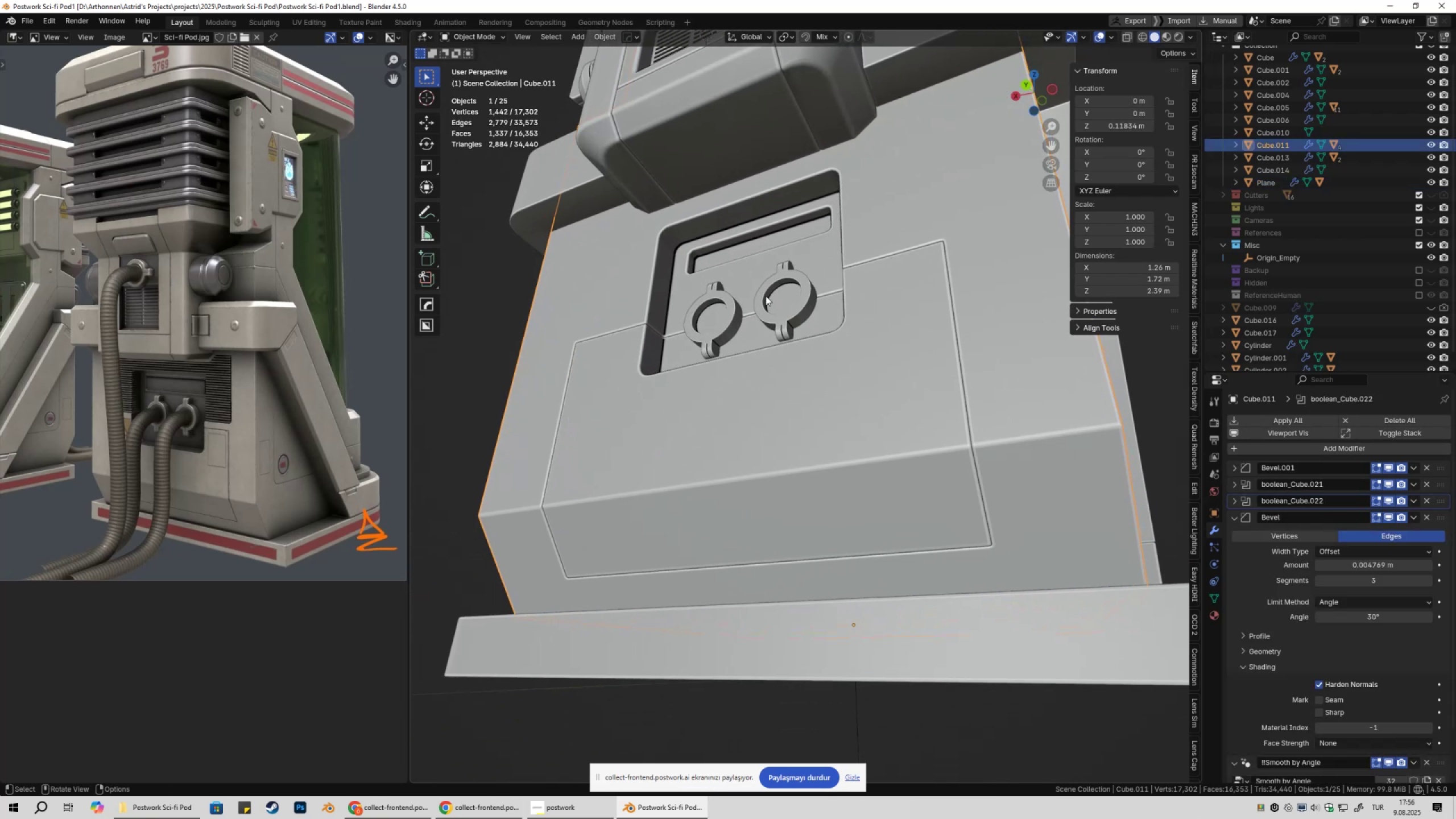 
wait(6.01)
 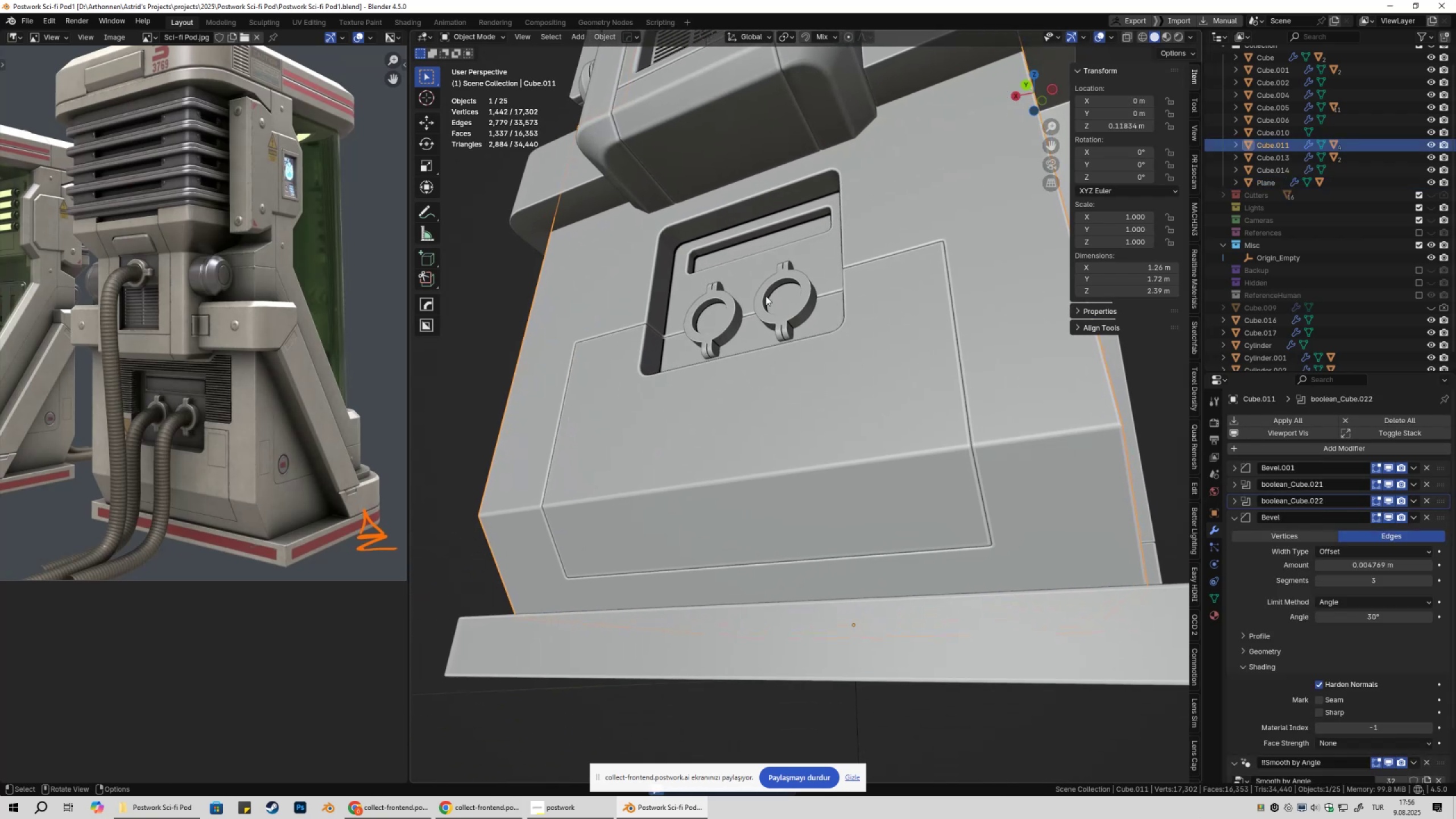 
scroll: coordinate [804, 308], scroll_direction: down, amount: 3.0
 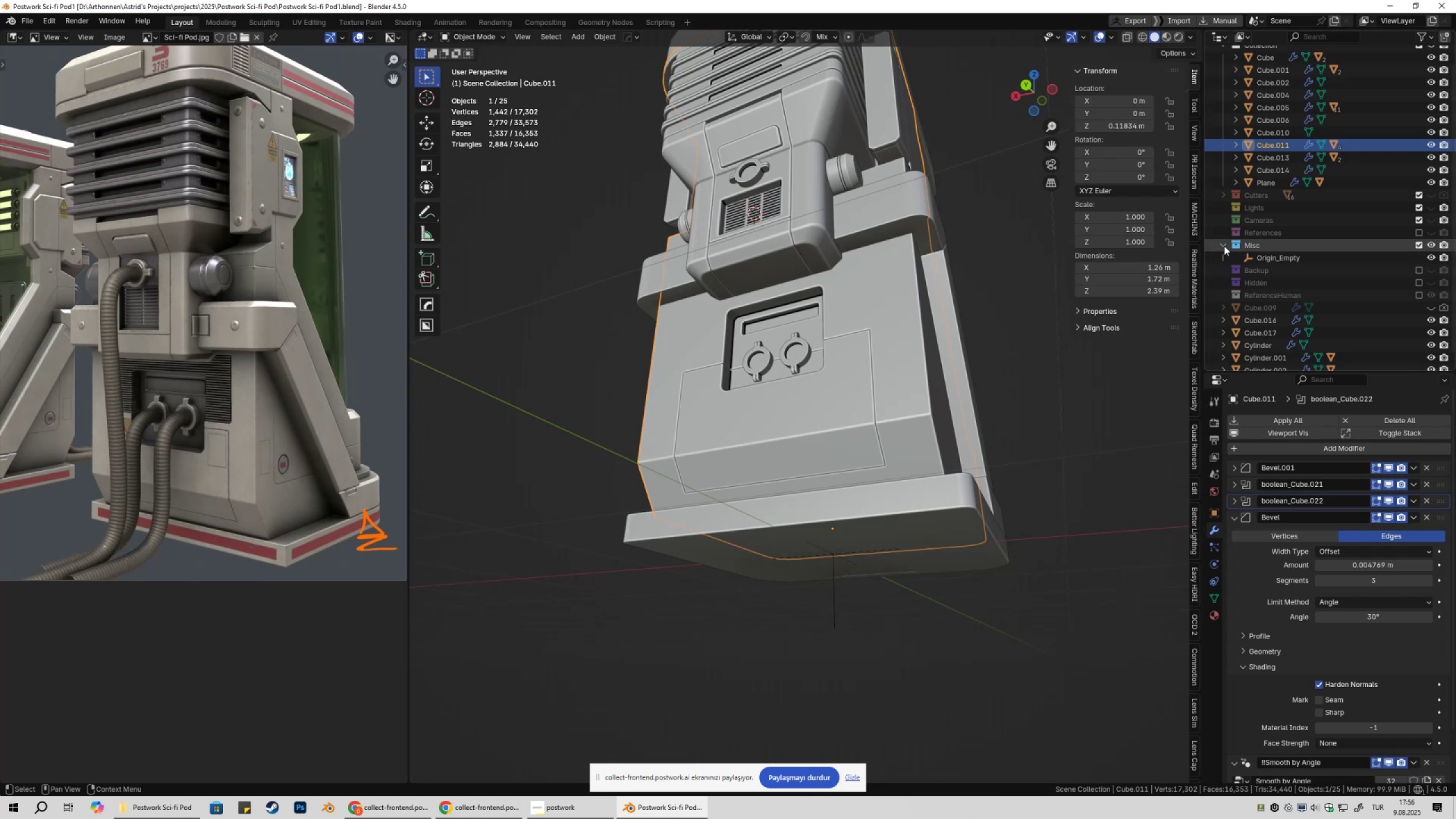 
left_click([1224, 246])
 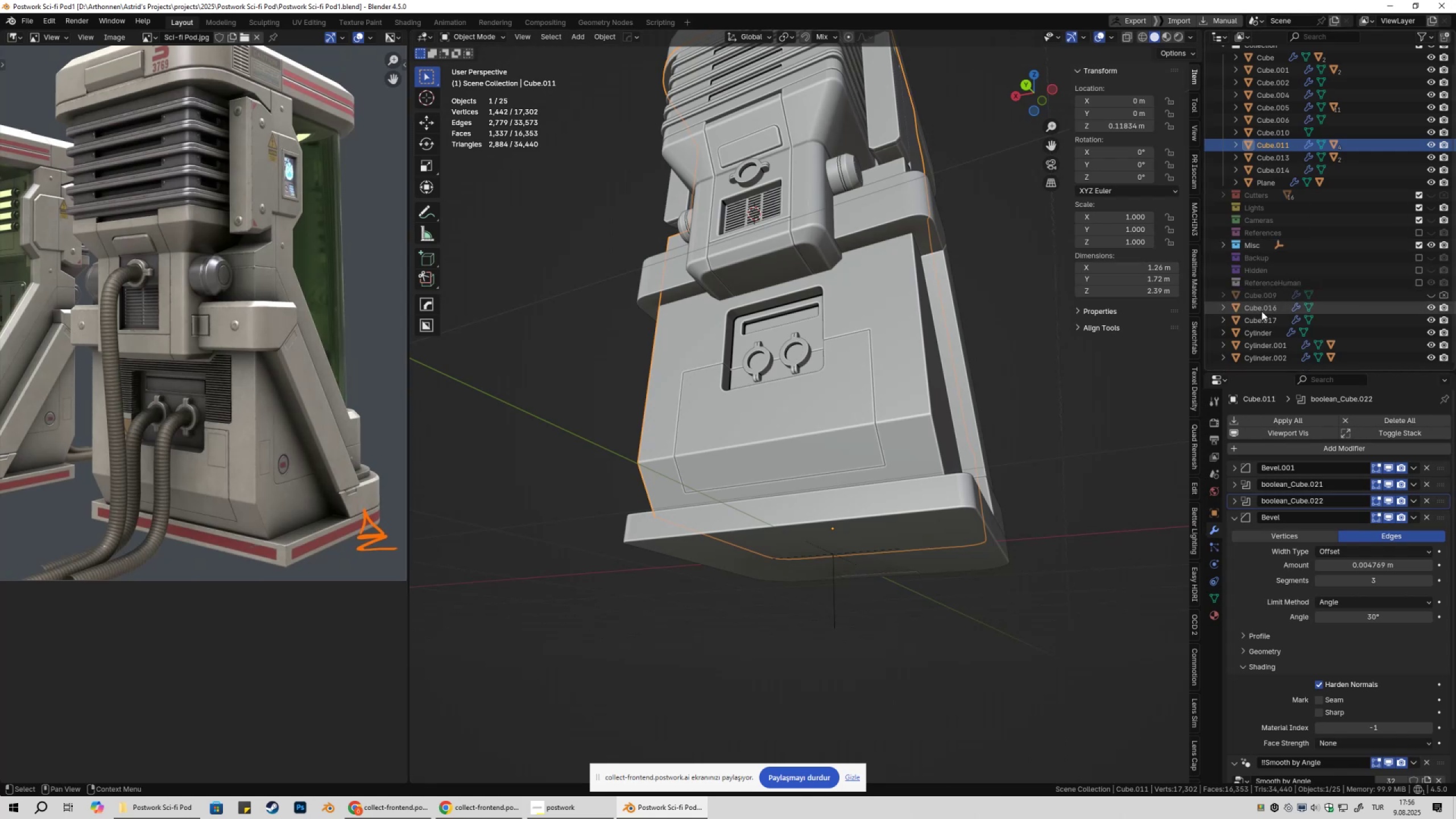 
left_click([1261, 311])
 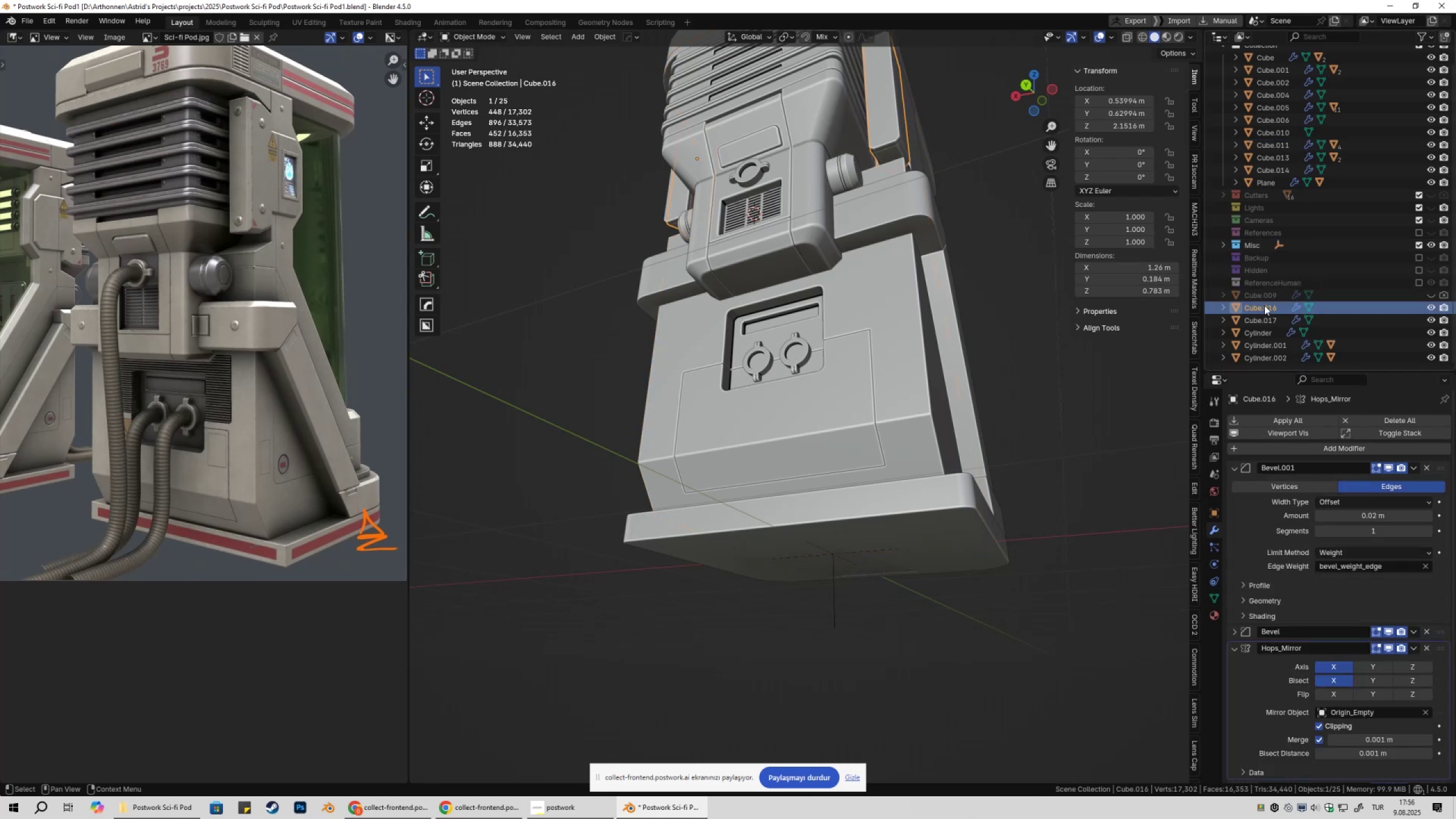 
left_click([1268, 297])
 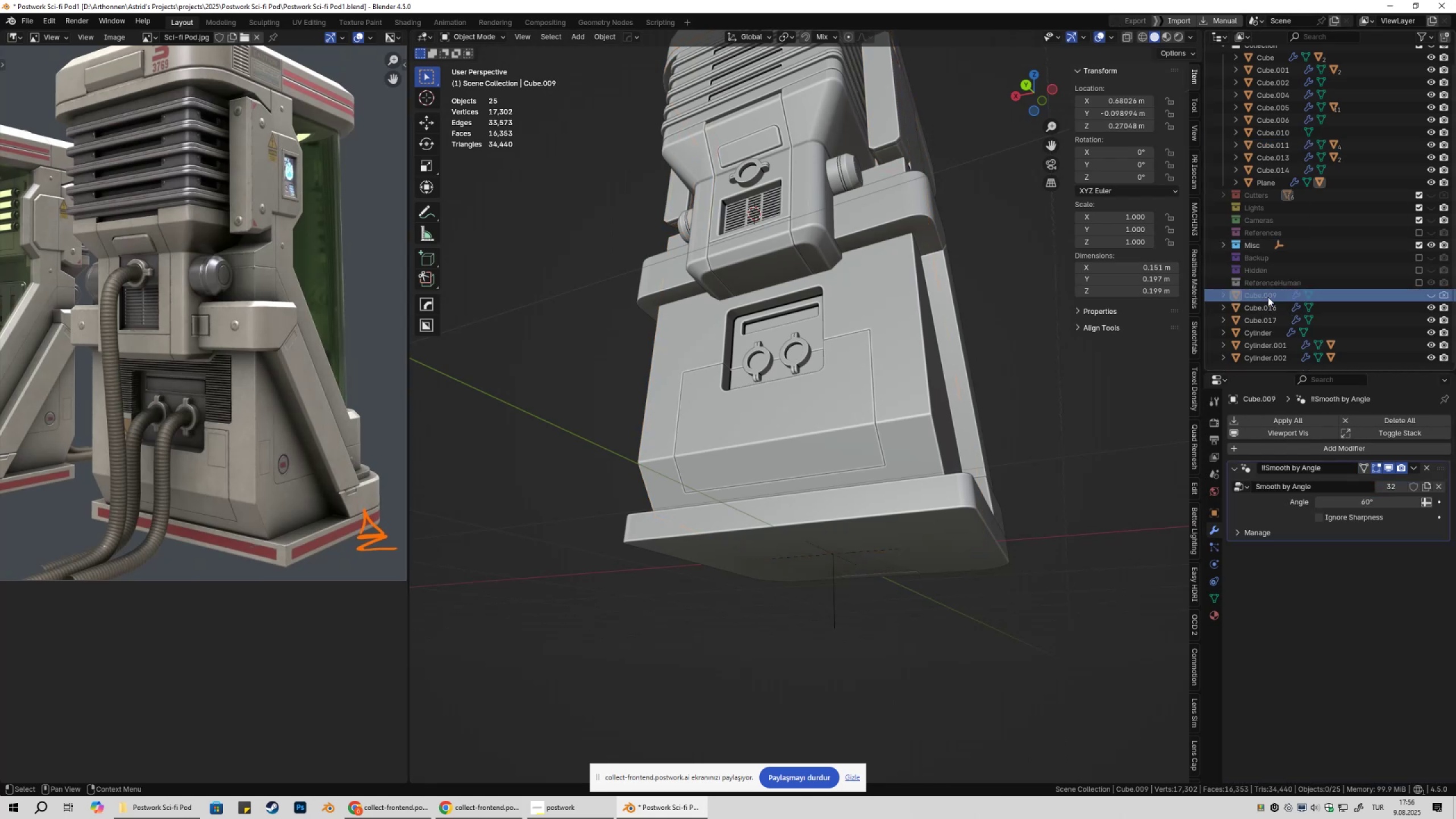 
key(Shift+ShiftLeft)
 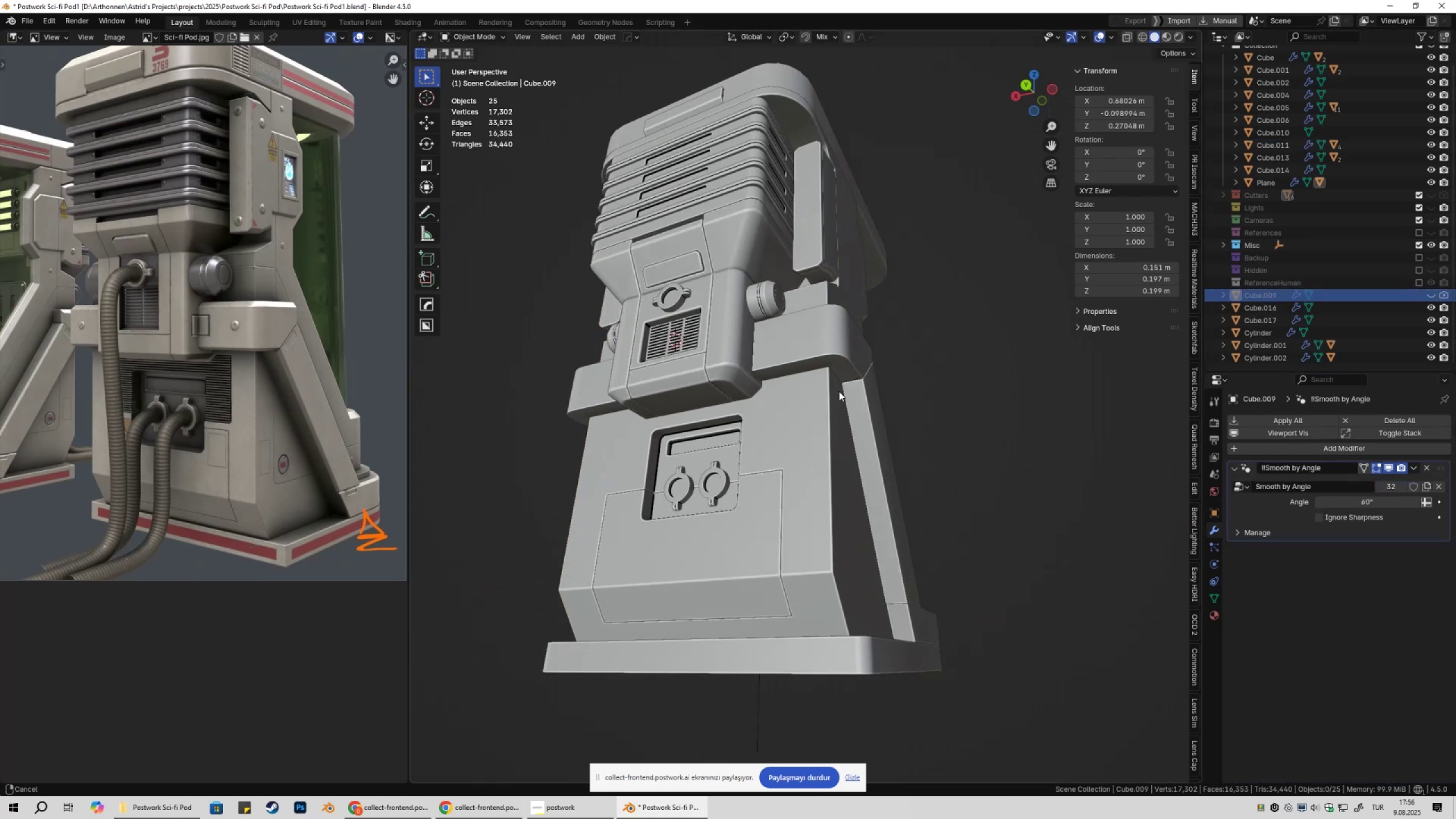 
scroll: coordinate [838, 393], scroll_direction: down, amount: 2.0
 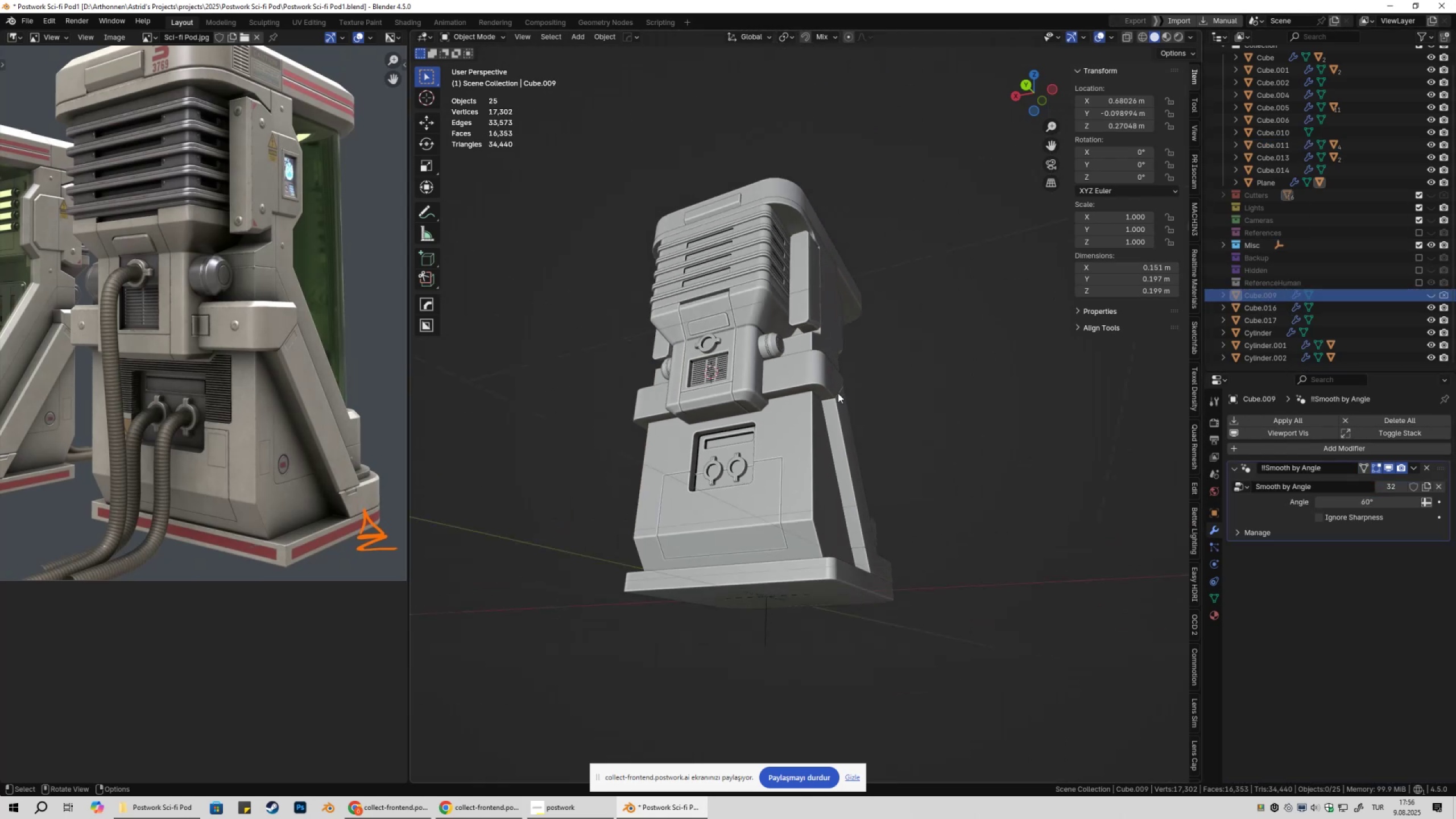 
key(G)
 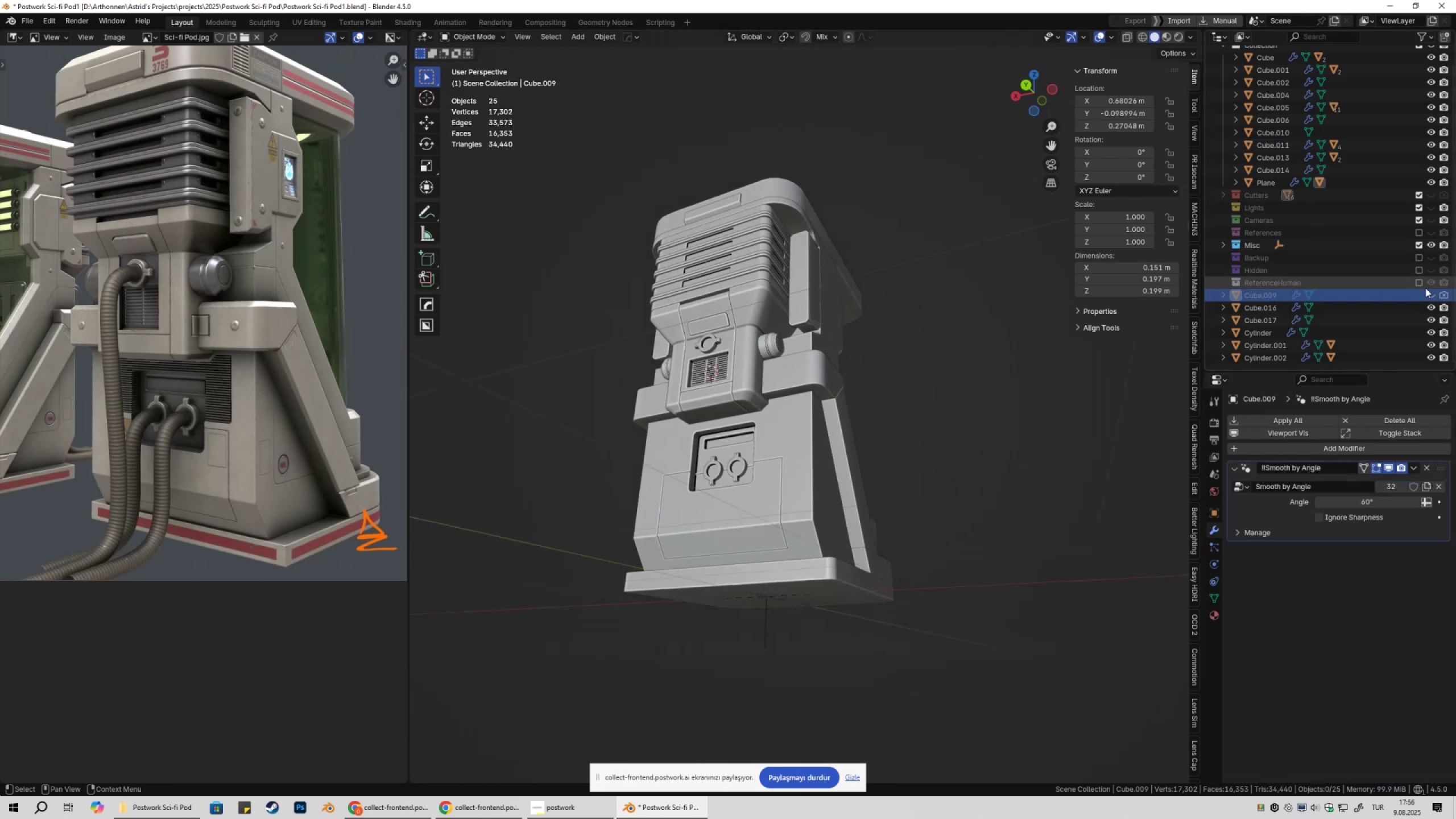 
left_click([1430, 295])
 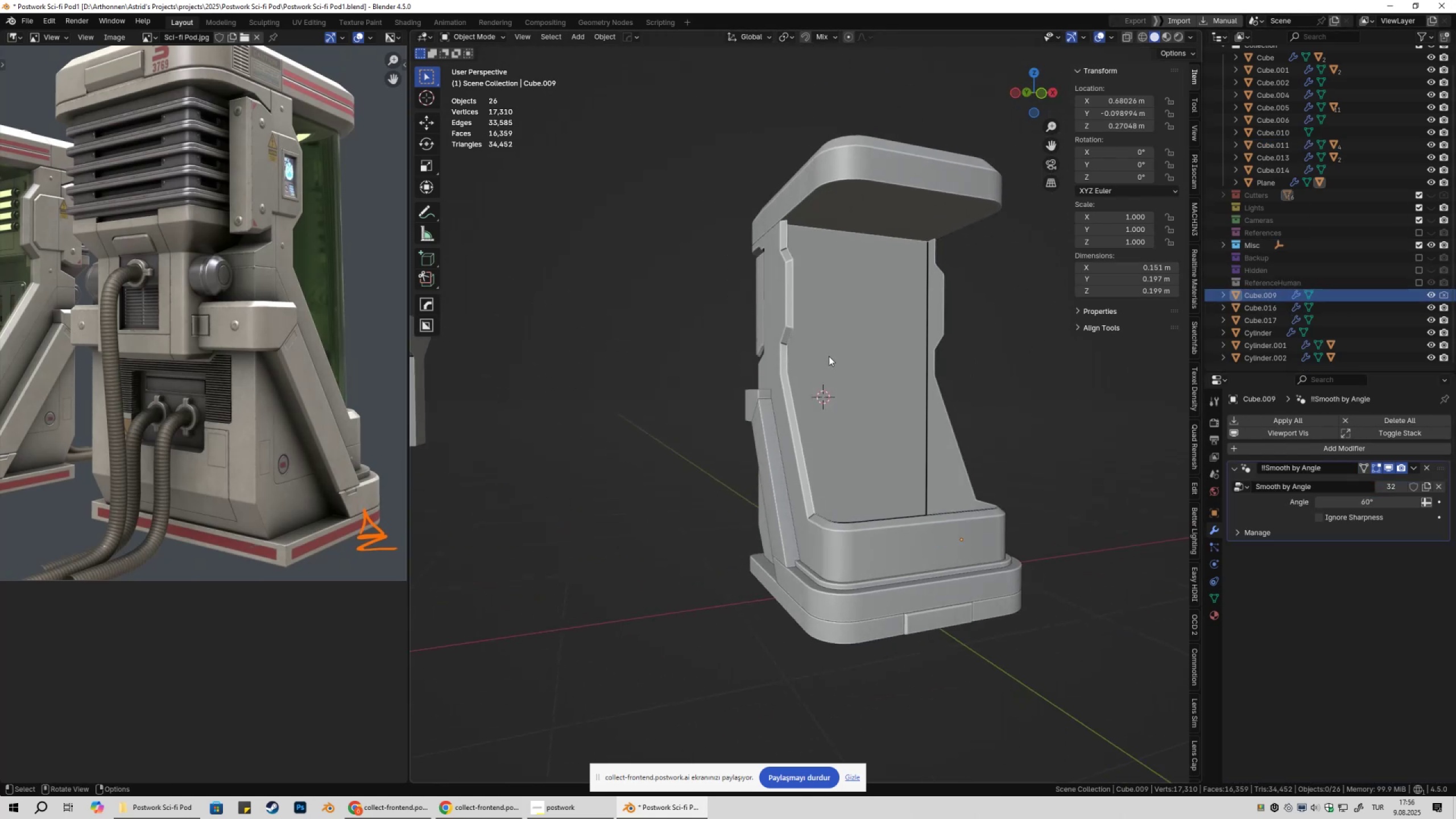 
key(NumpadDecimal)
 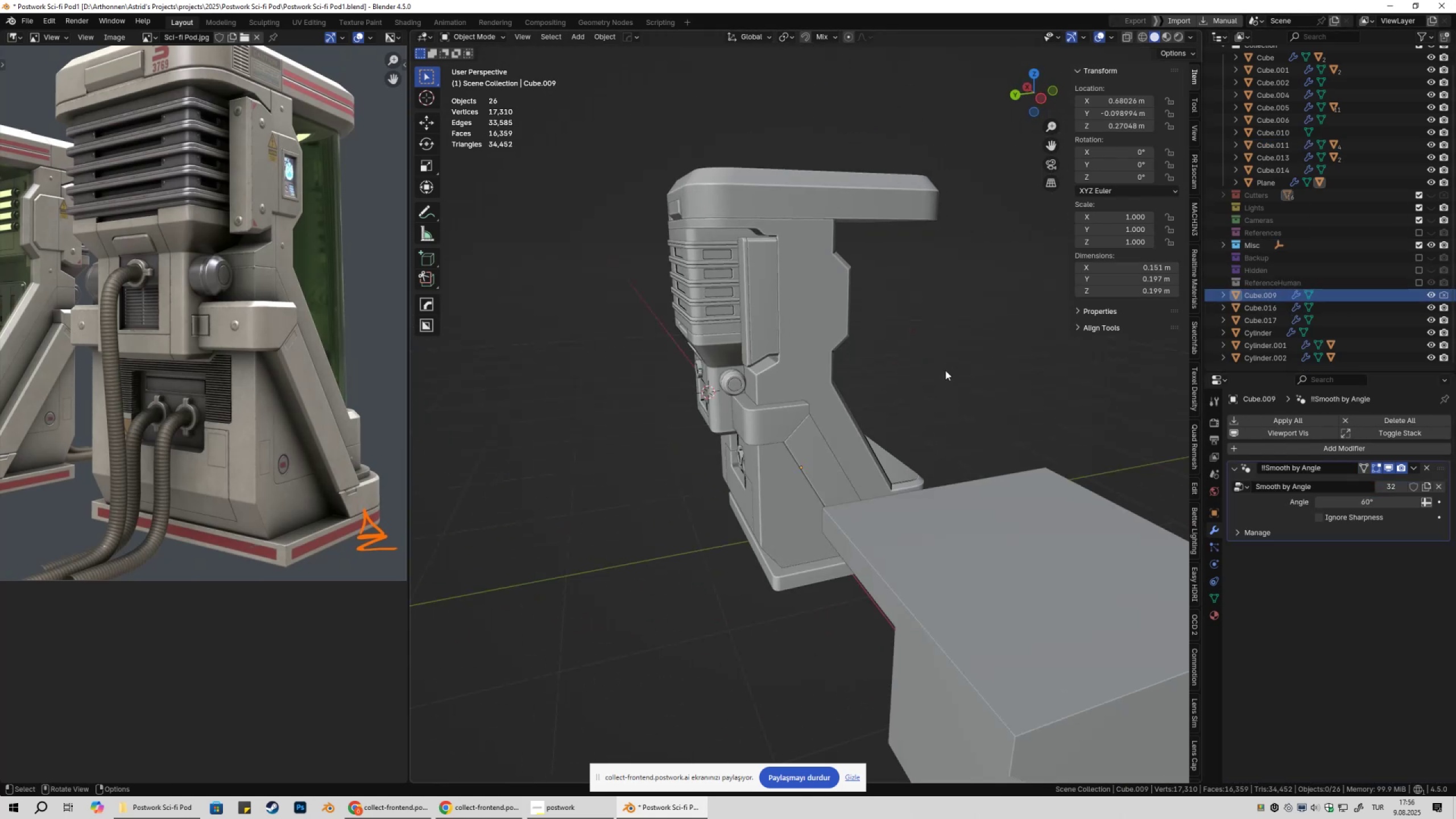 
key(NumpadDivide)
 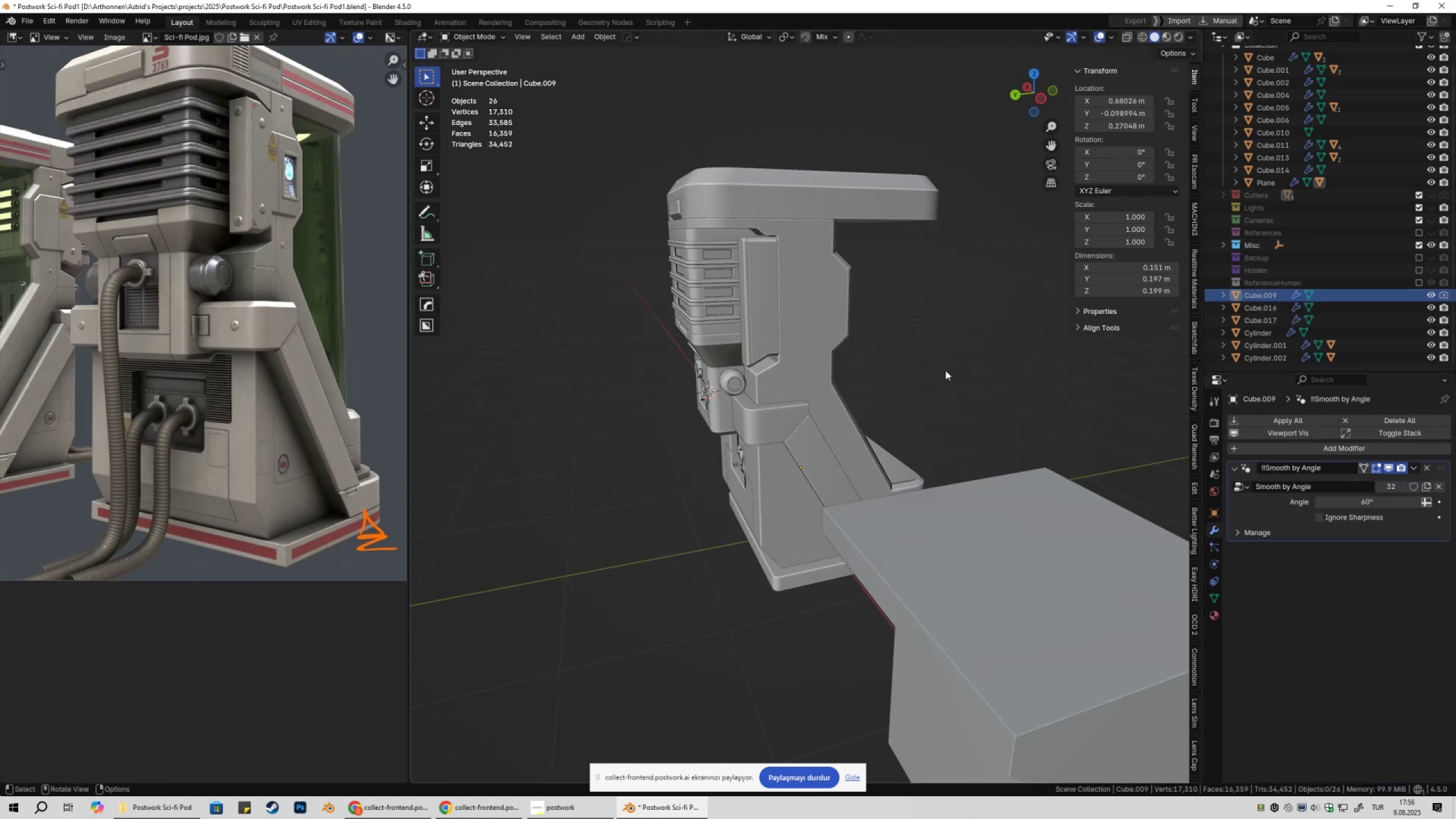 
key(NumpadDivide)
 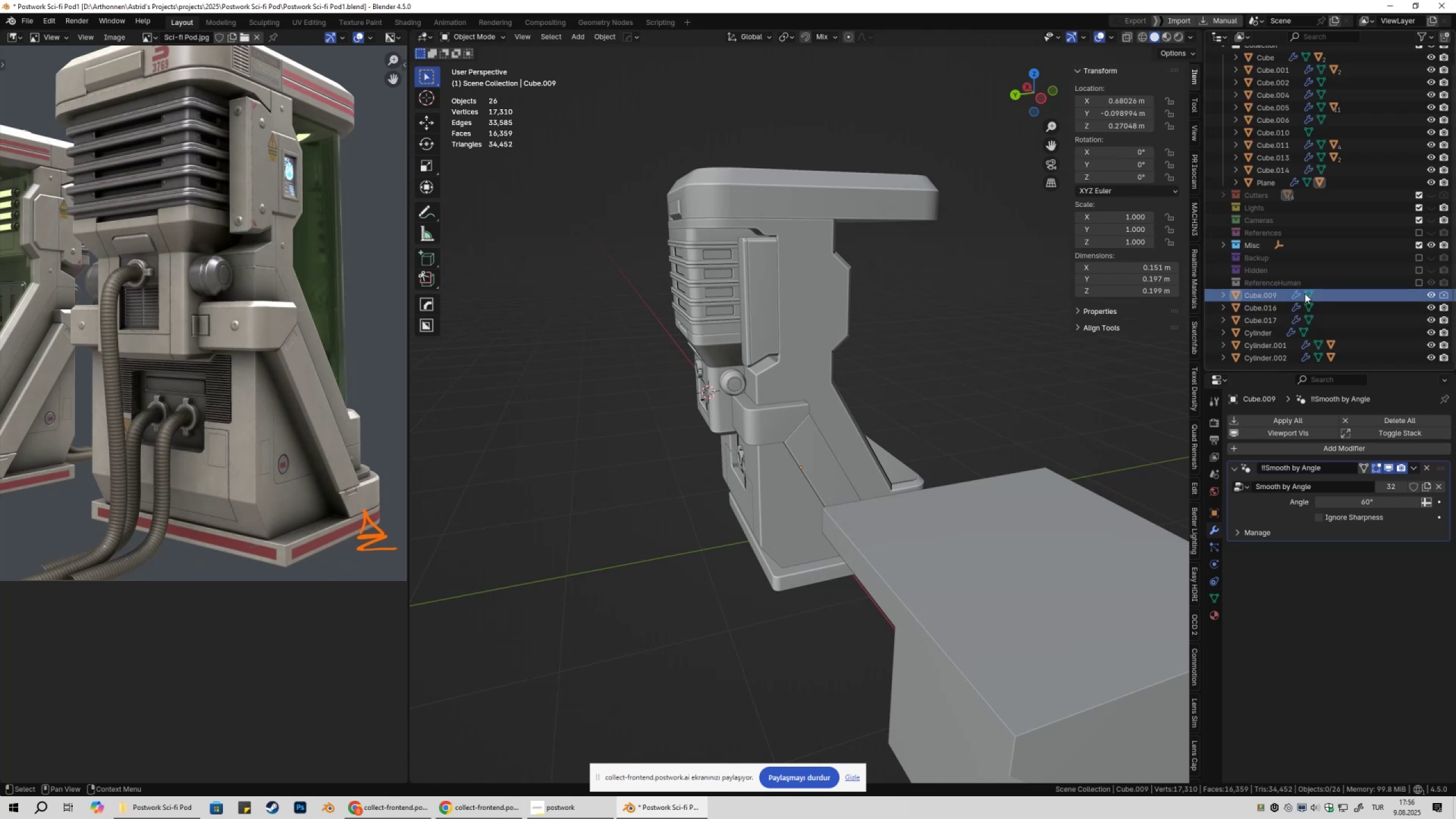 
left_click([1265, 300])
 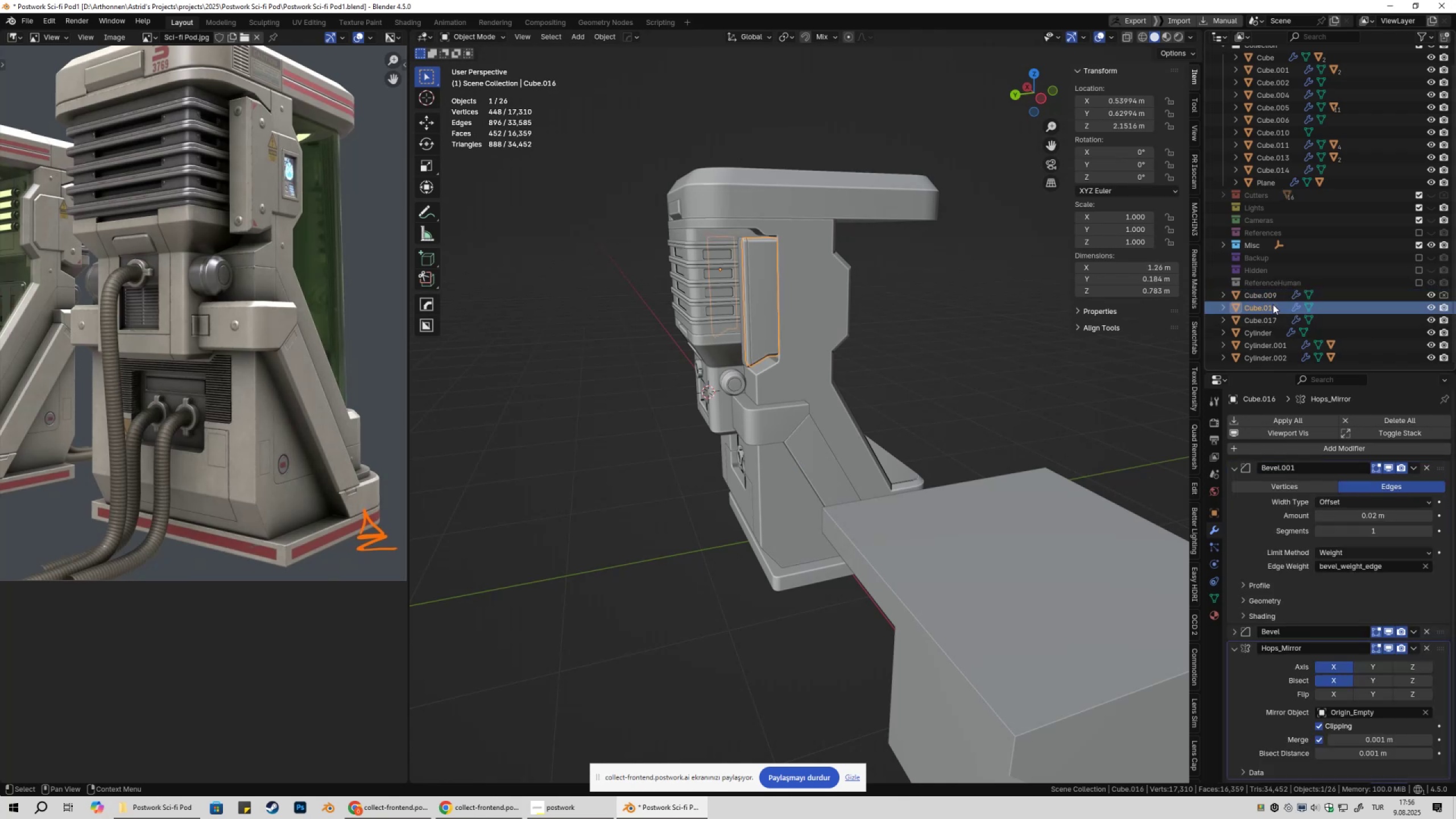 
double_click([1275, 297])
 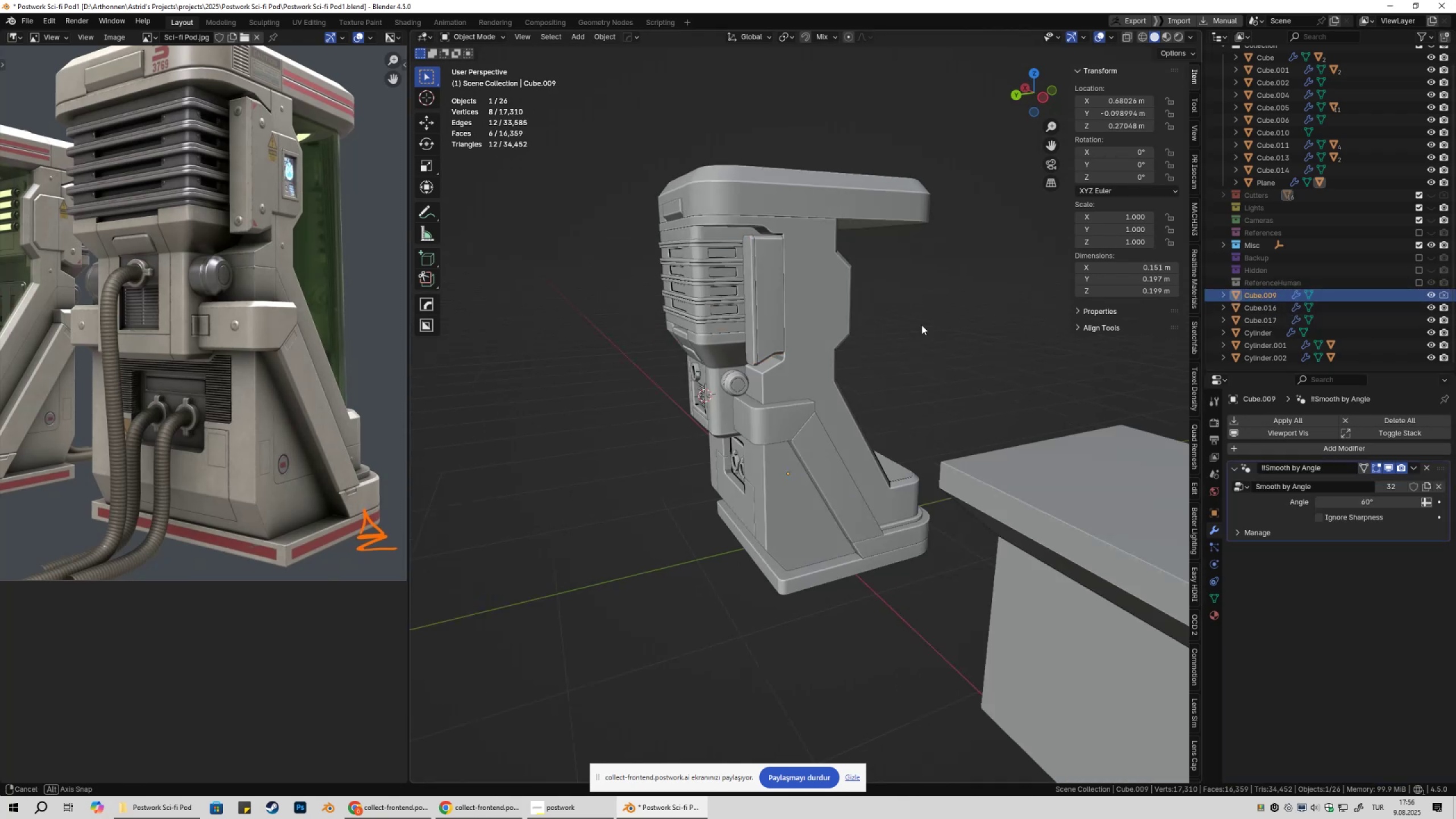 
key(G)
 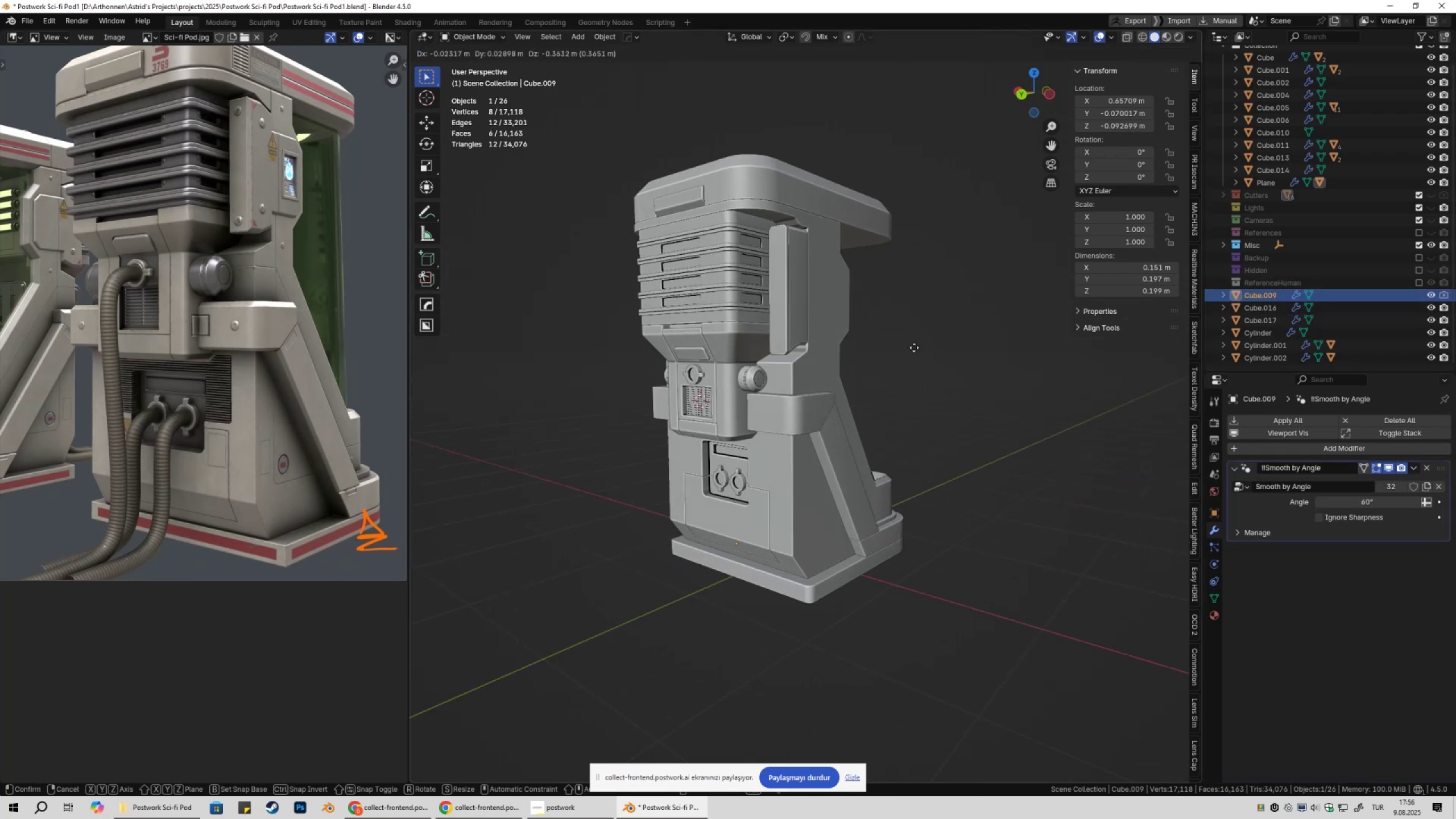 
key(Escape)
 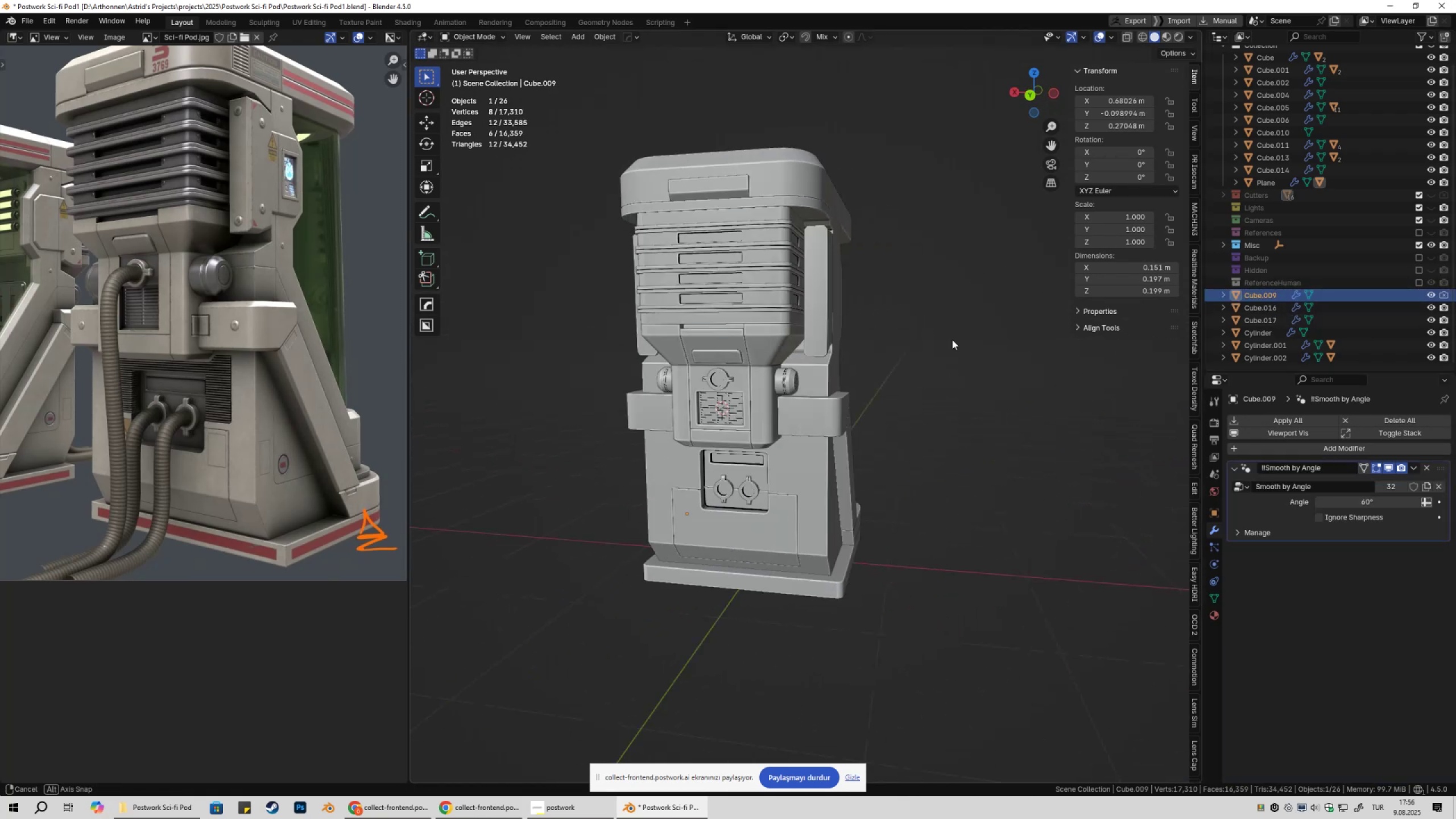 
key(G)
 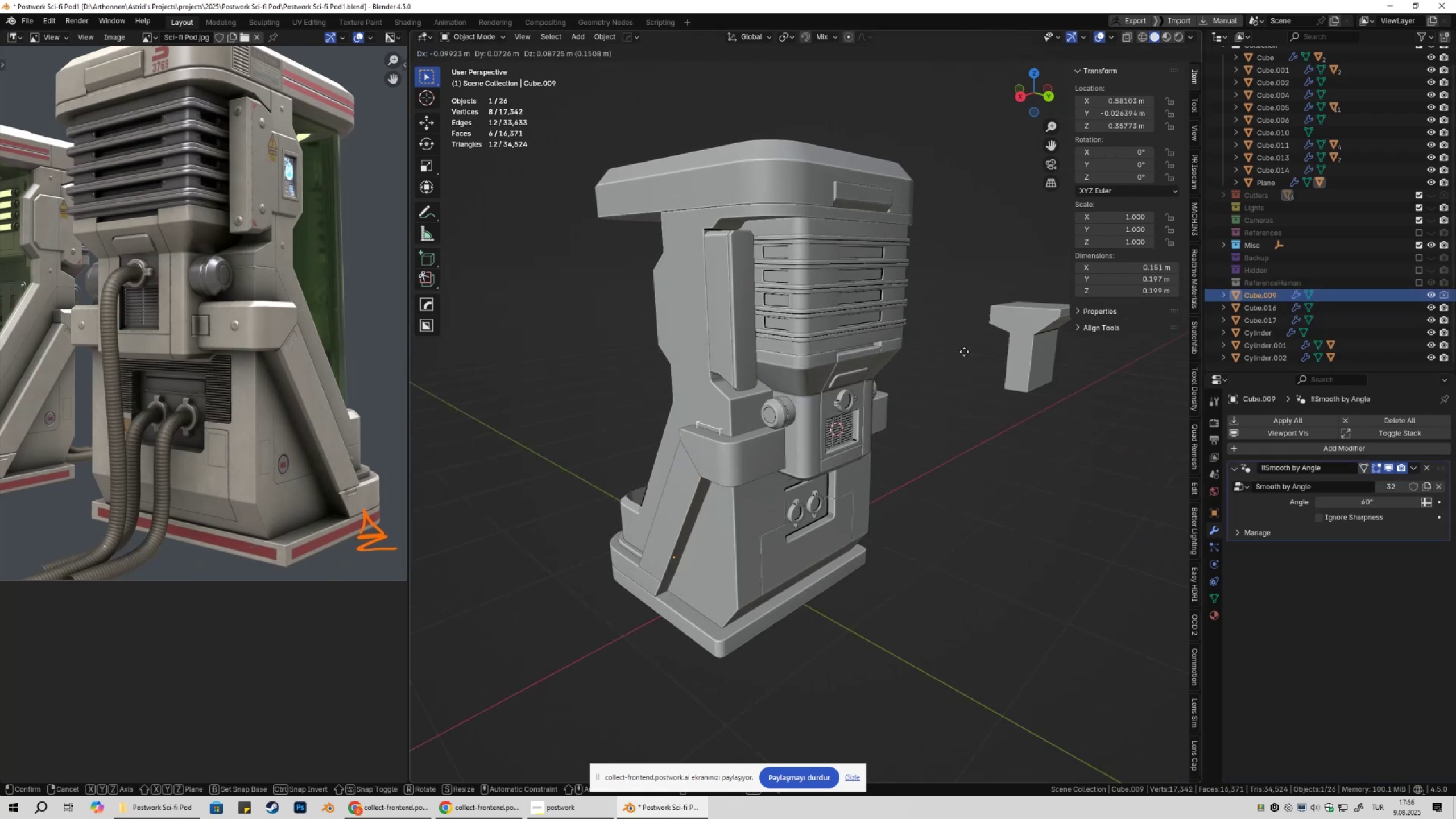 
key(Escape)
 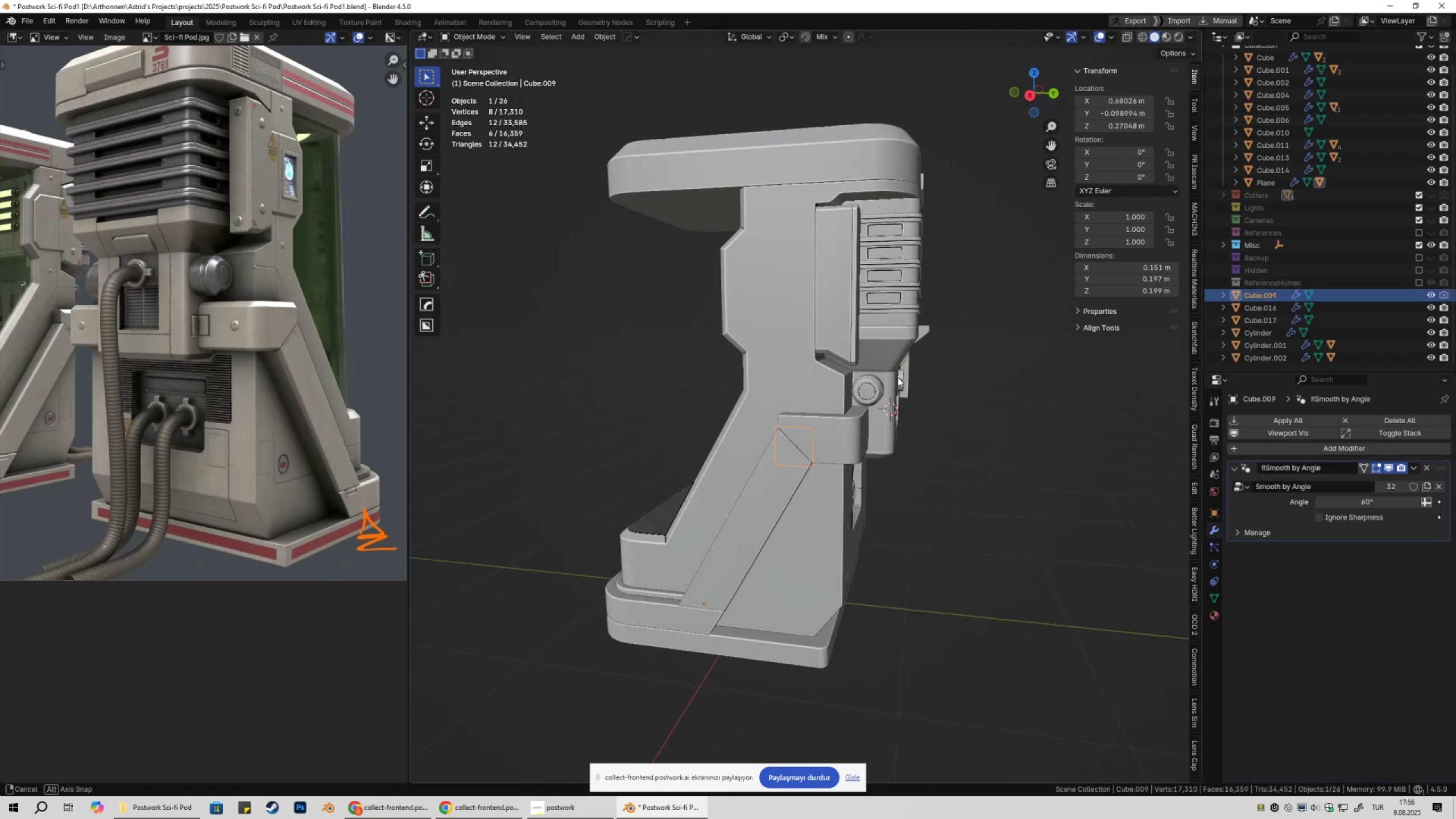 
scroll: coordinate [894, 391], scroll_direction: up, amount: 1.0
 